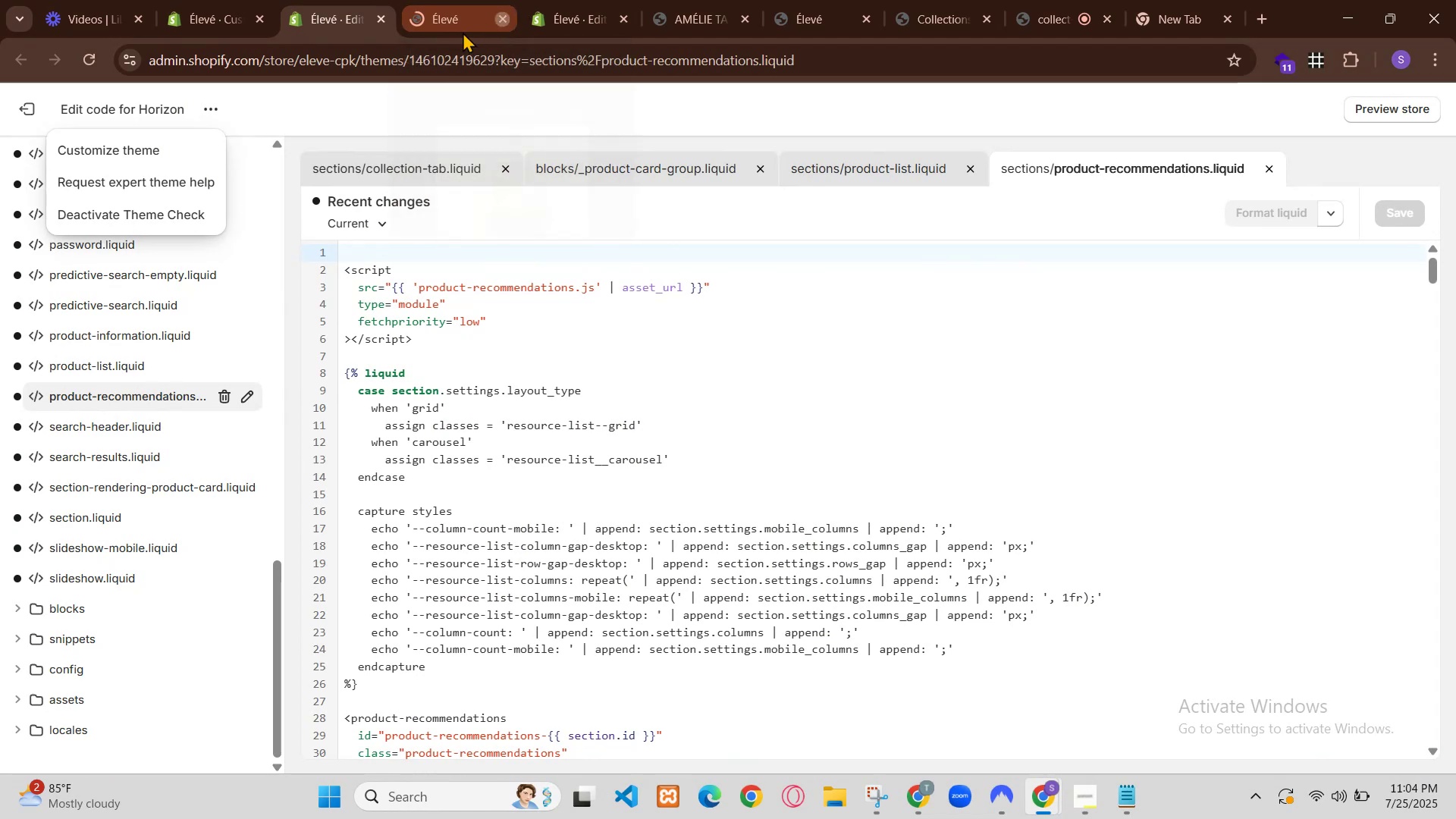 
scroll: coordinate [739, 342], scroll_direction: up, amount: 2.0
 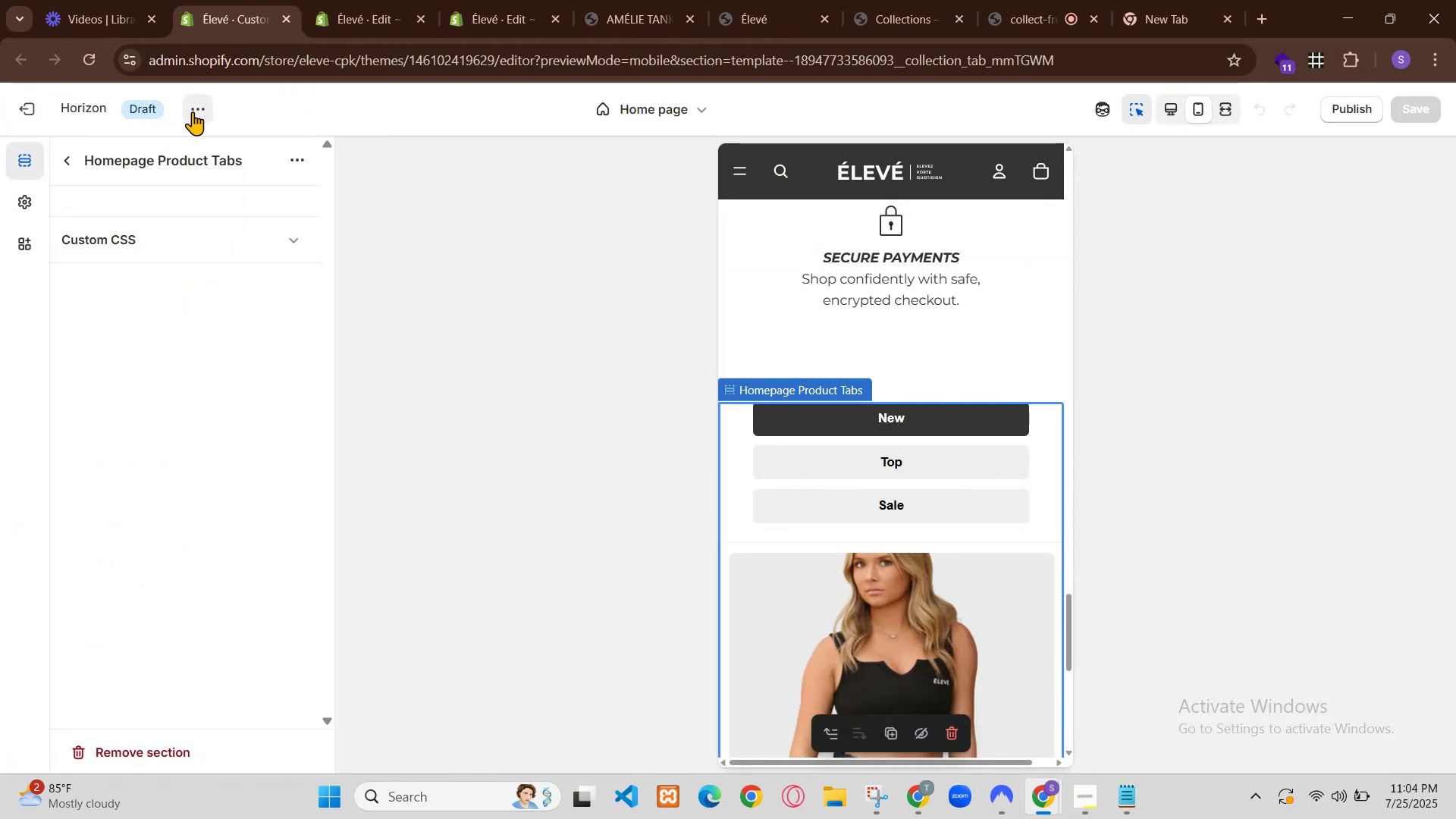 
scroll: coordinate [739, 328], scroll_direction: down, amount: 1.0
 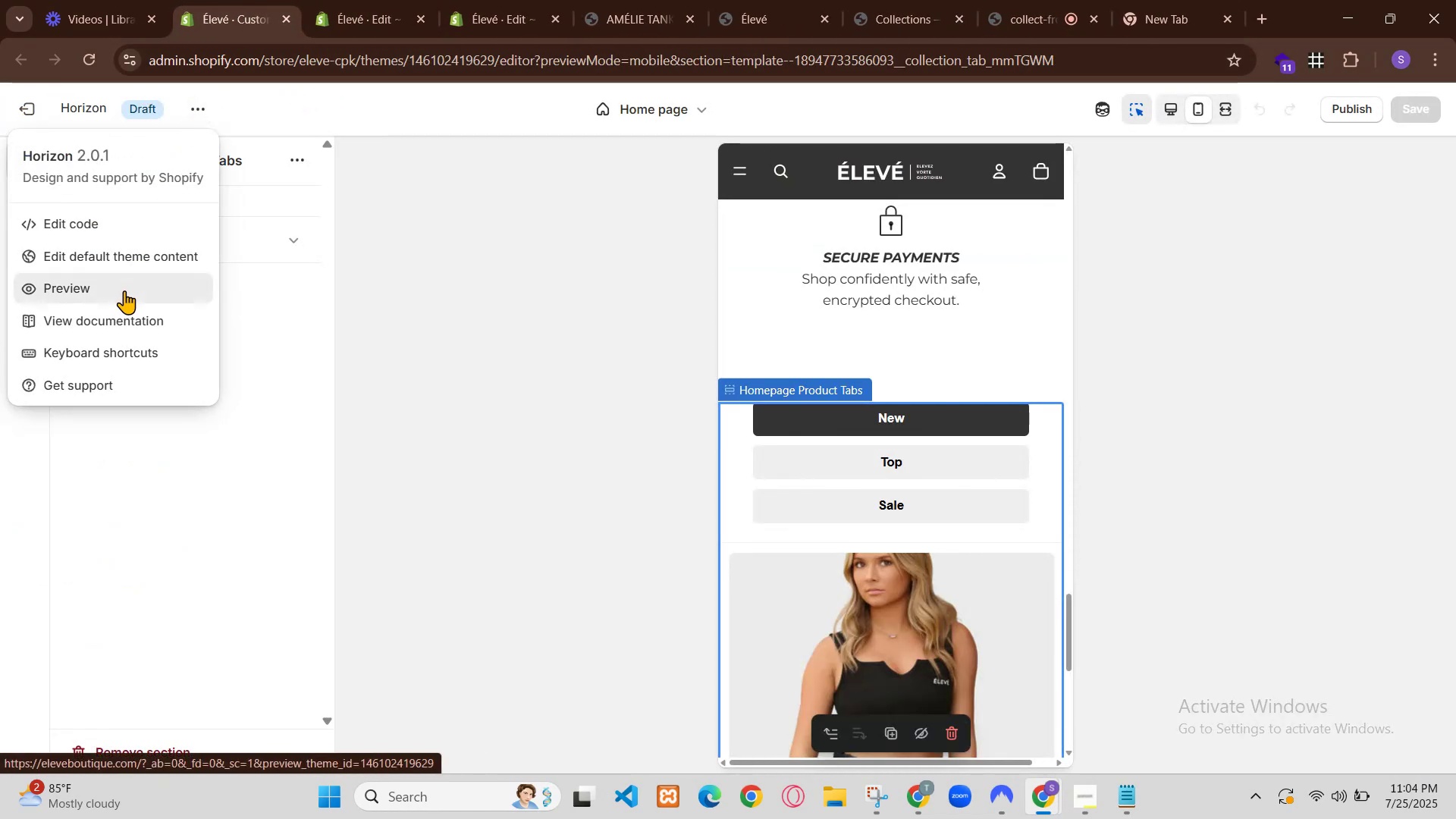 
scroll: coordinate [1030, 250], scroll_direction: up, amount: 1.0
 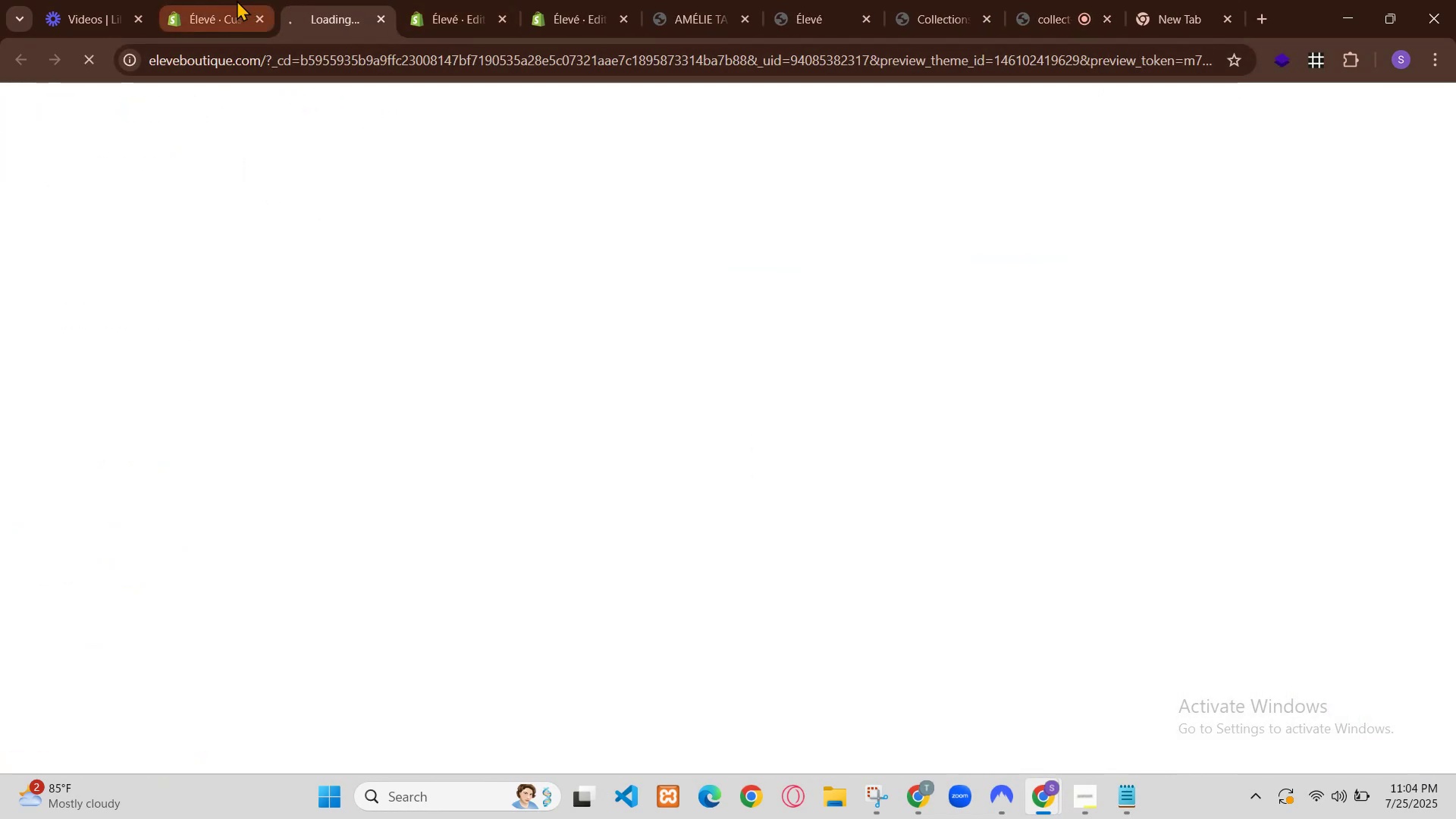 
left_click_drag(start_coordinate=[774, 263], to_coordinate=[780, 300])
 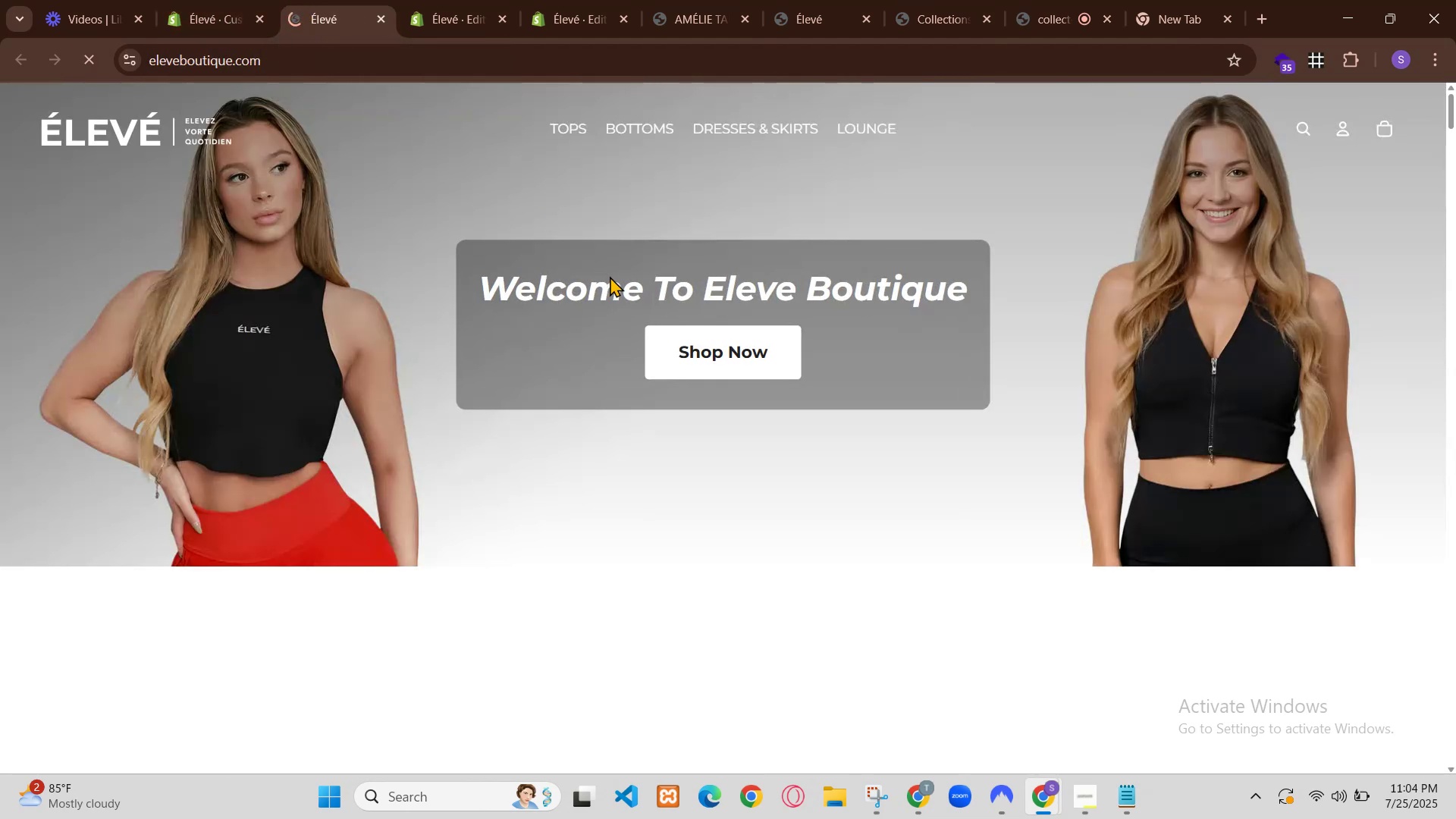 
scroll: coordinate [786, 277], scroll_direction: up, amount: 2.0
 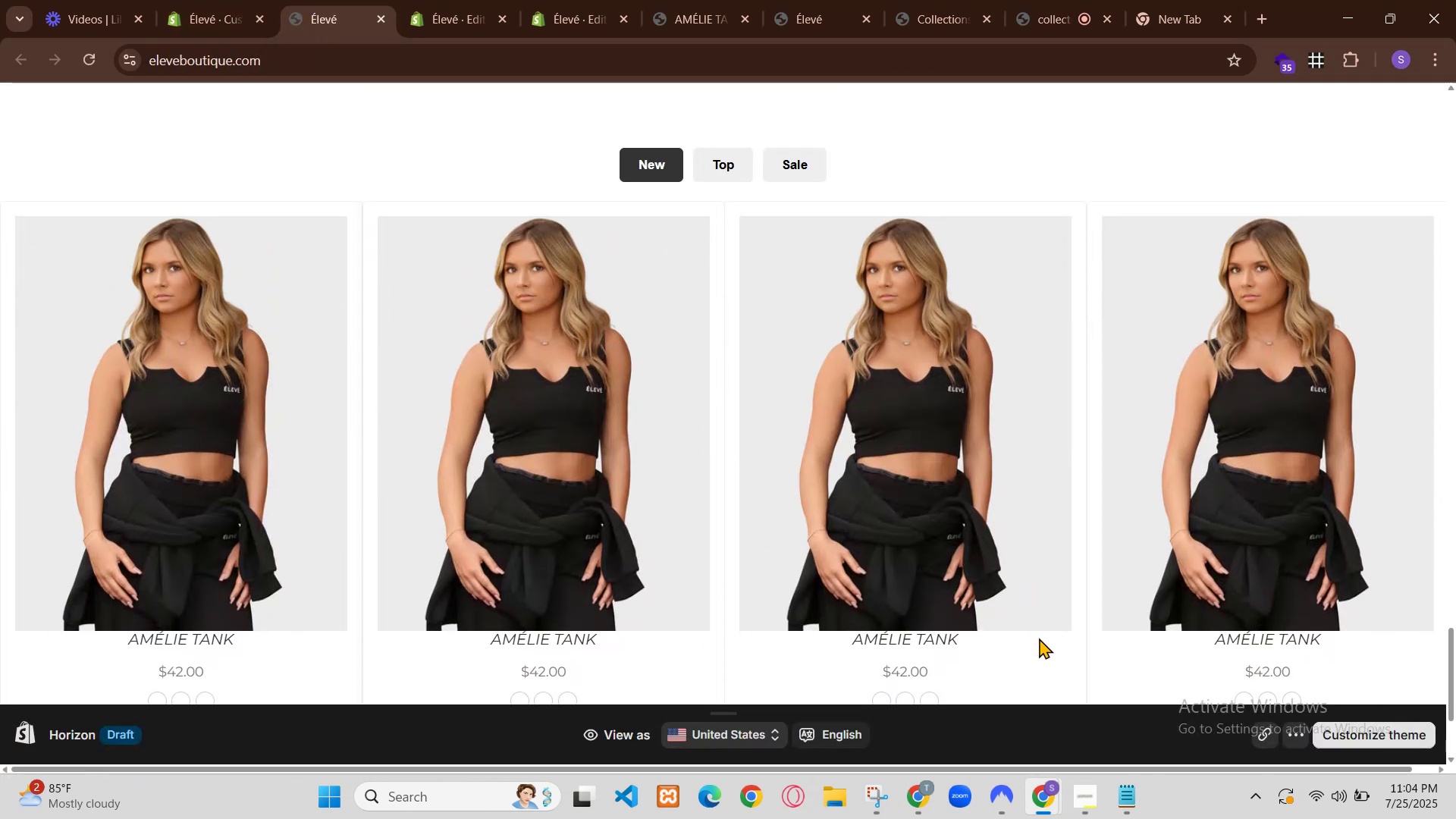 
left_click([770, 431])
 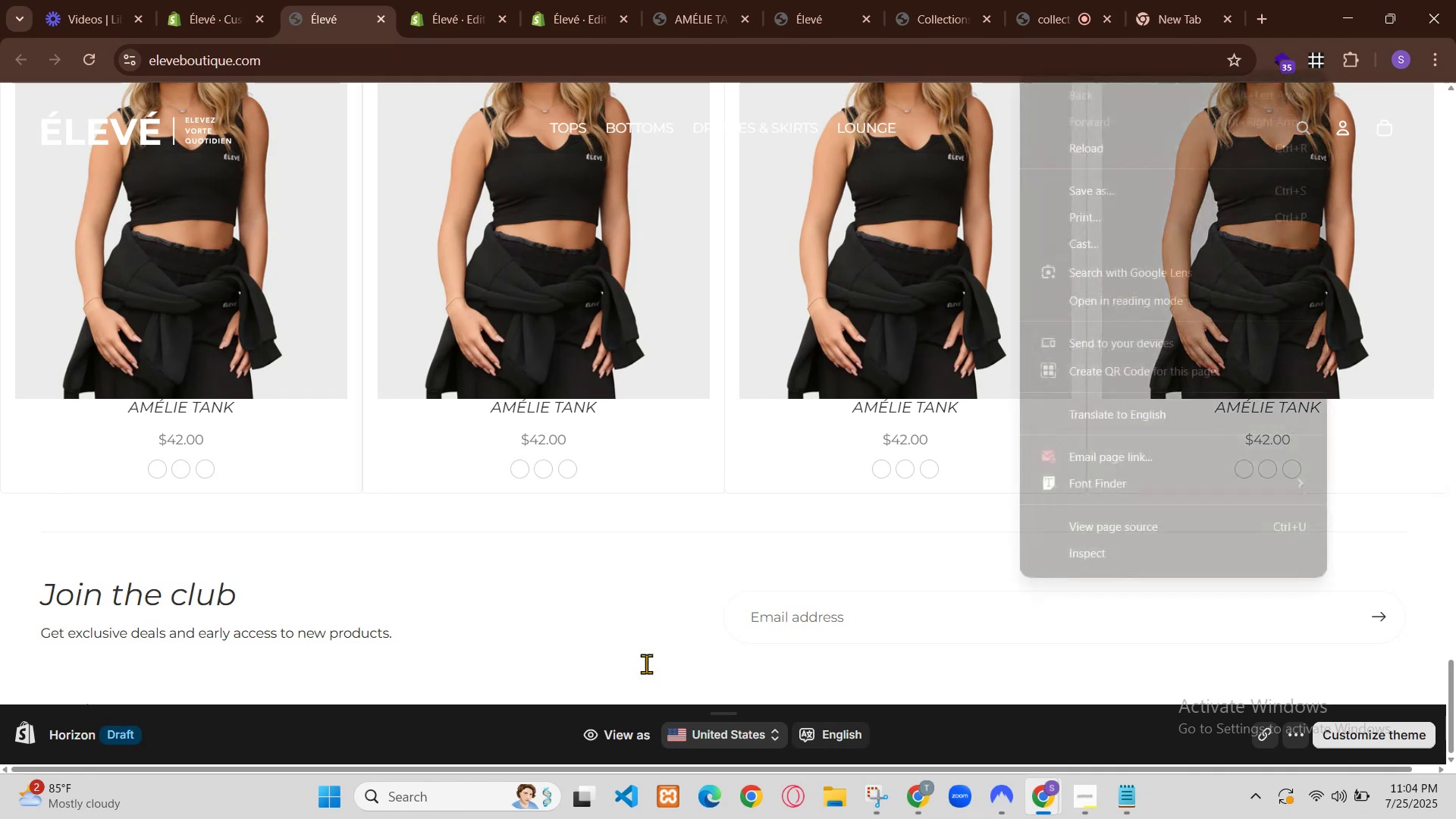 
wait(10.46)
 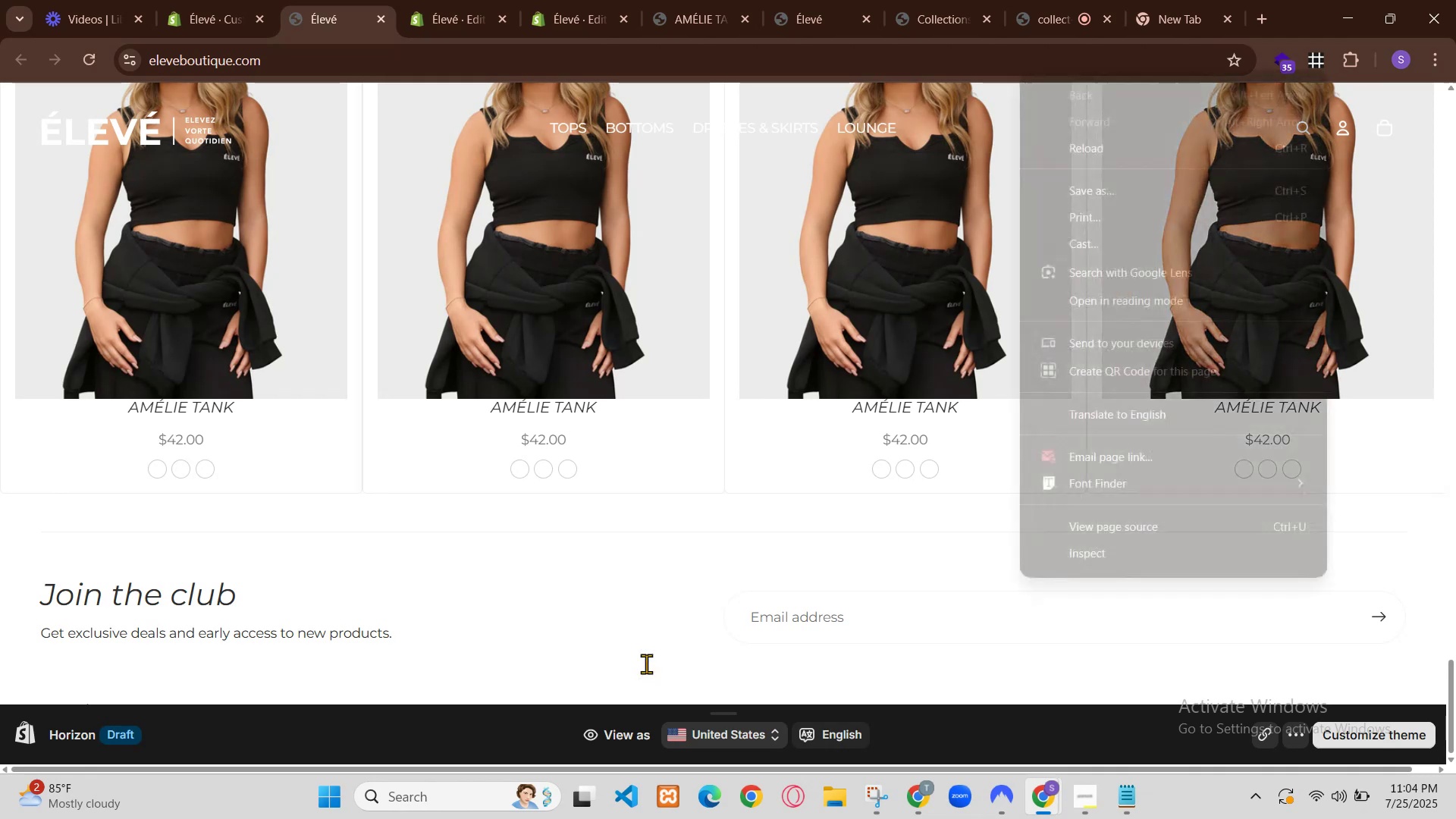 
left_click_drag(start_coordinate=[653, 229], to_coordinate=[802, 371])
 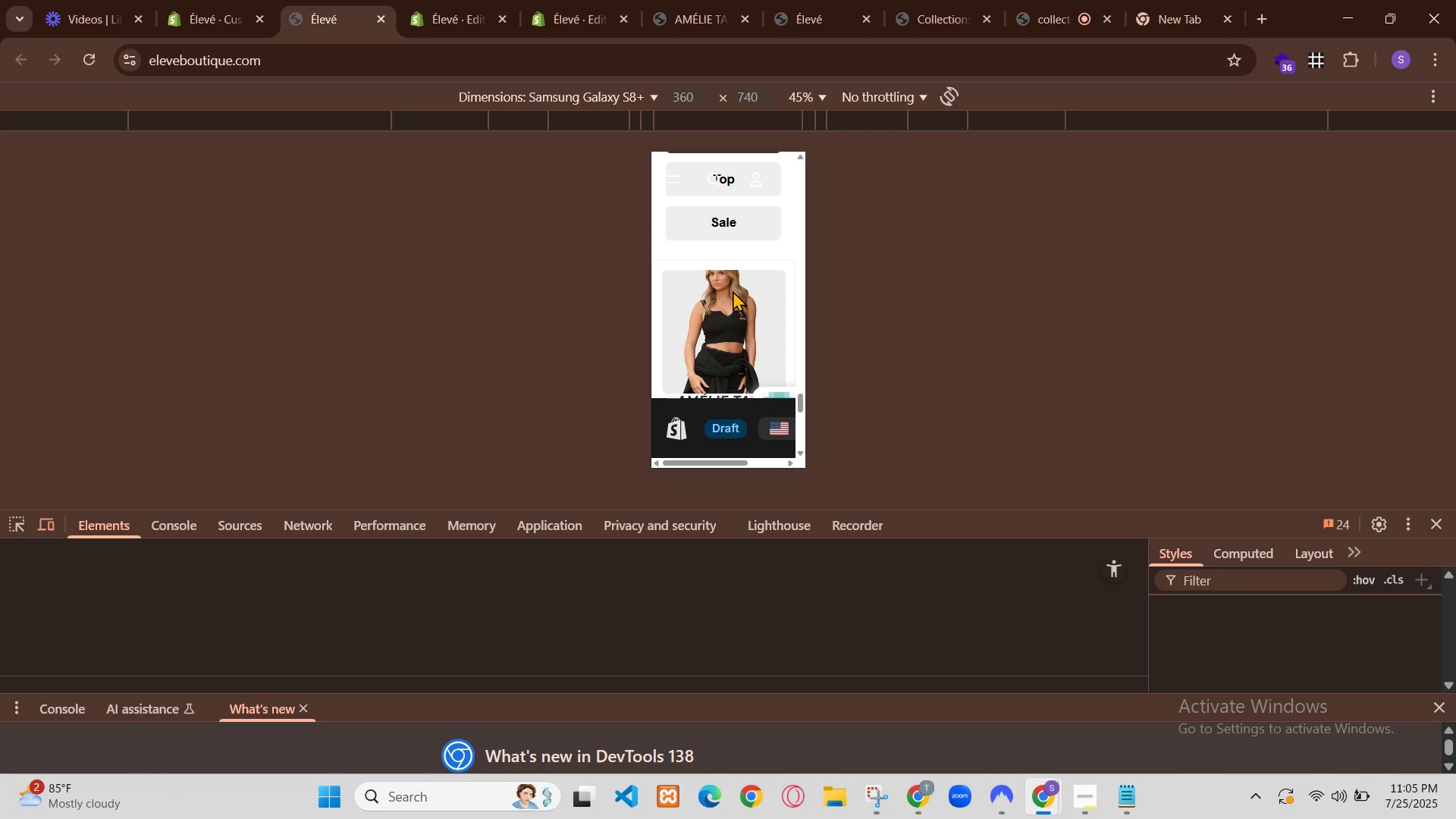 
left_click([1180, 51])
 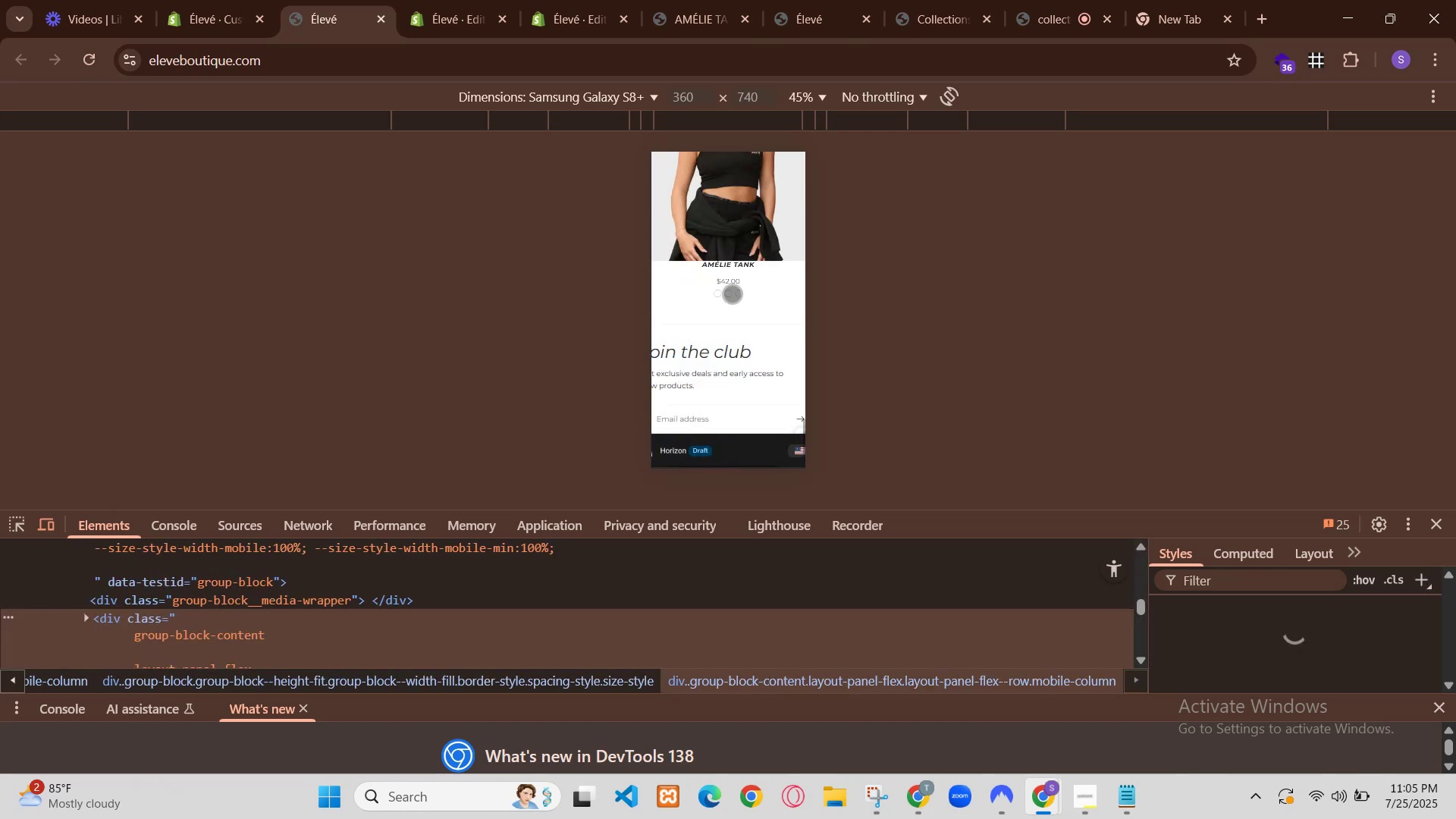 
left_click([1088, 40])
 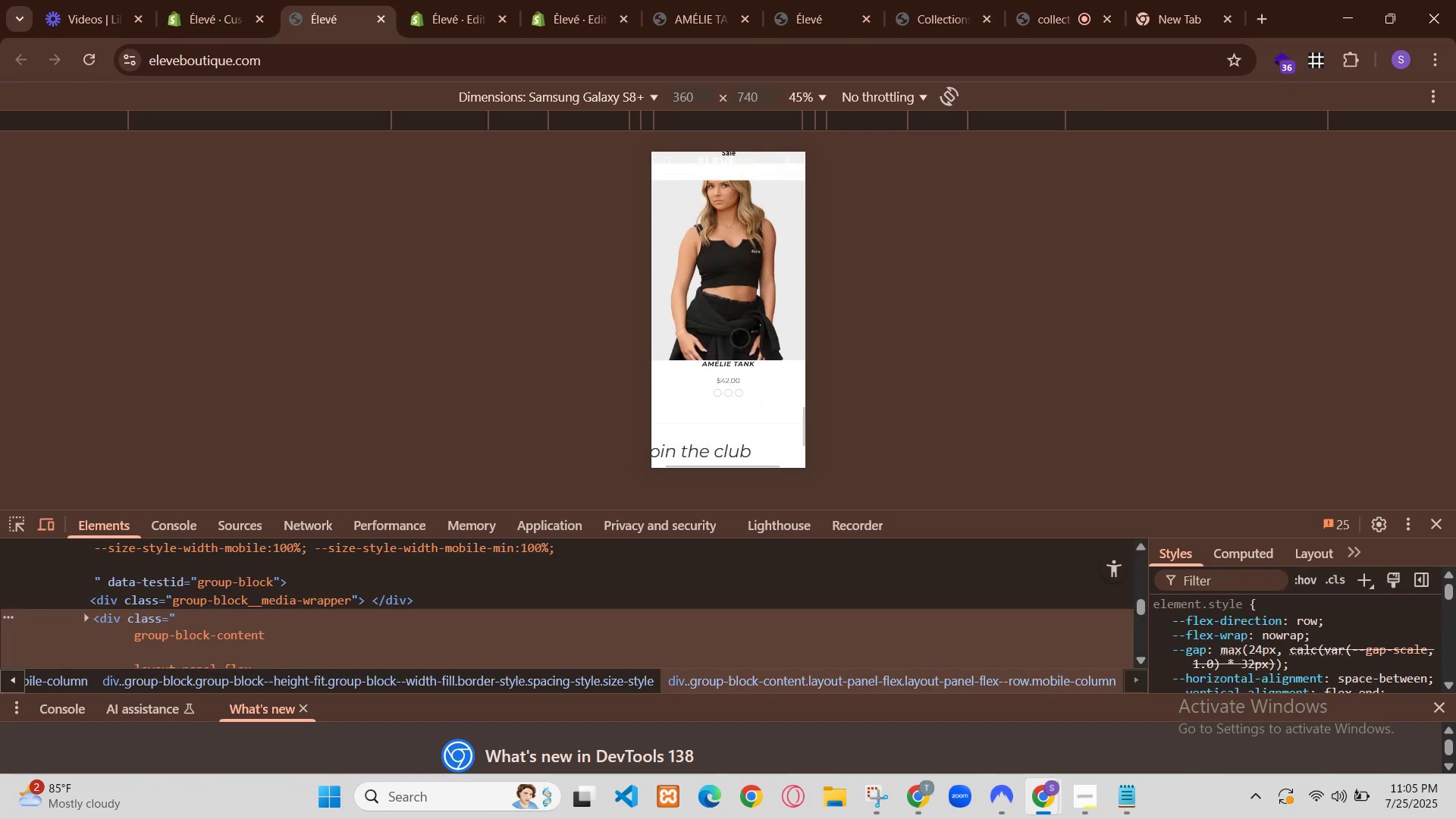 
left_click([1199, 53])
 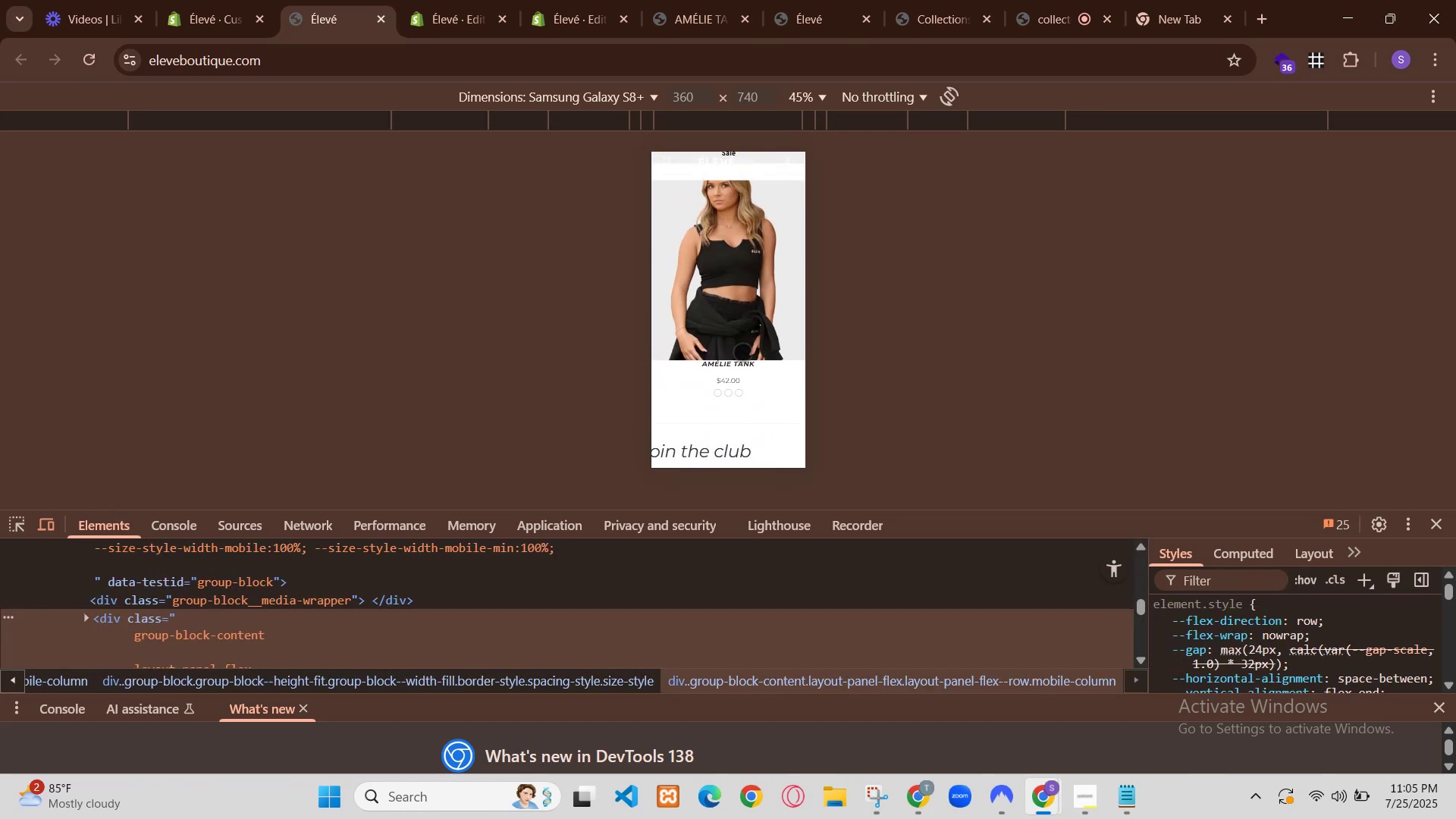 
left_click([1184, 20])
 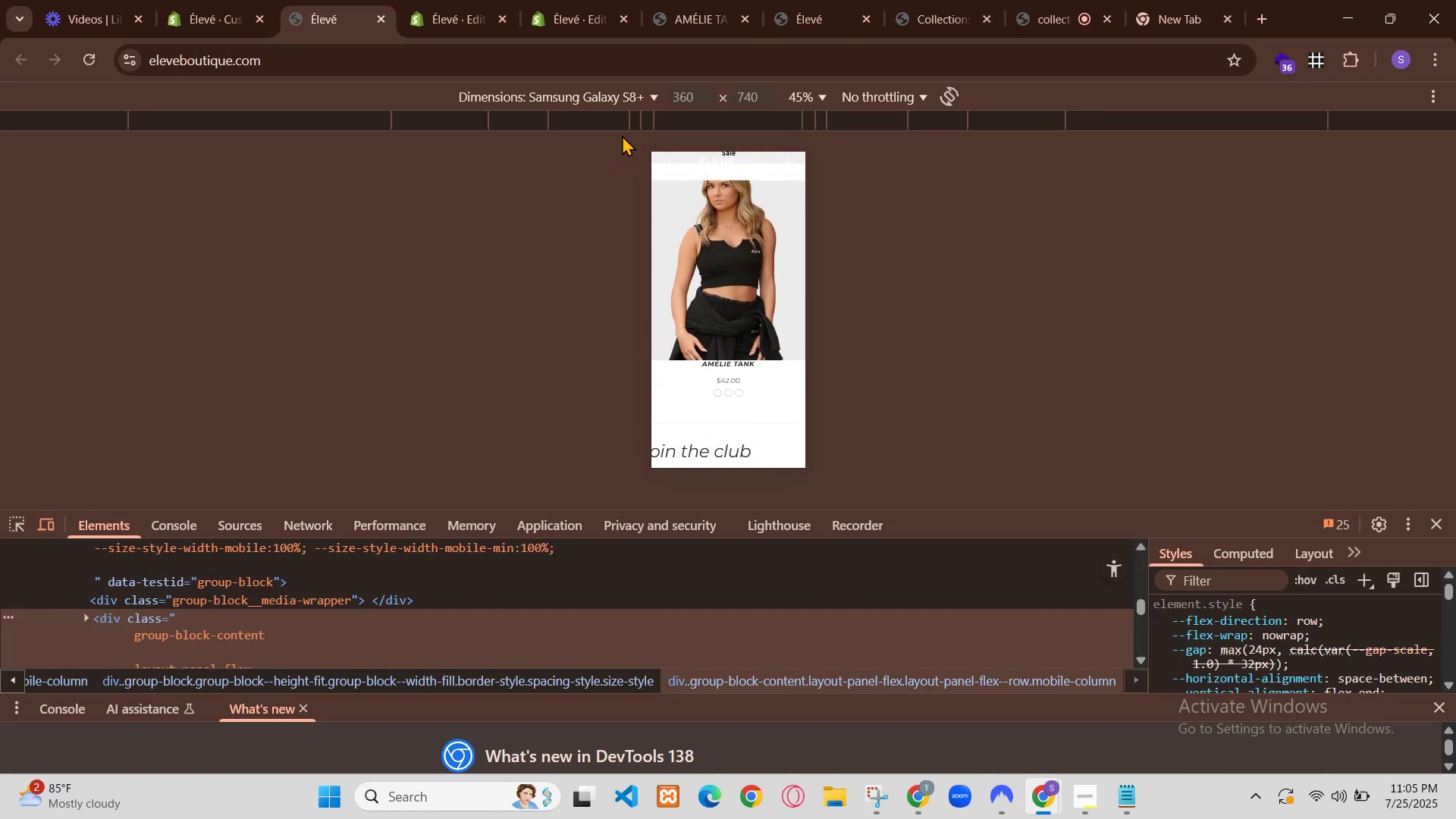 
left_click([1360, 16])
 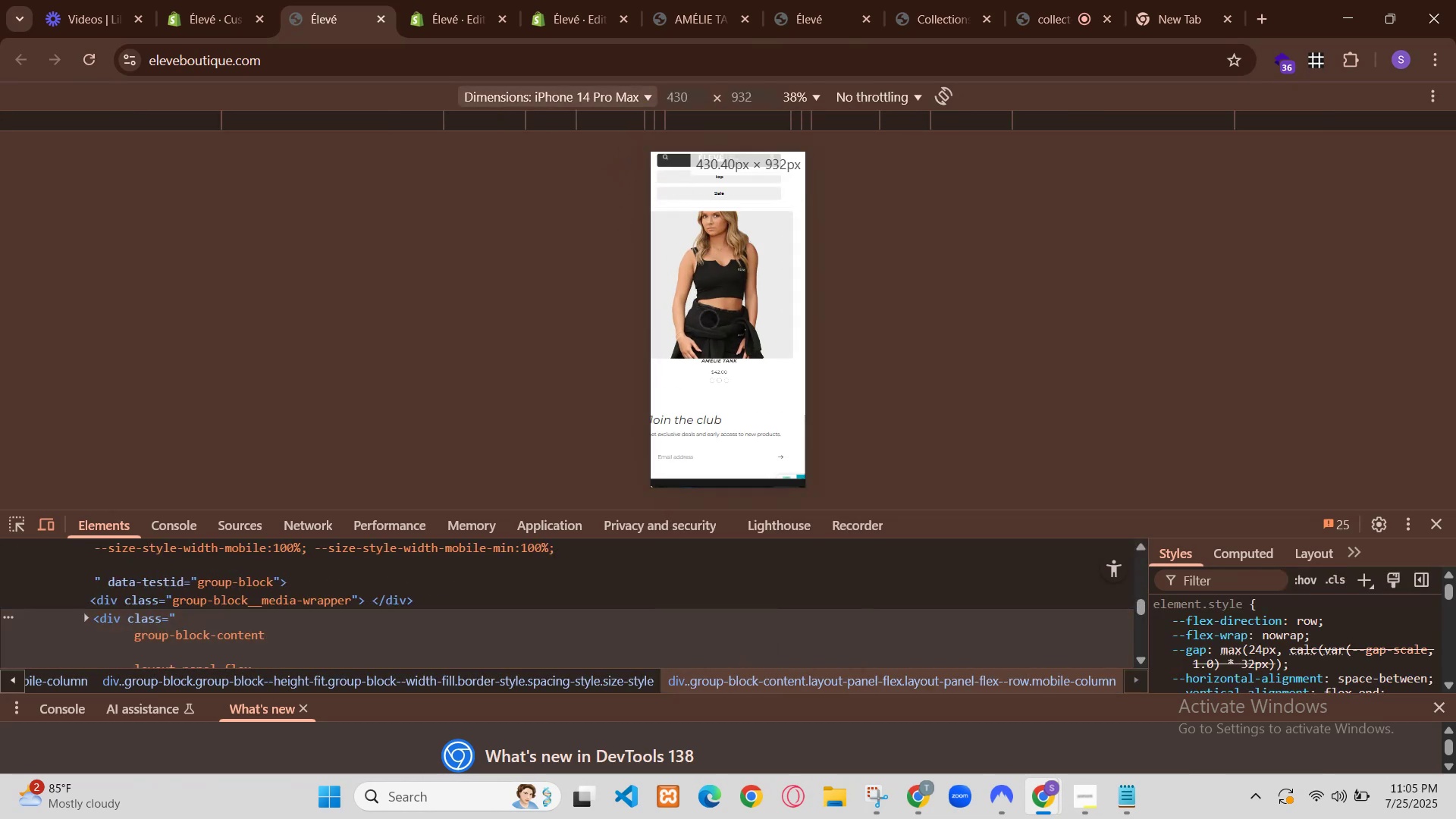 
key(Control+V)
 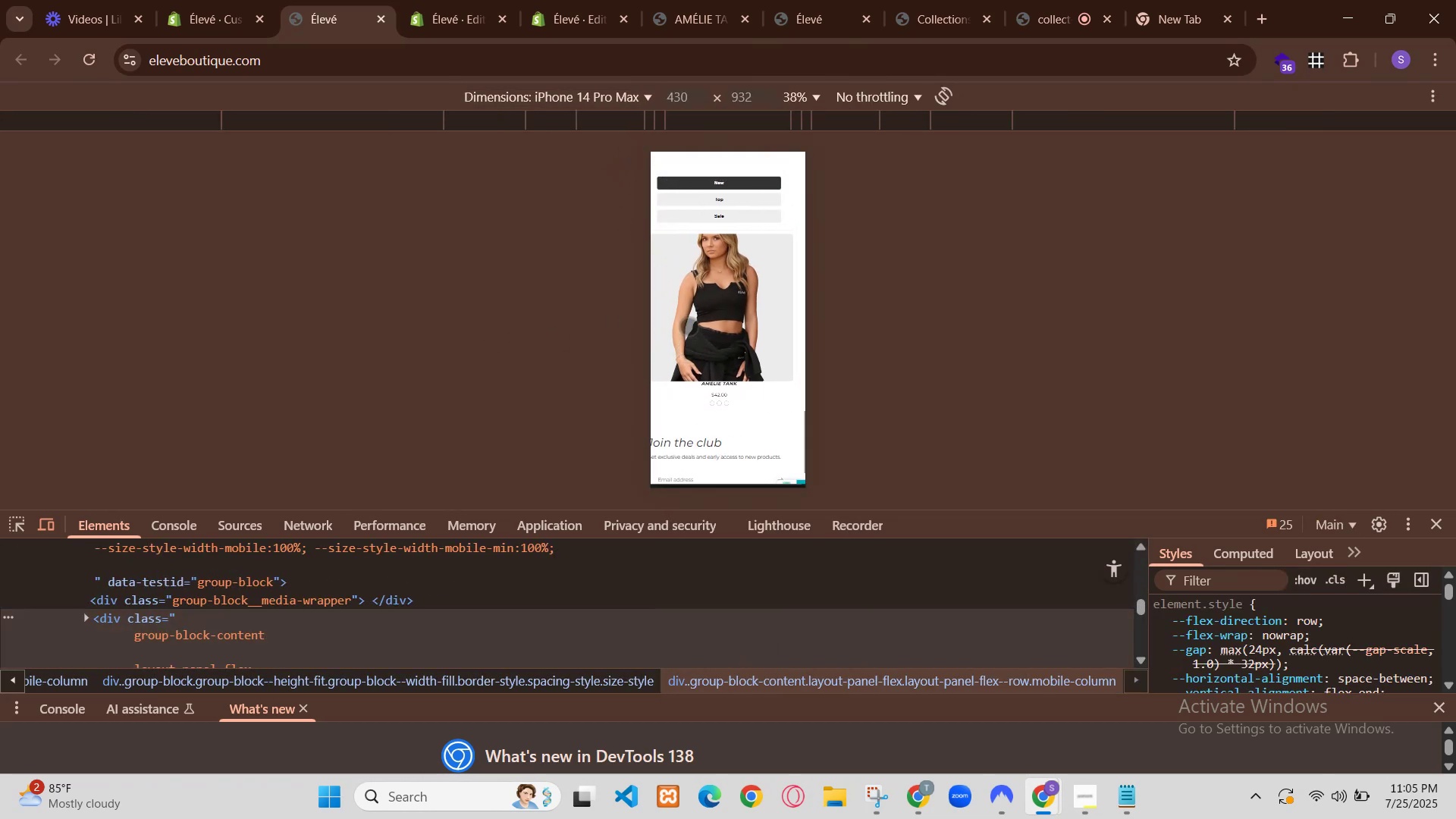 
scroll: coordinate [855, 674], scroll_direction: down, amount: 3.0
 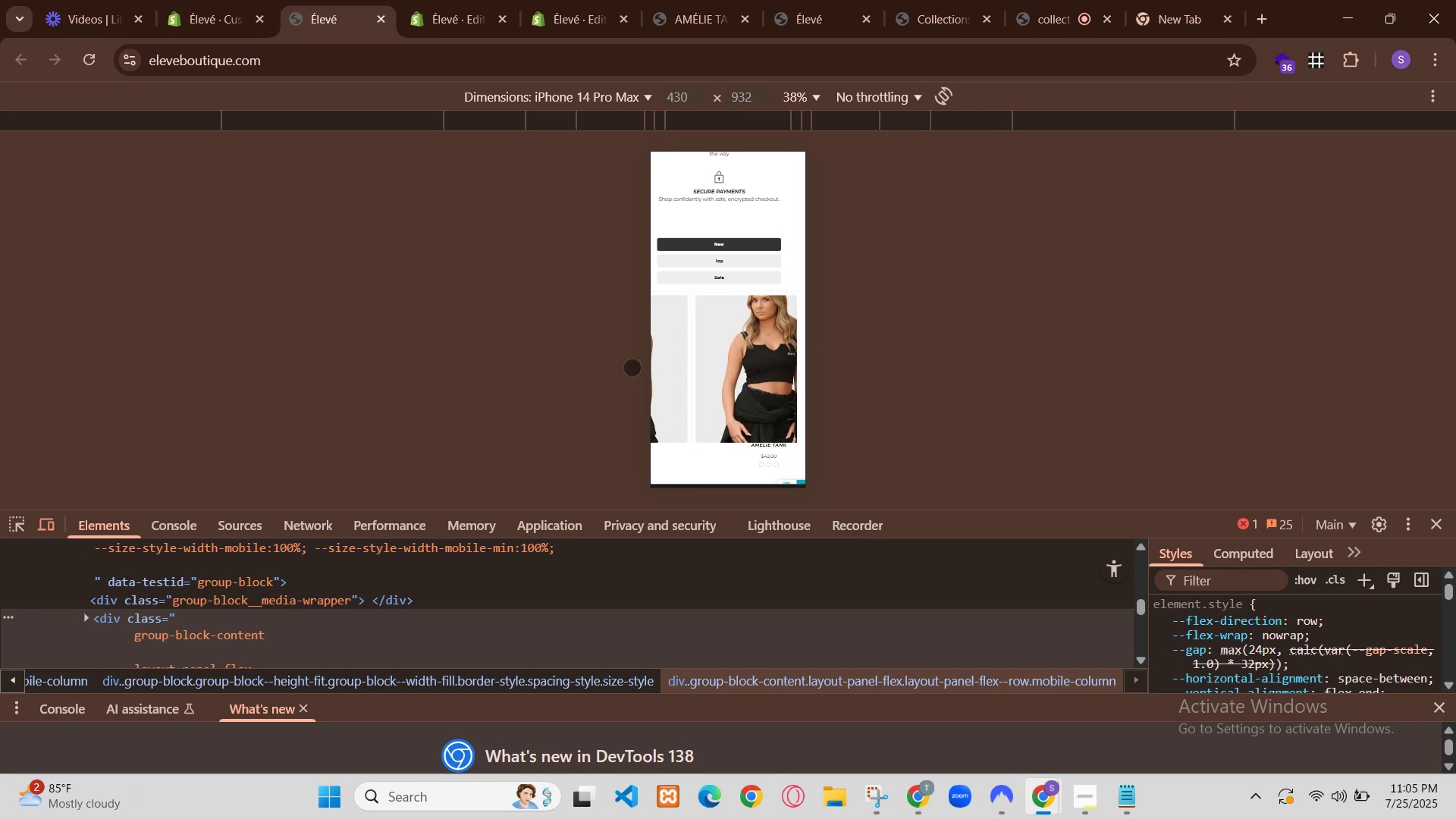 
left_click([1023, 800])
 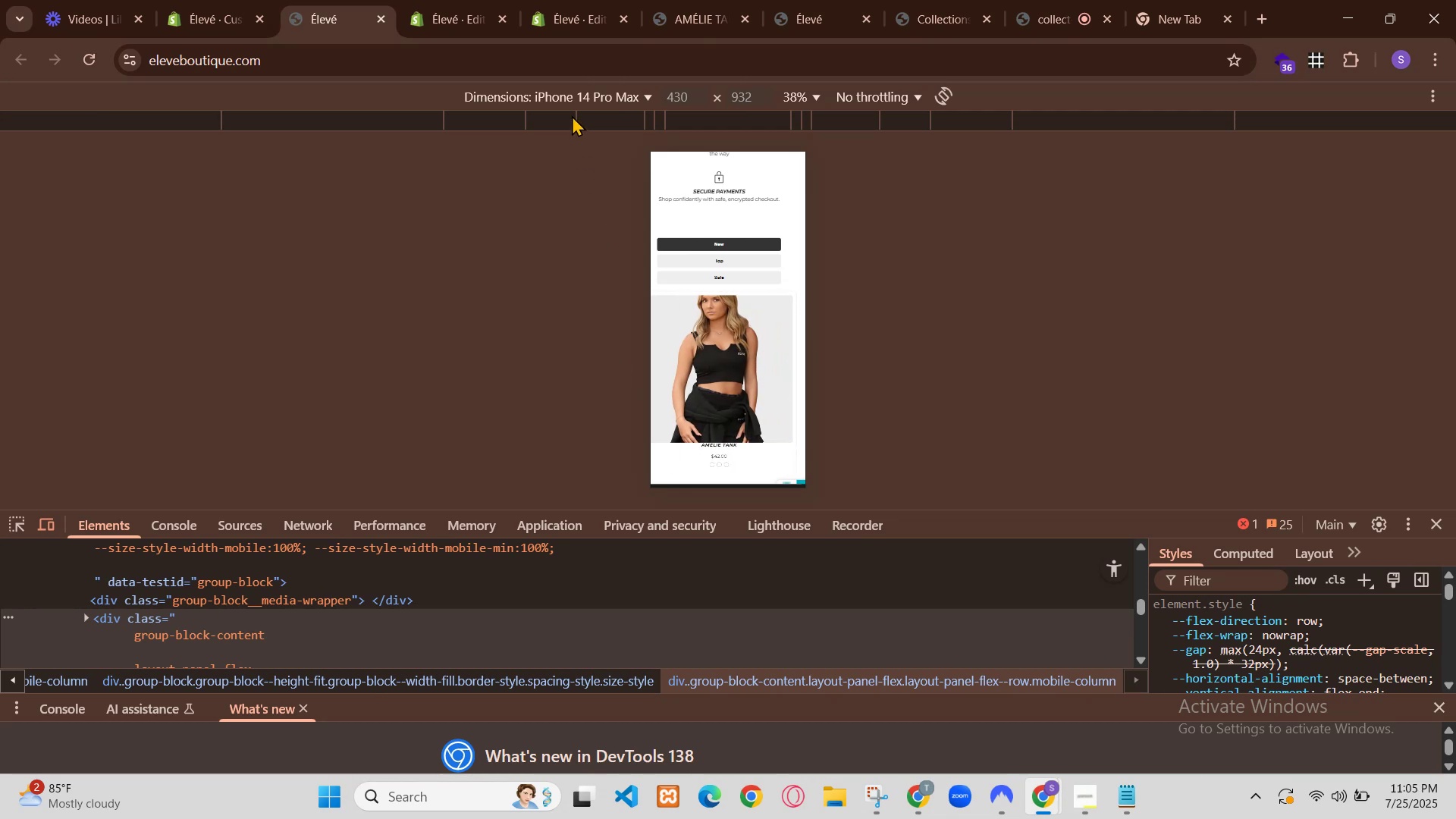 
left_click([985, 708])
 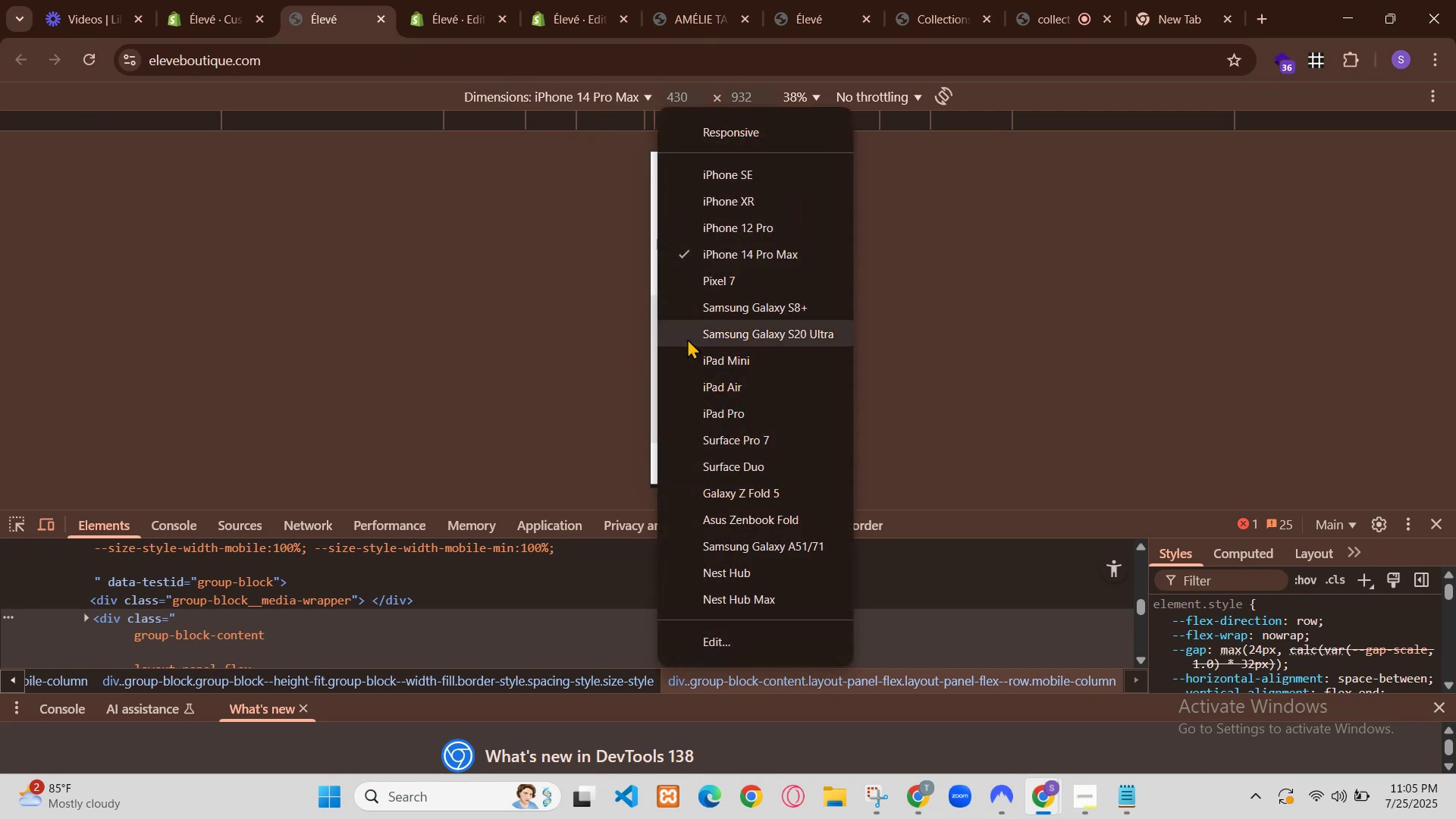 
left_click([457, 0])
 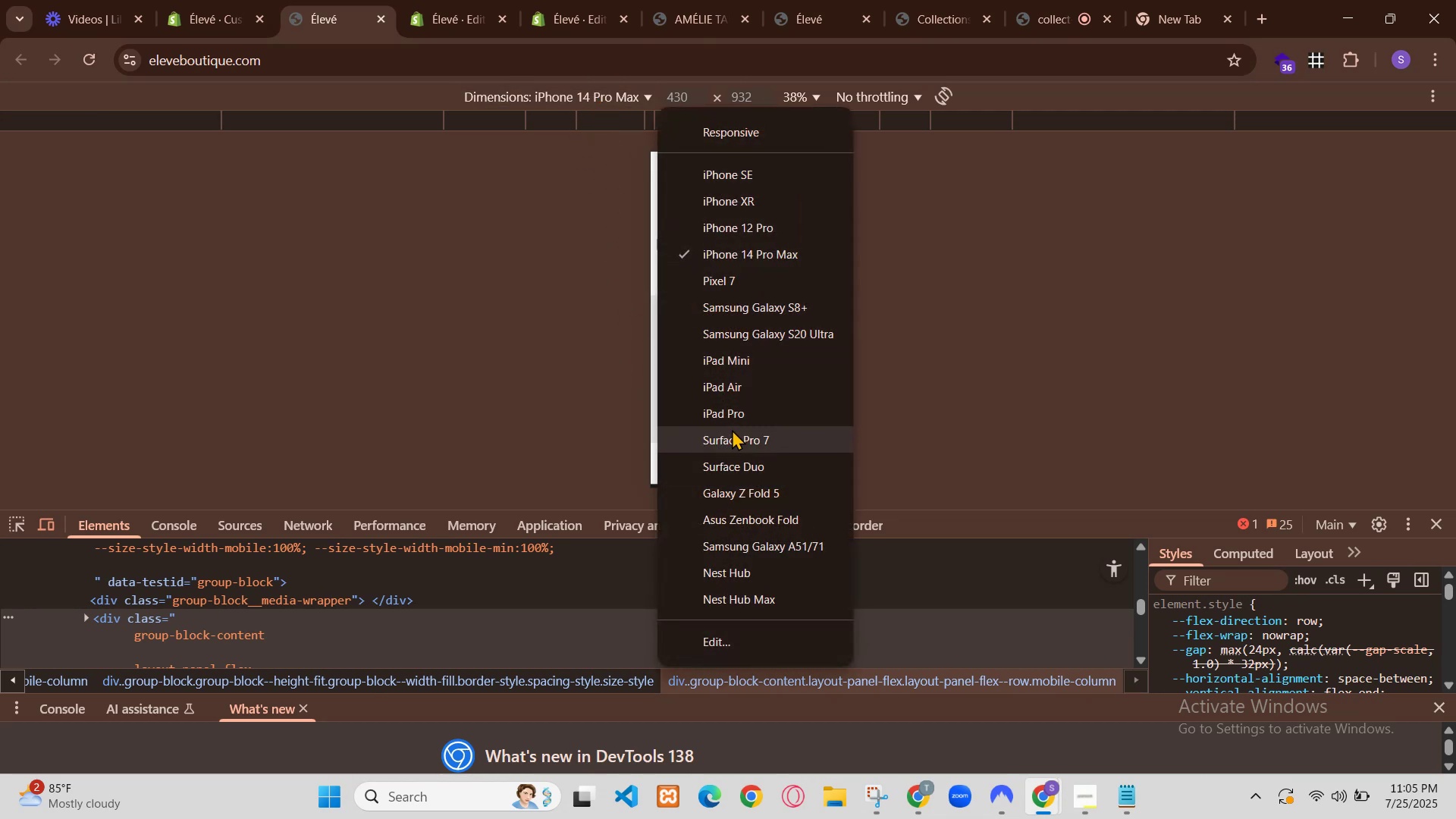 
left_click([564, 0])
 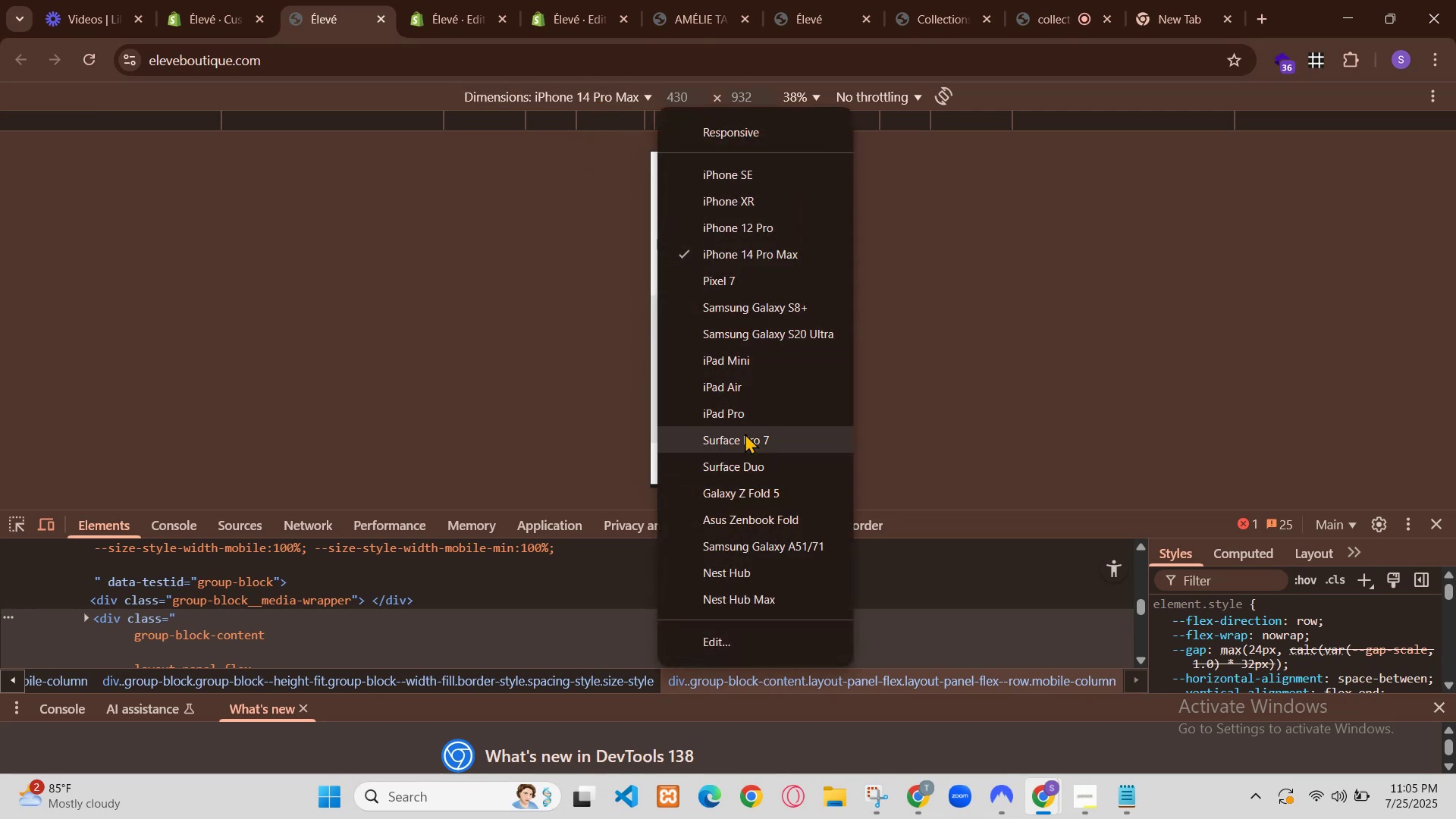 
left_click([739, 463])
 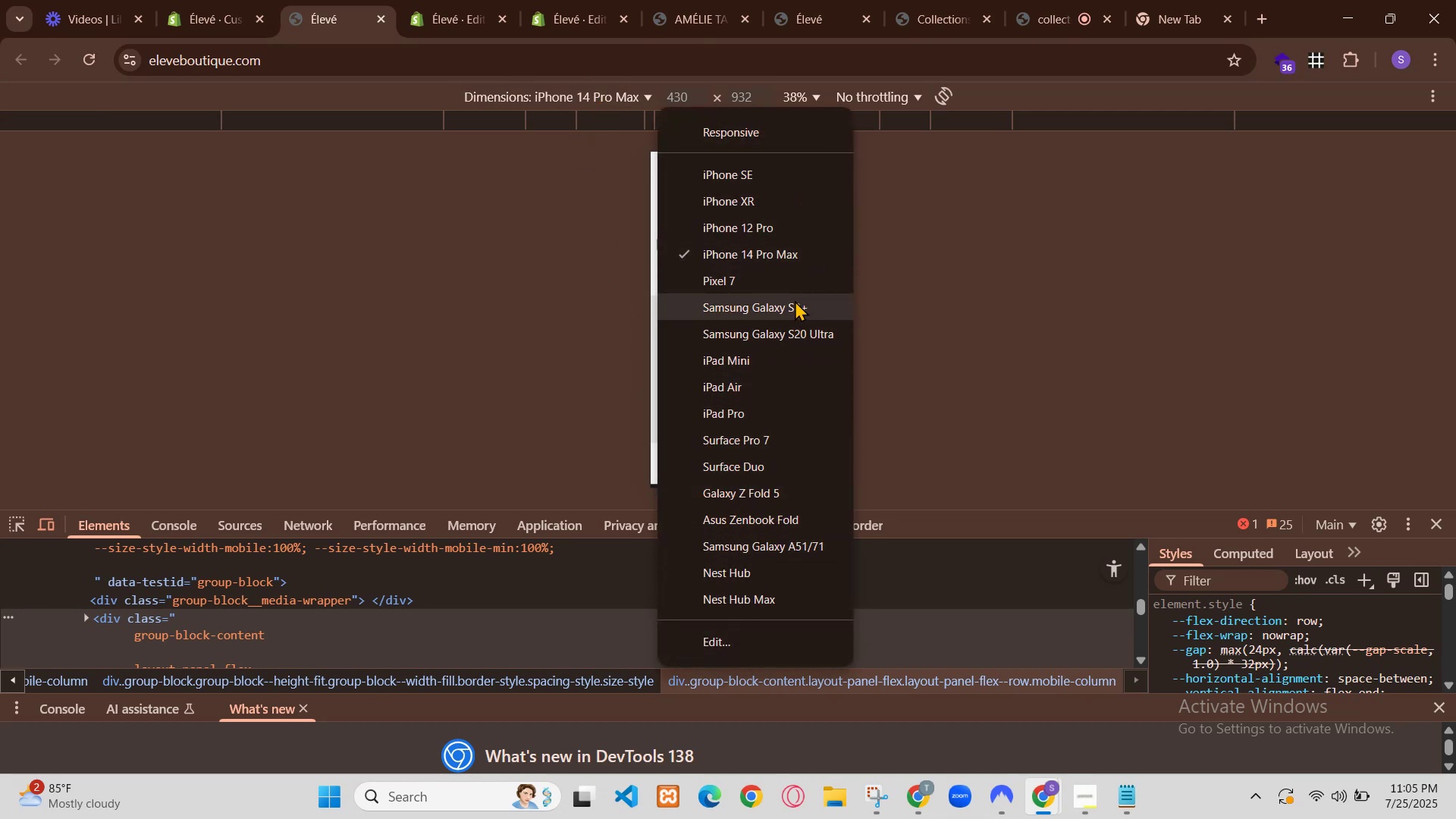 
left_click([463, 160])
 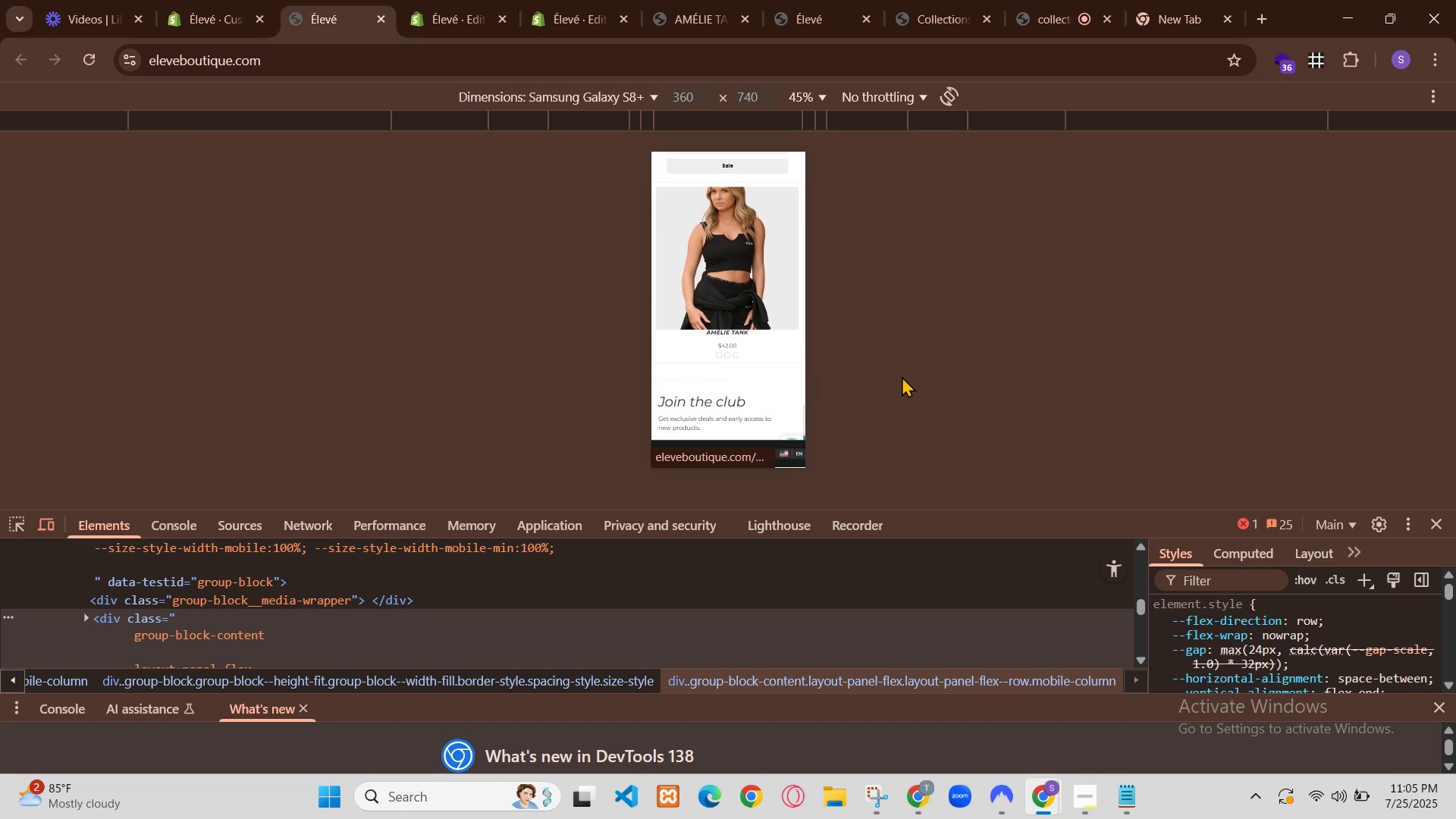 
wait(5.41)
 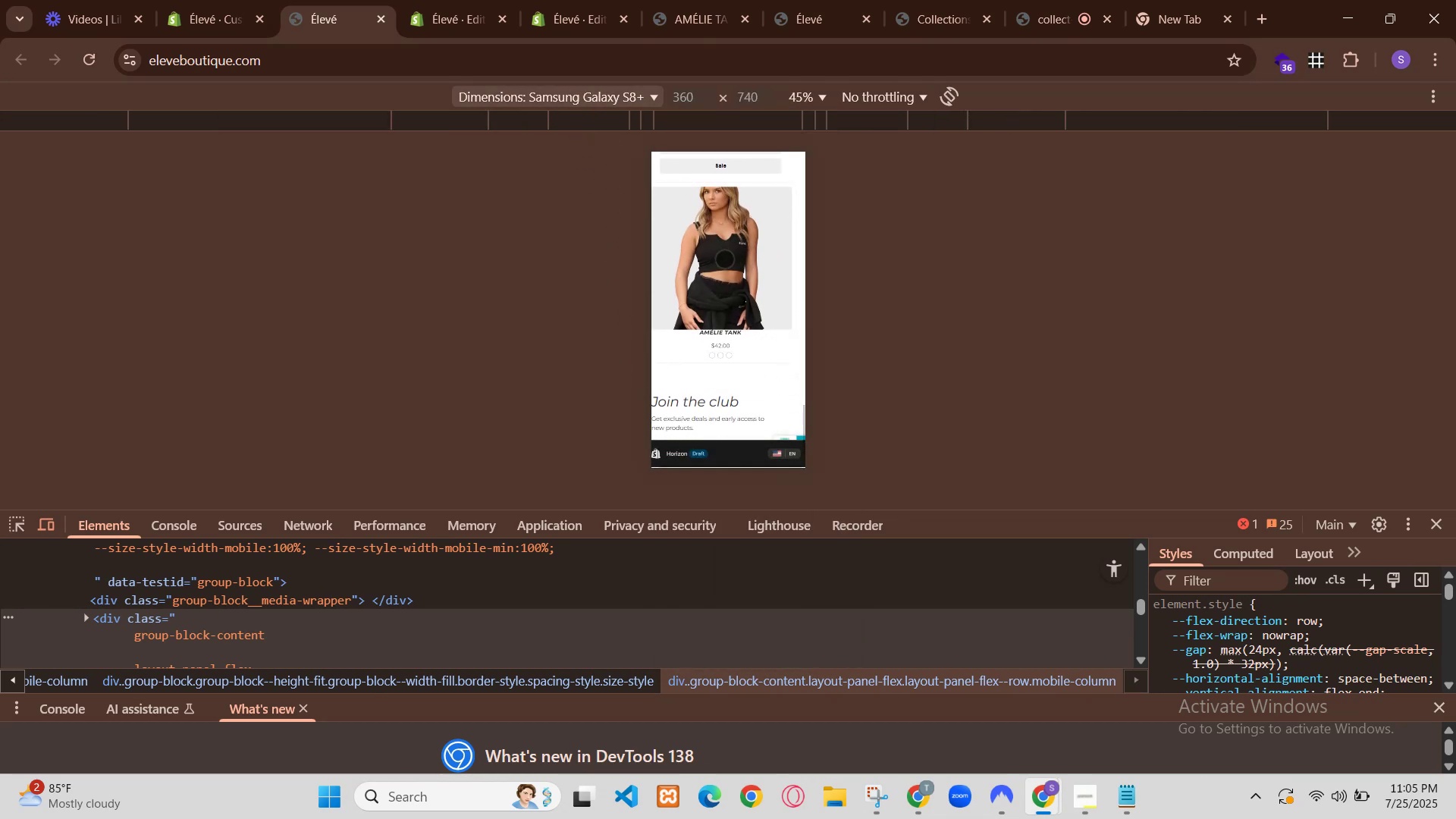 
left_click([609, 172])
 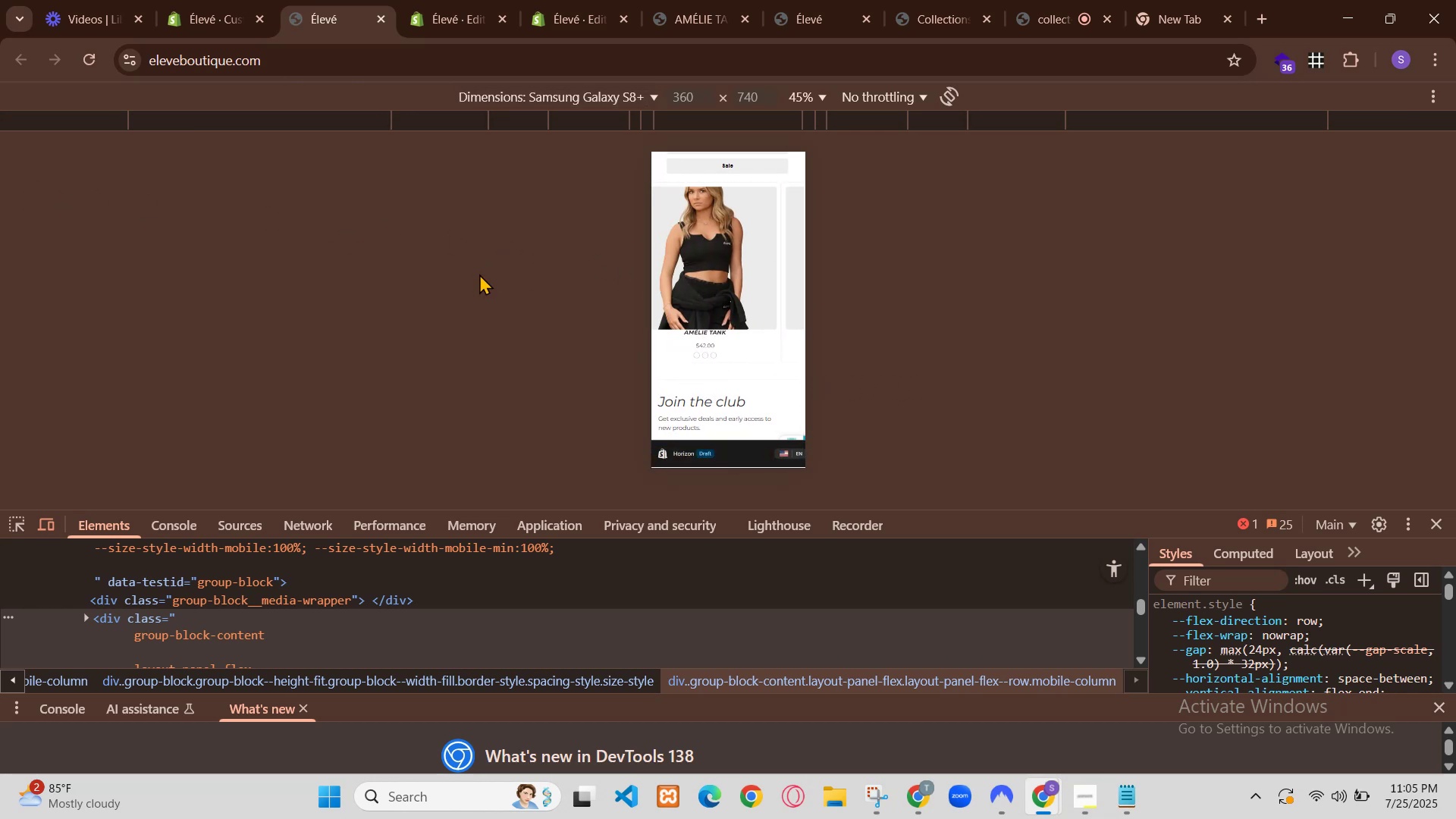 
left_click([688, 171])
 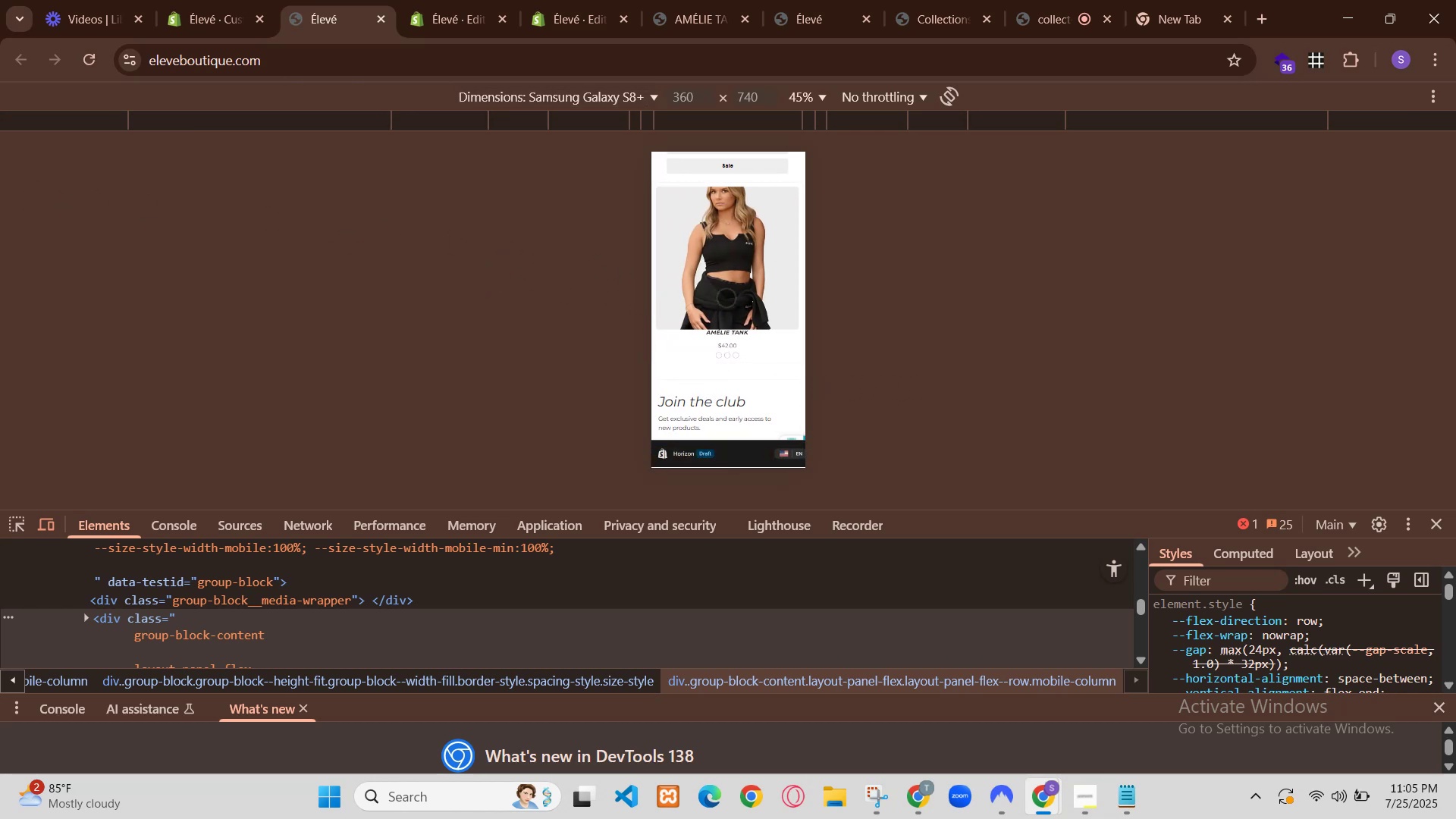 
left_click([688, 171])
 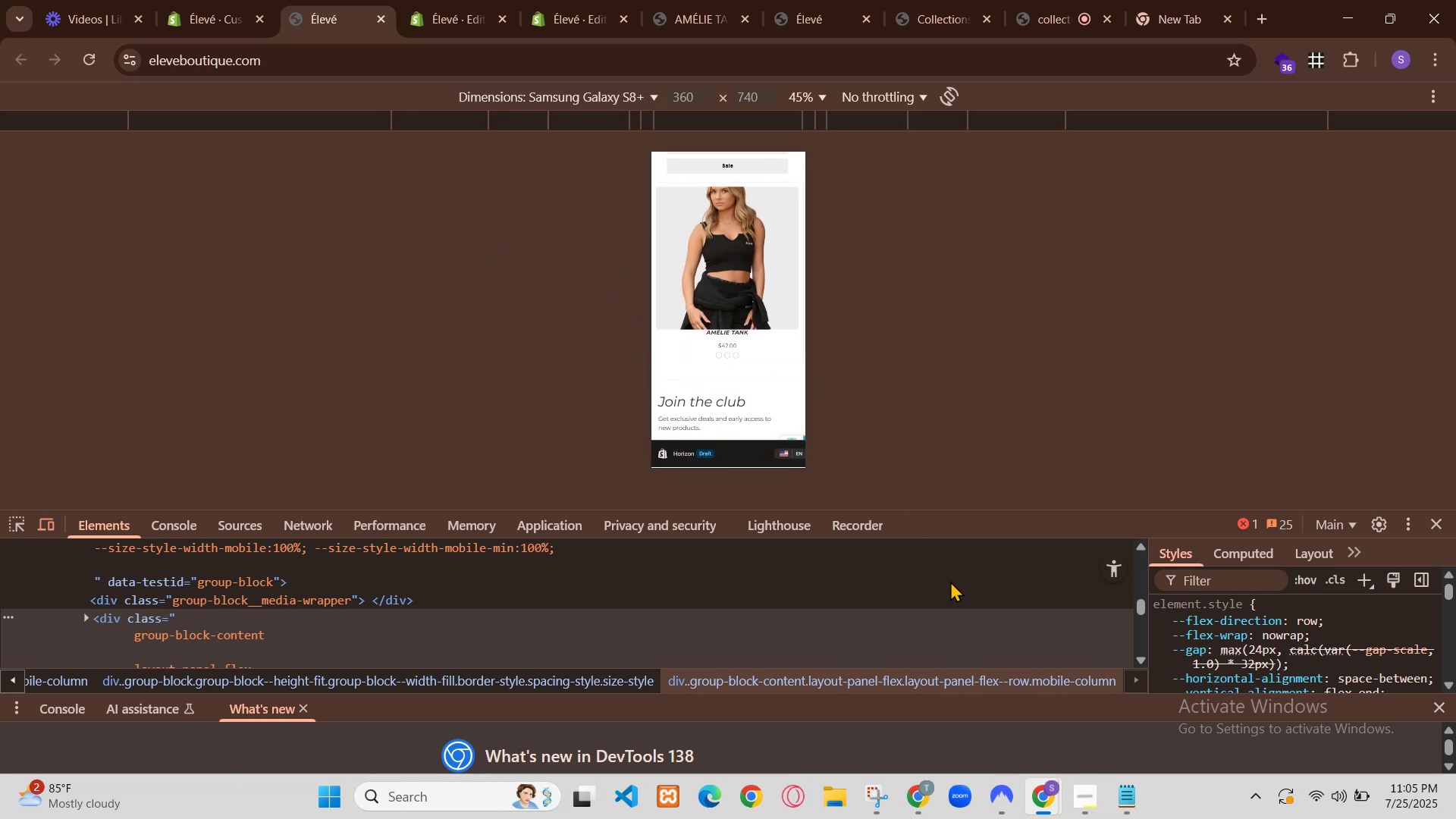 
left_click([761, 174])
 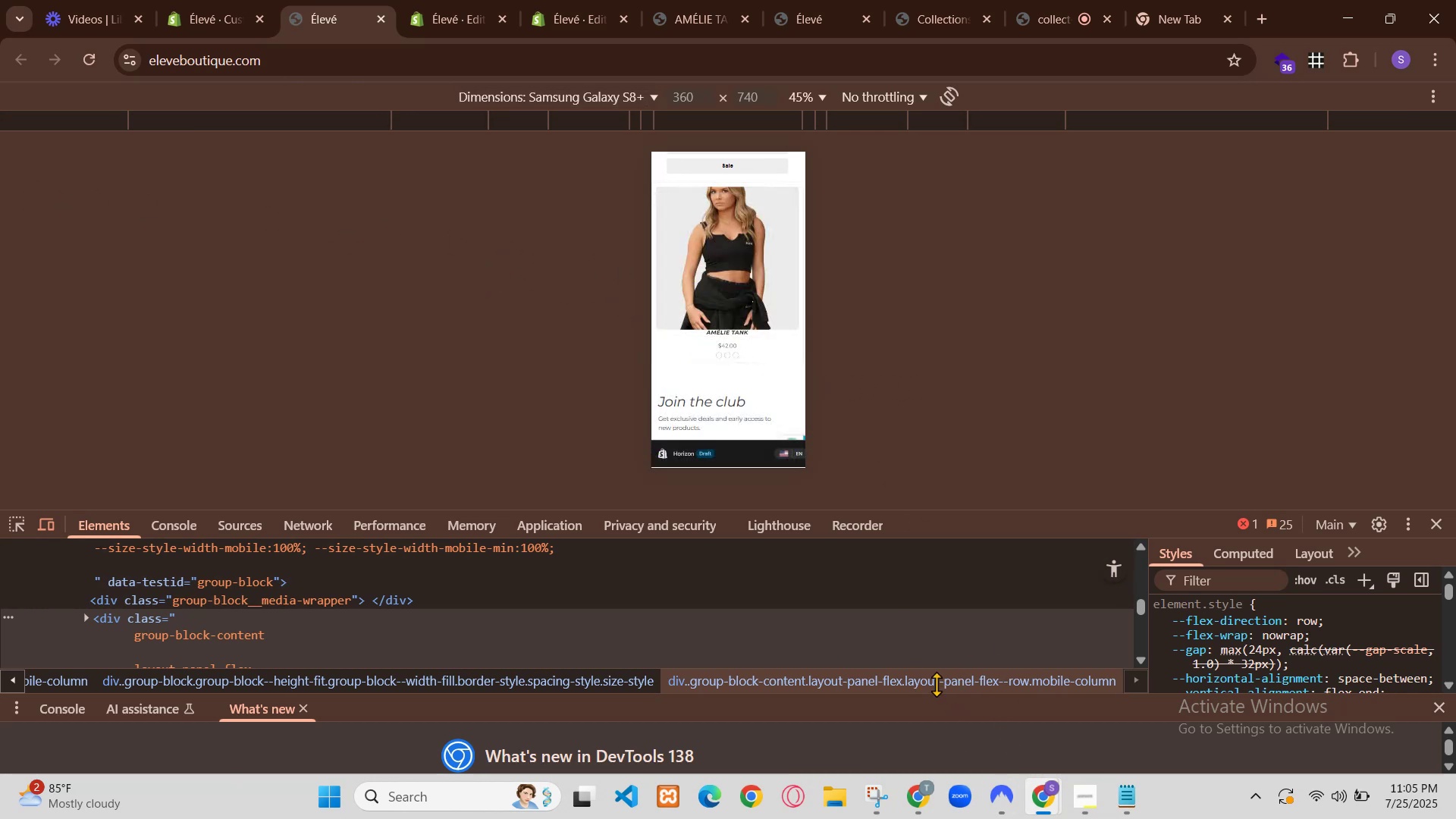 
left_click([746, 168])
 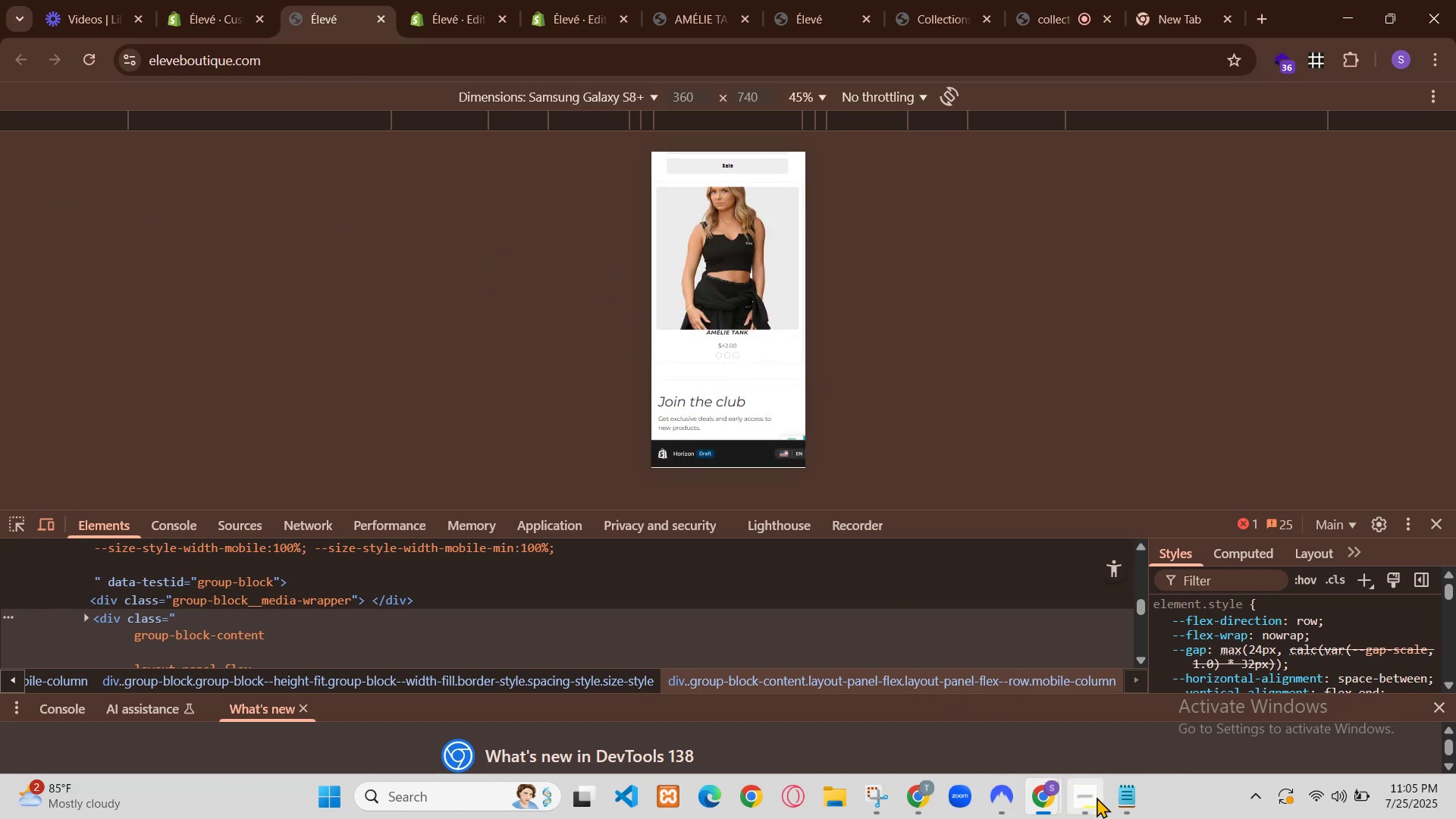 
left_click([716, 168])
 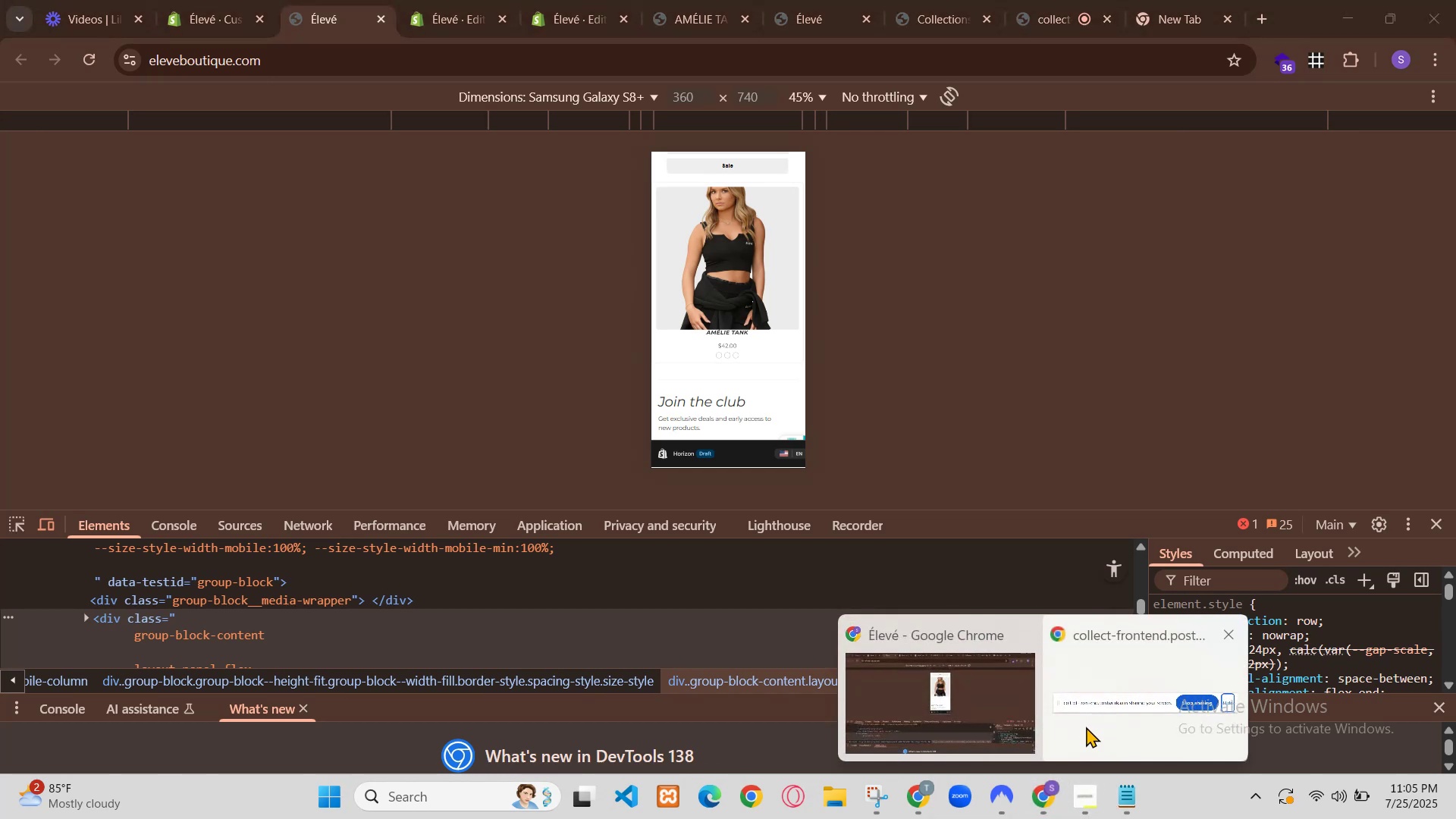 
left_click([553, 366])
 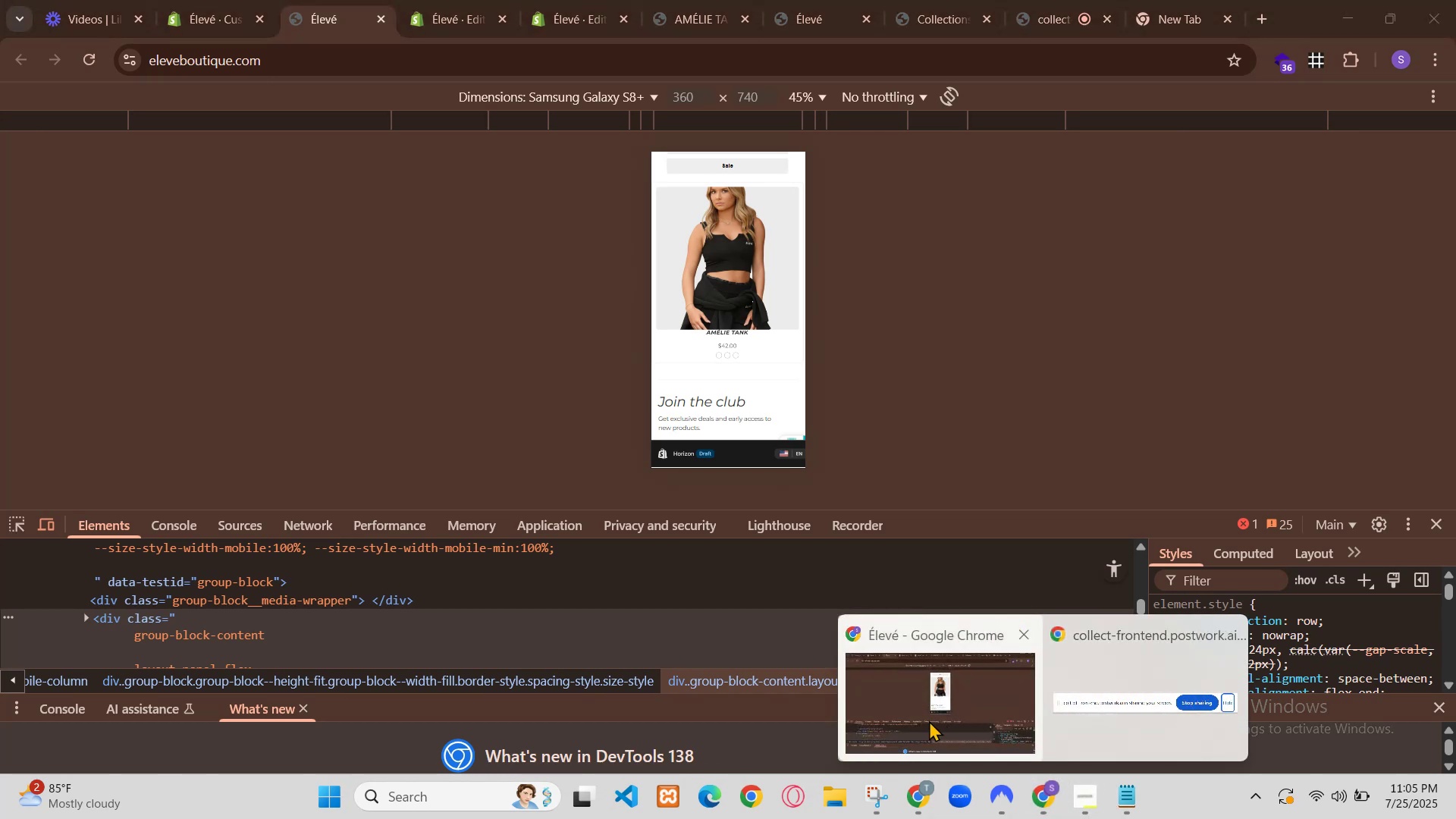 
key(Control+A)
 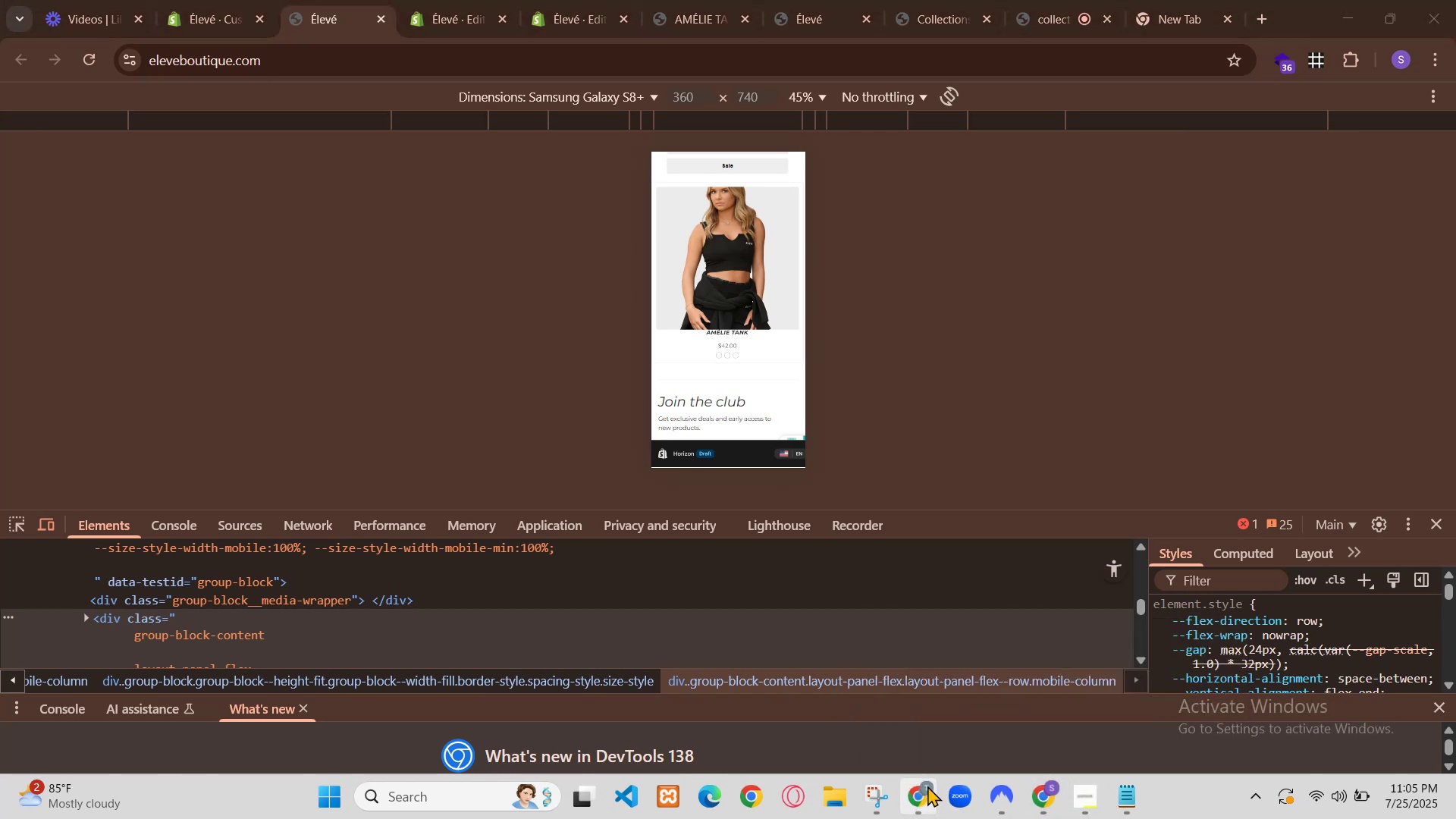 
hold_key(key=C, duration=0.36)
 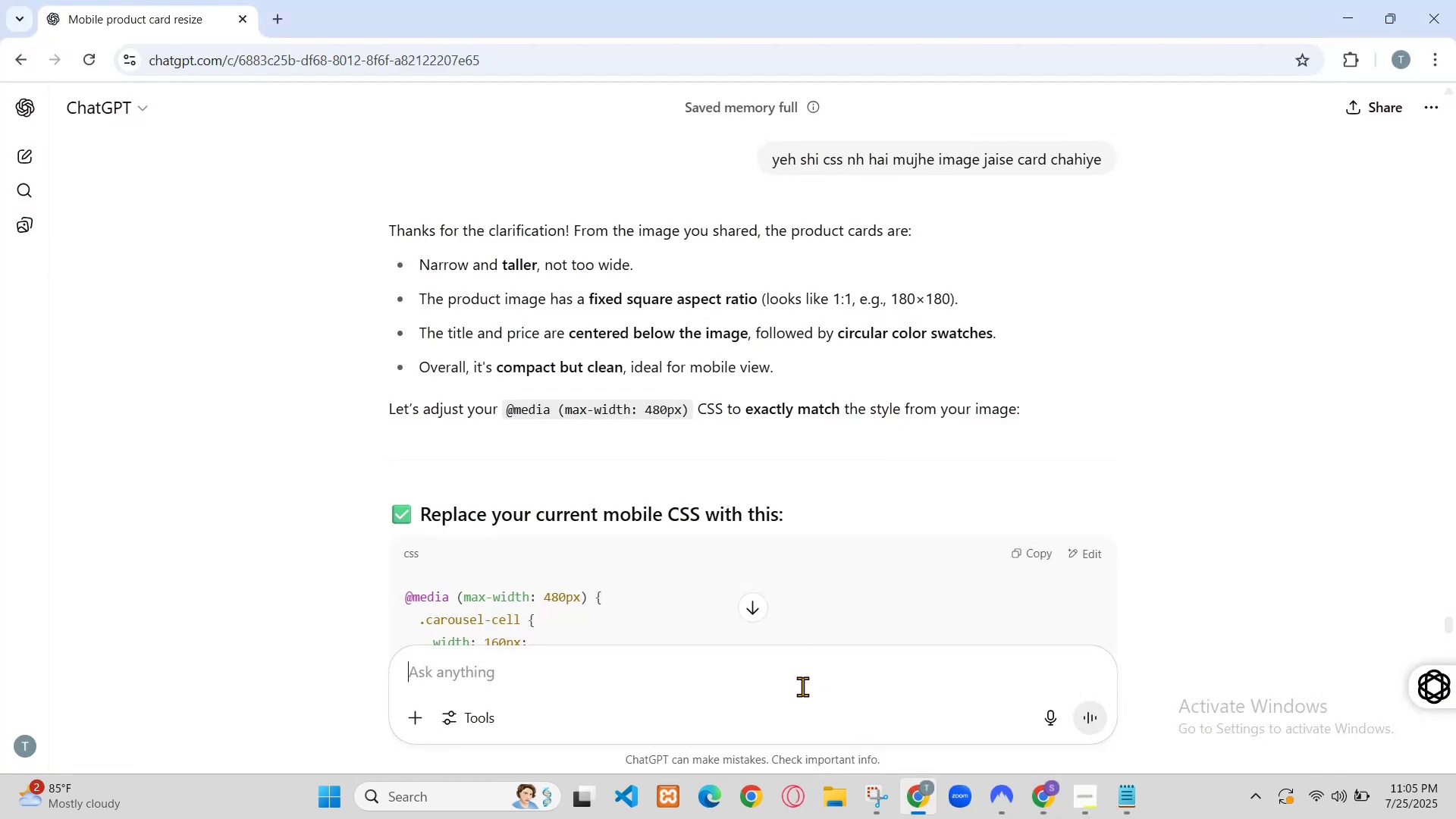 
left_click([1051, 816])
 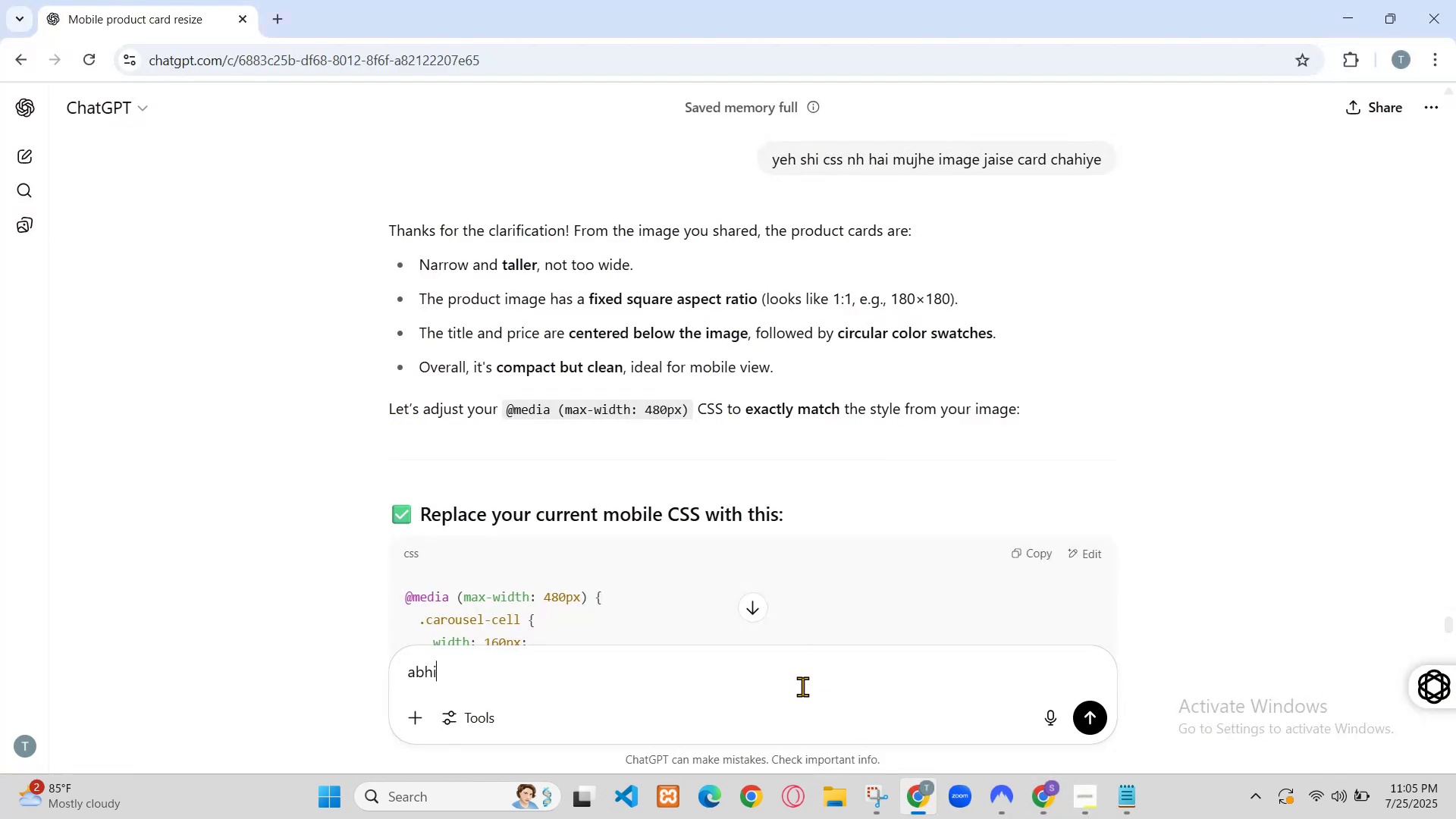 
left_click([922, 789])
 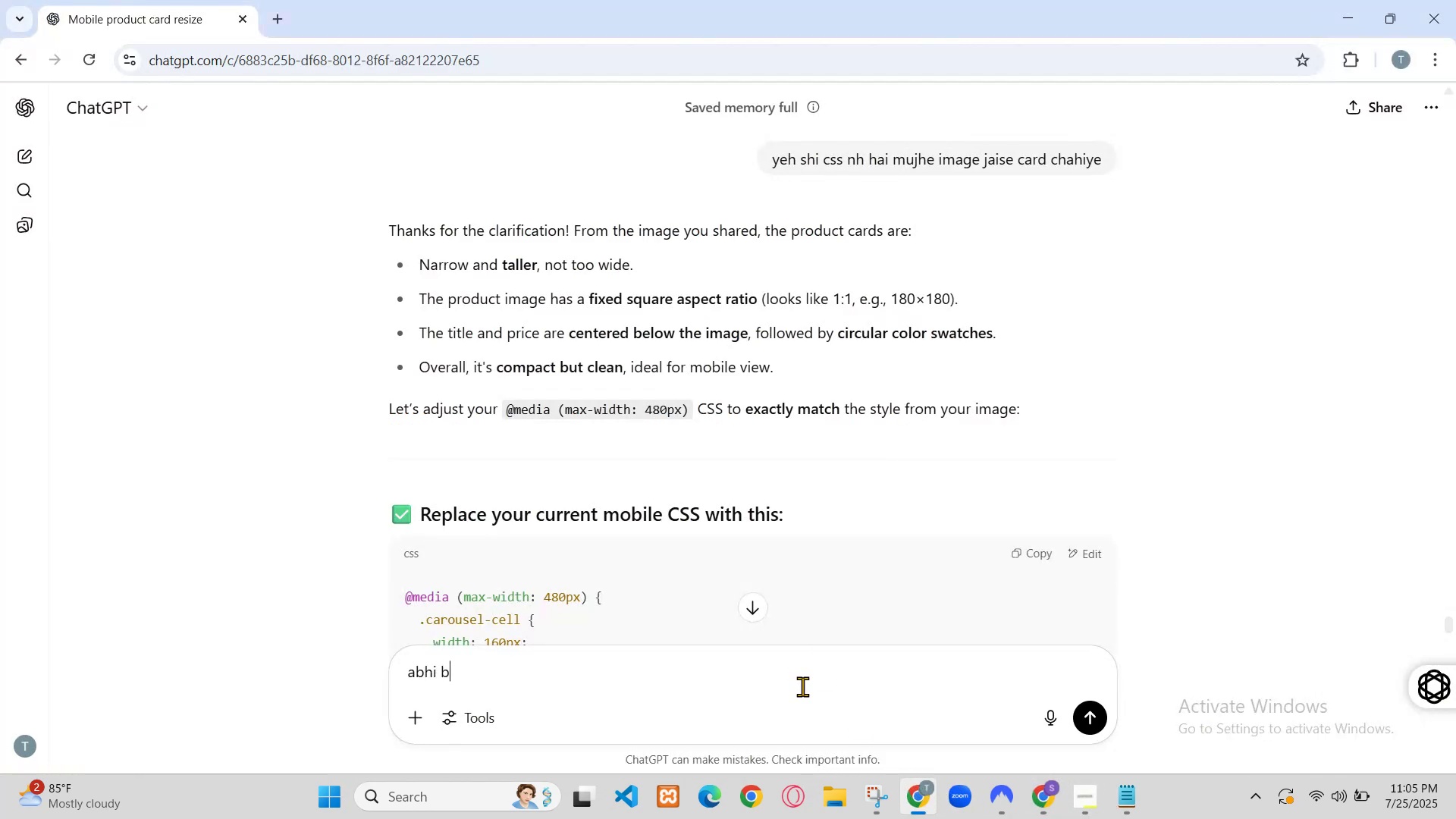 
key(Control+V)
 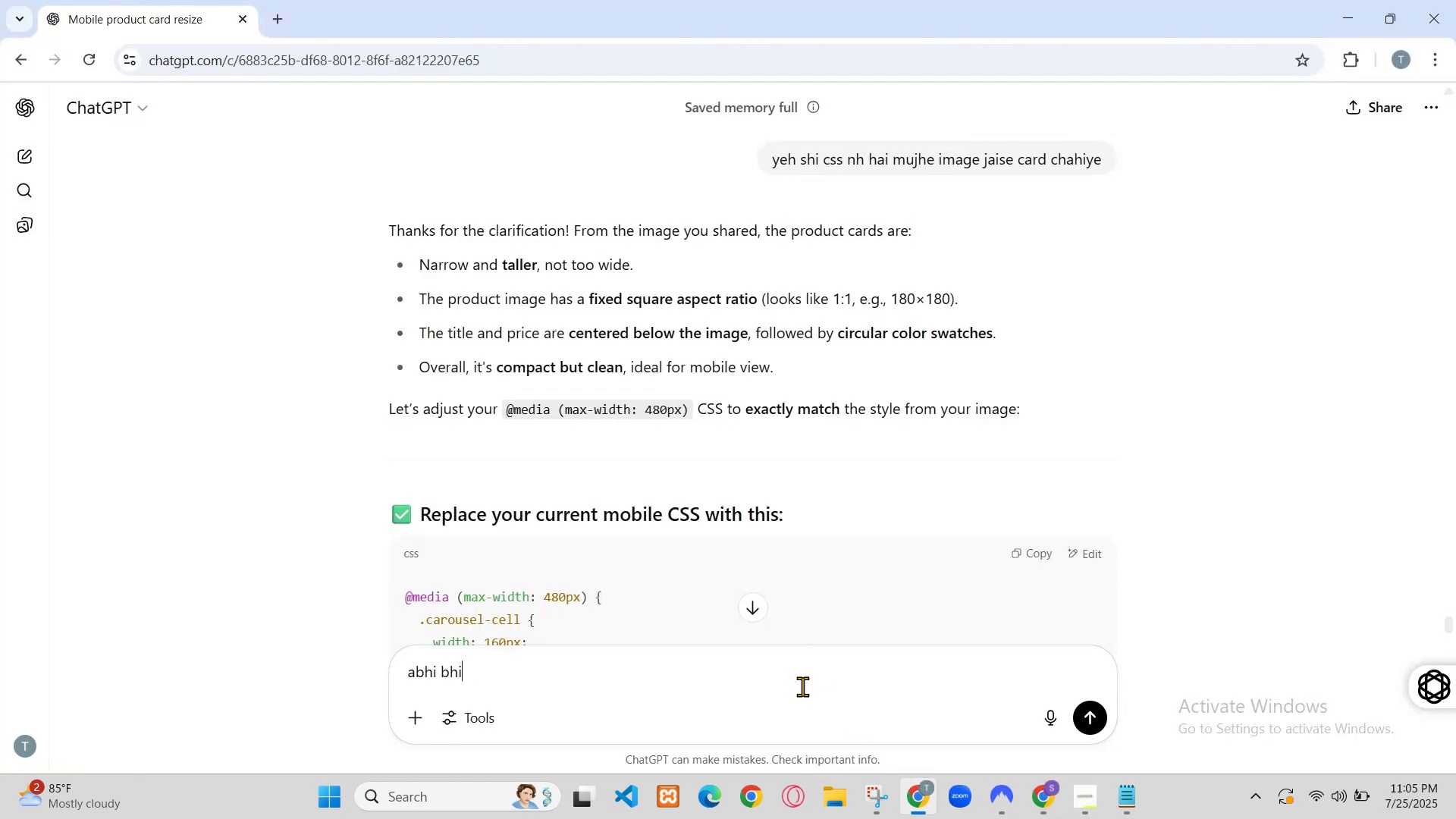 
type( here the code mujhe monb)
key(Backspace)
key(Backspace)
type(ble)
key(Backspace)
key(Backspace)
type(ile screen m itne product card krdo )
 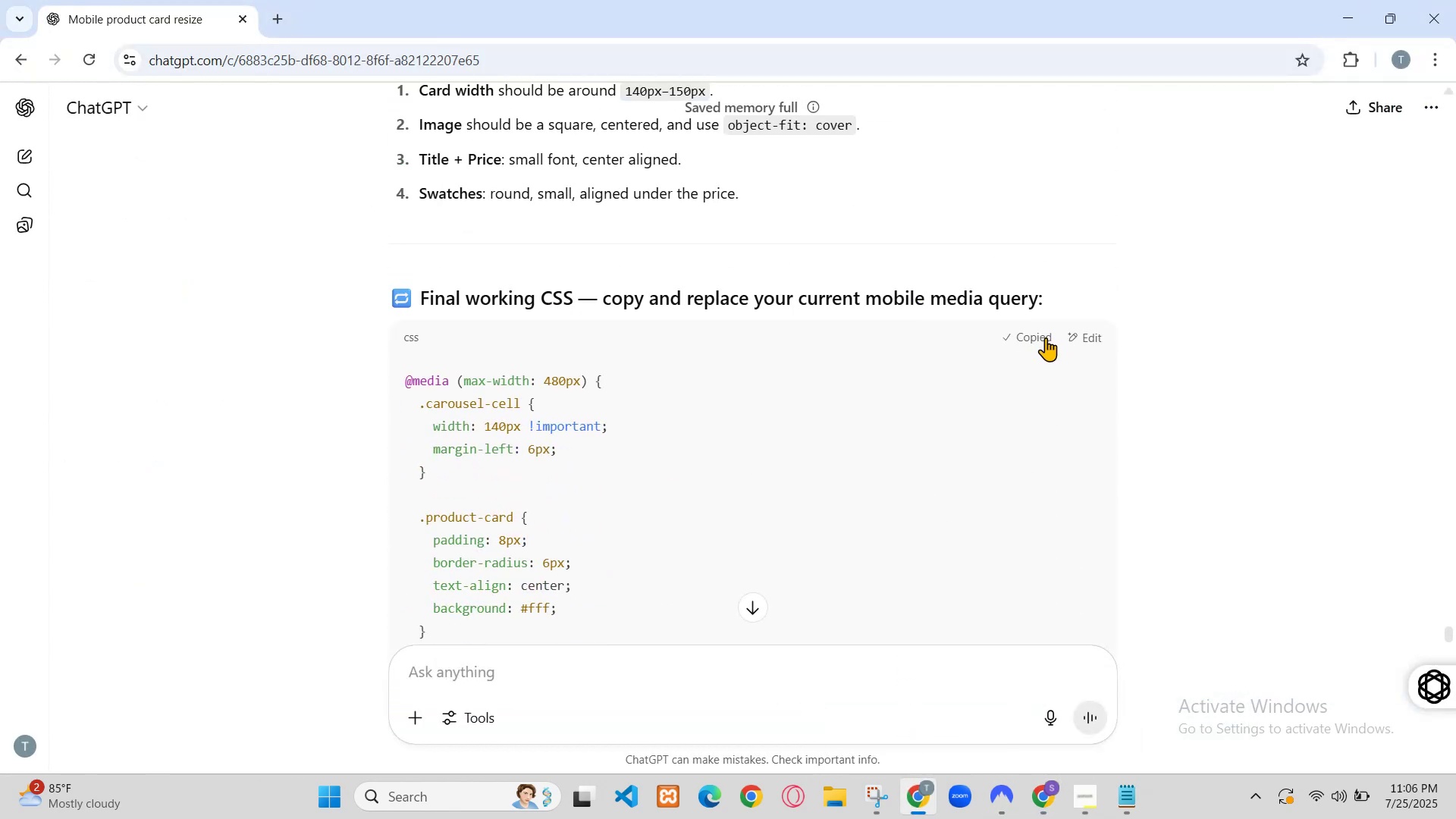 
key(Enter)
 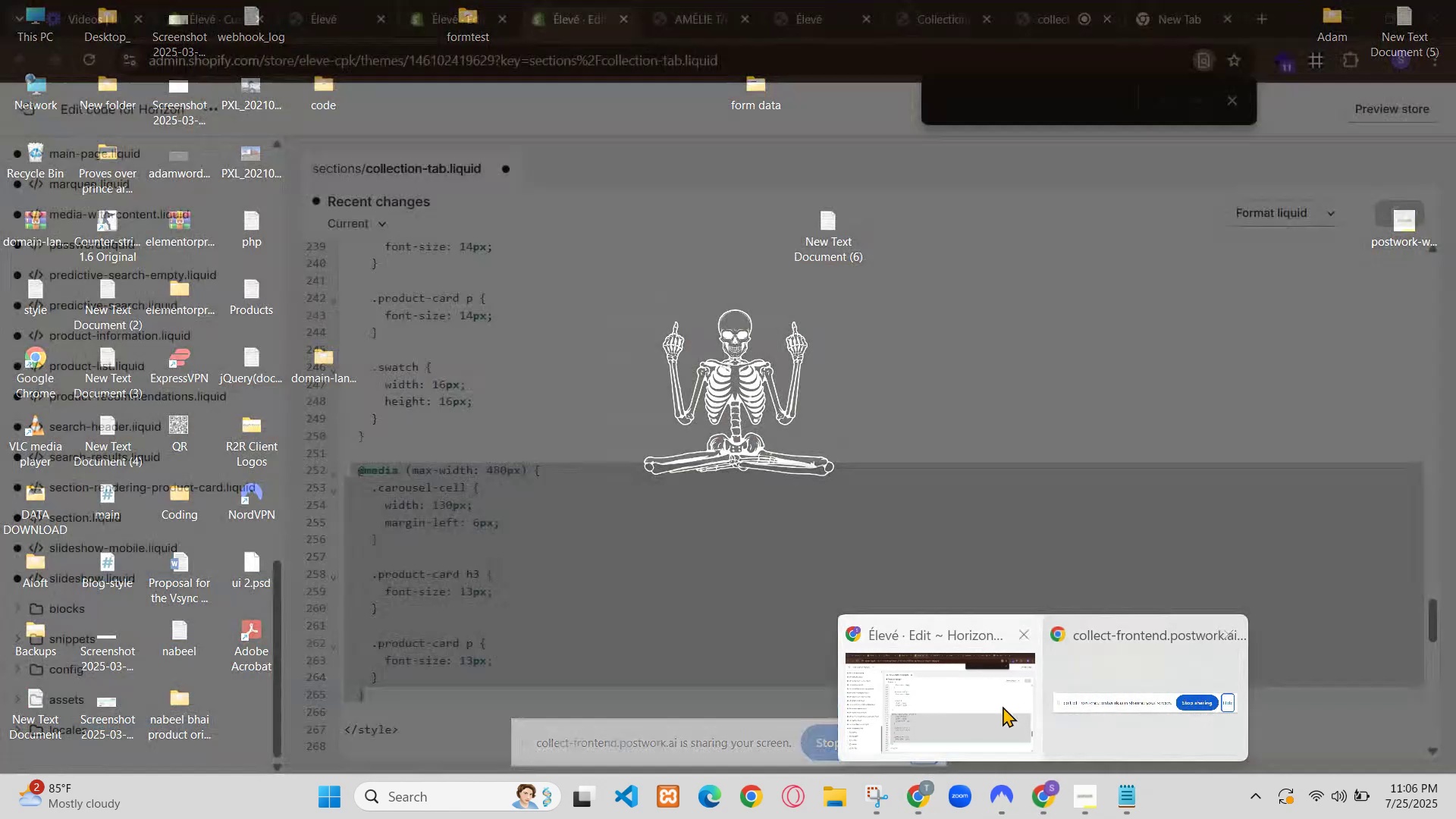 
scroll: coordinate [795, 441], scroll_direction: down, amount: 5.0
 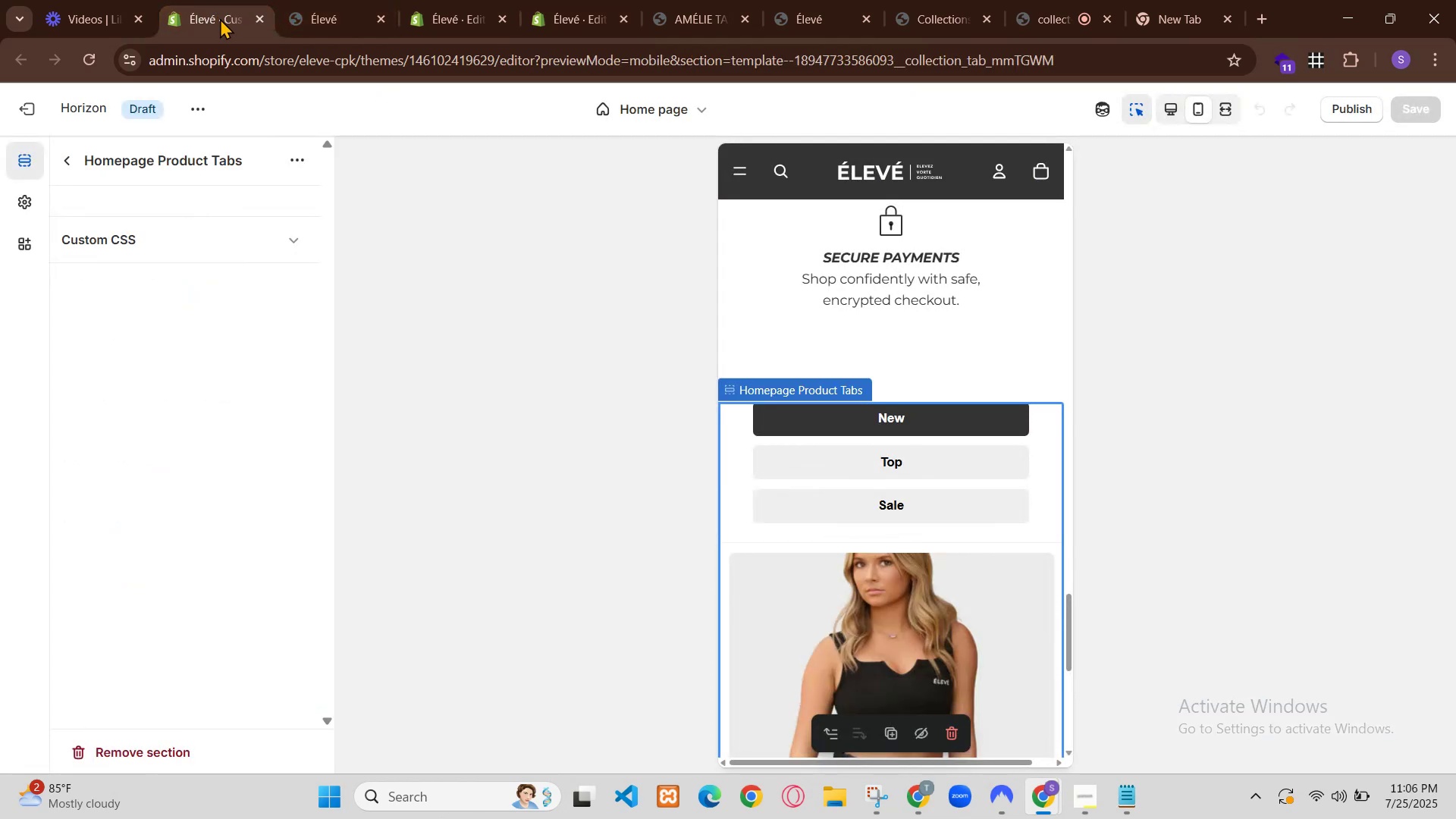 
wait(5.41)
 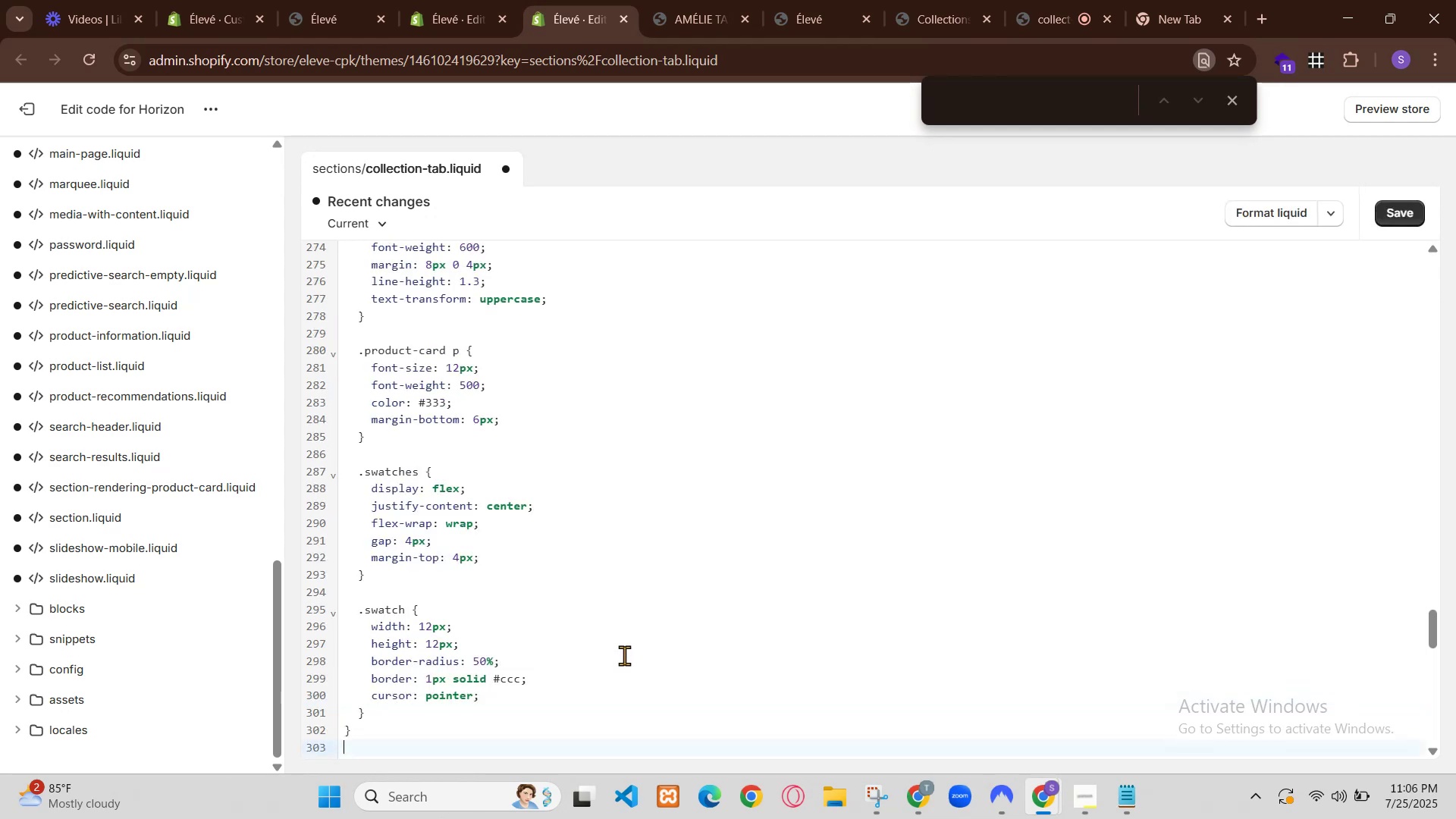 
scroll: coordinate [811, 432], scroll_direction: down, amount: 12.0
 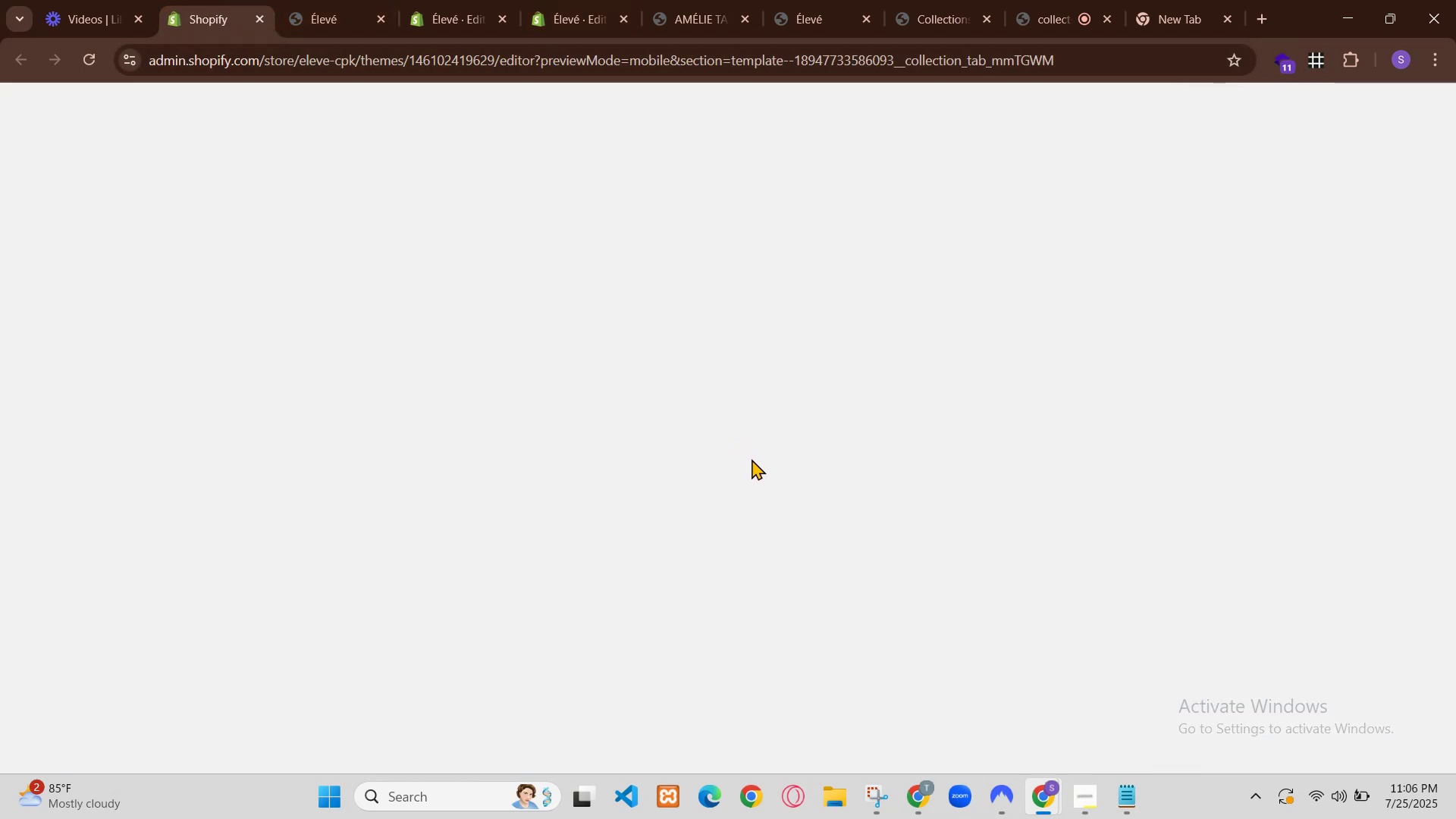 
left_click([1049, 284])
 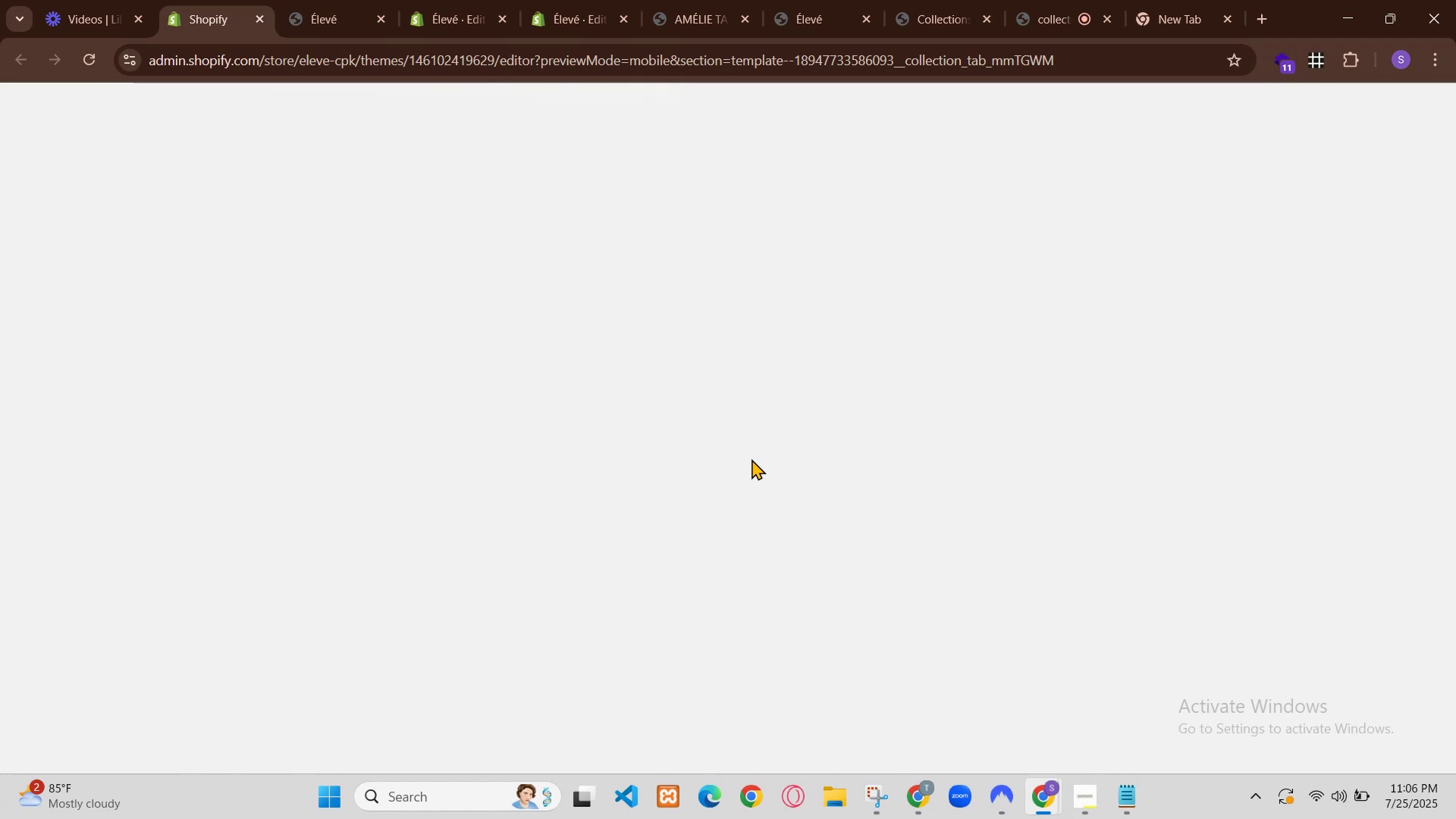 
left_click([1048, 806])
 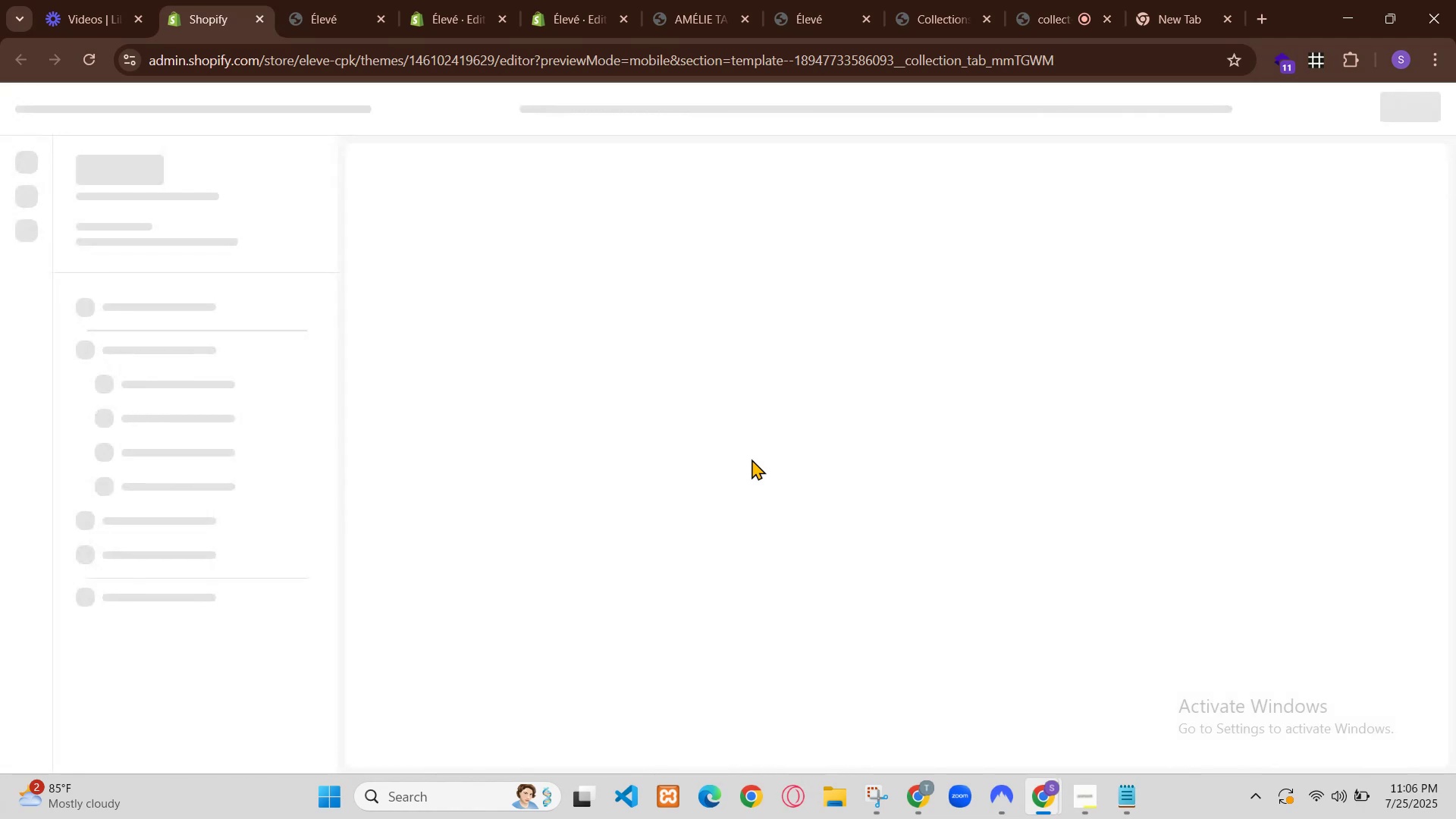 
left_click([996, 718])
 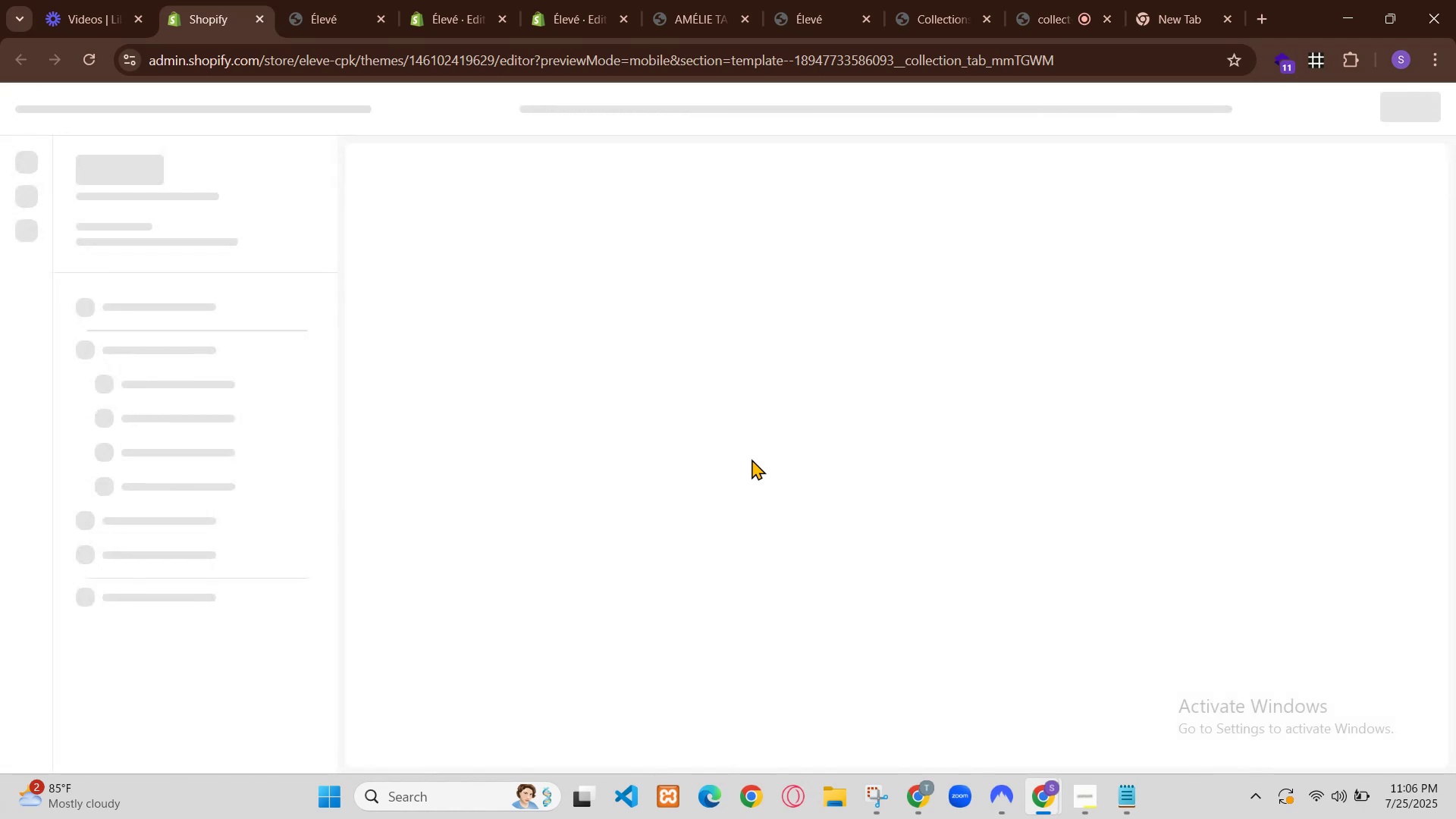 
left_click([632, 559])
 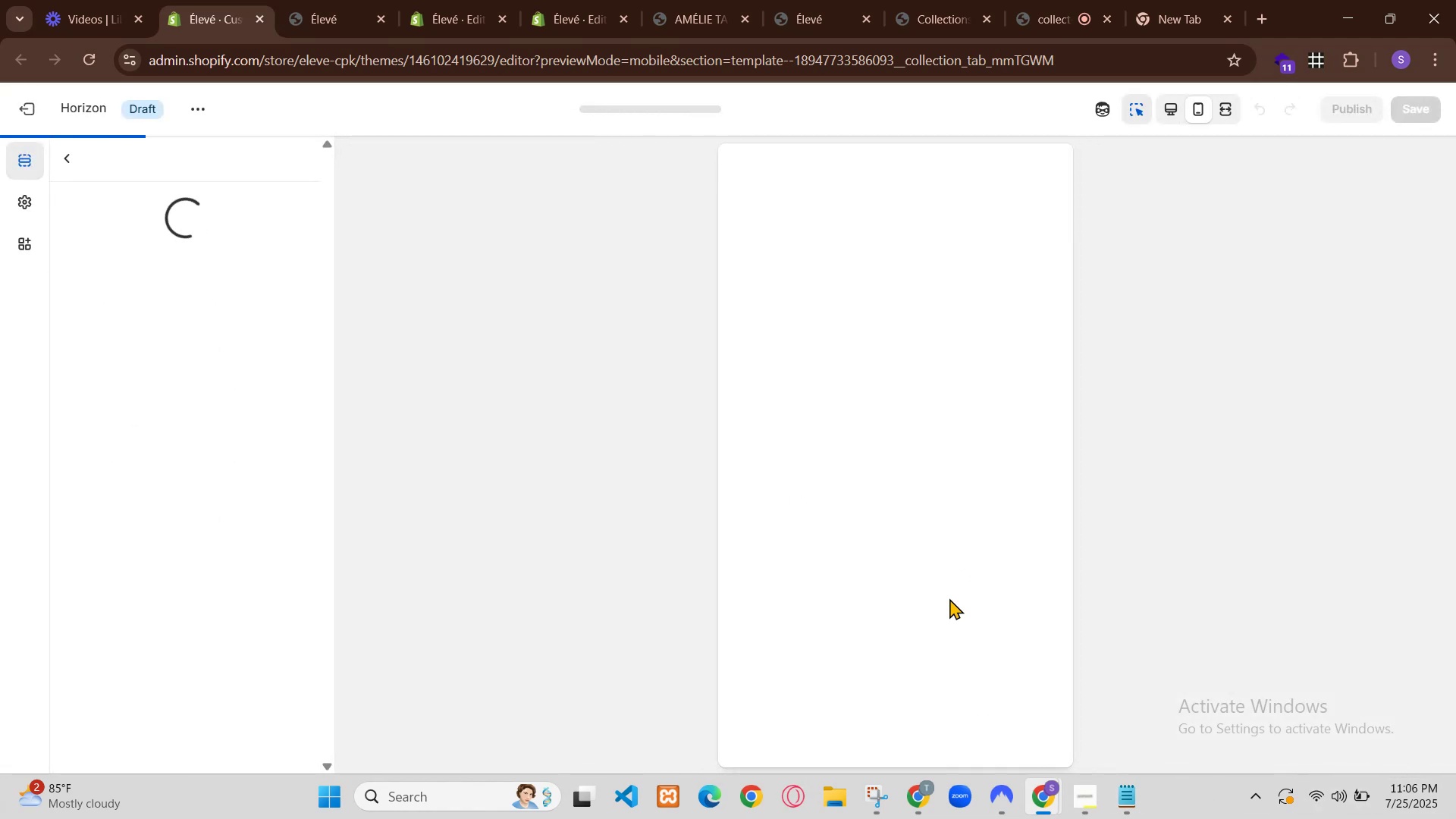 
scroll: coordinate [632, 559], scroll_direction: up, amount: 2.0
 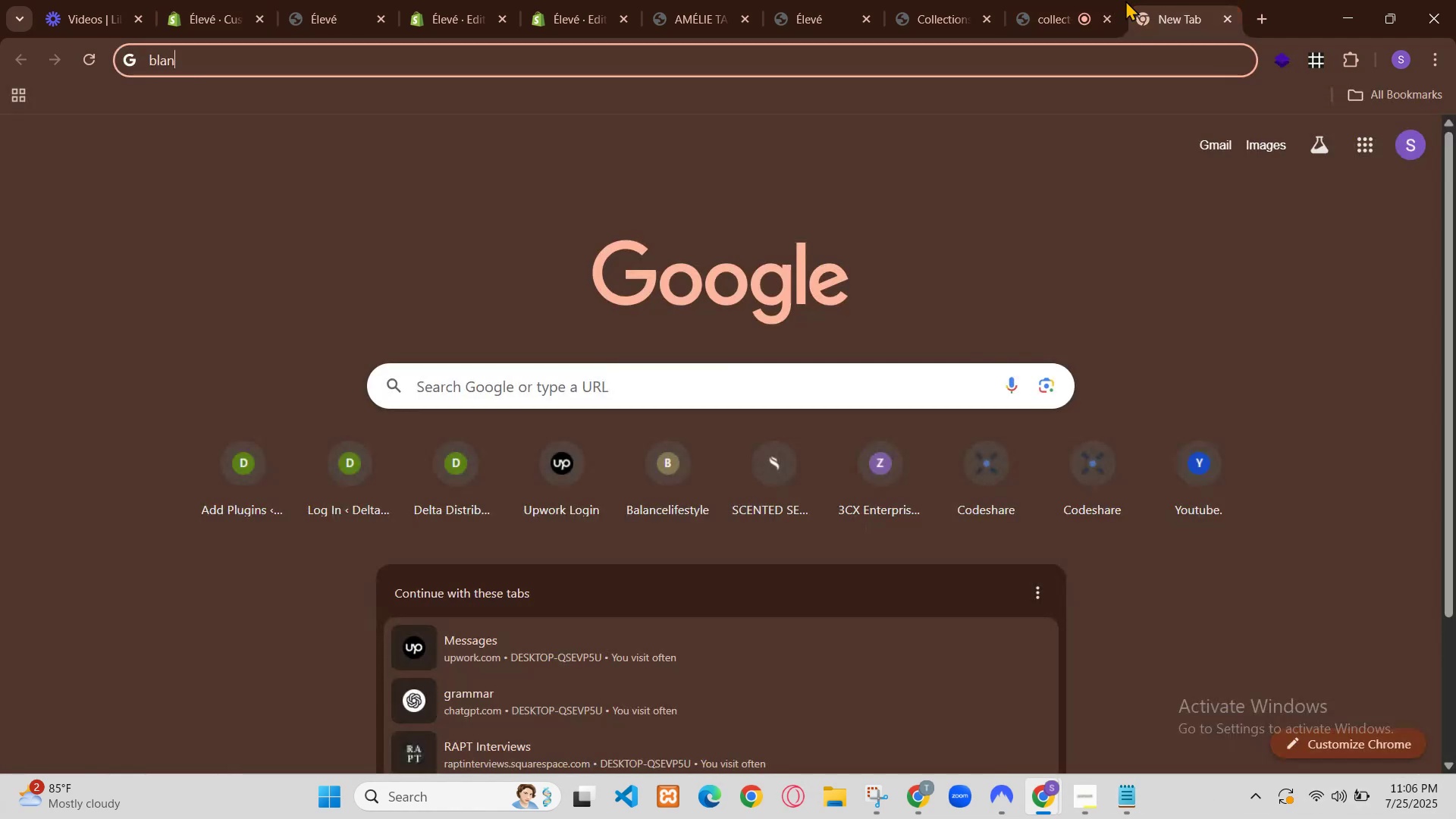 
scroll: coordinate [632, 559], scroll_direction: down, amount: 1.0
 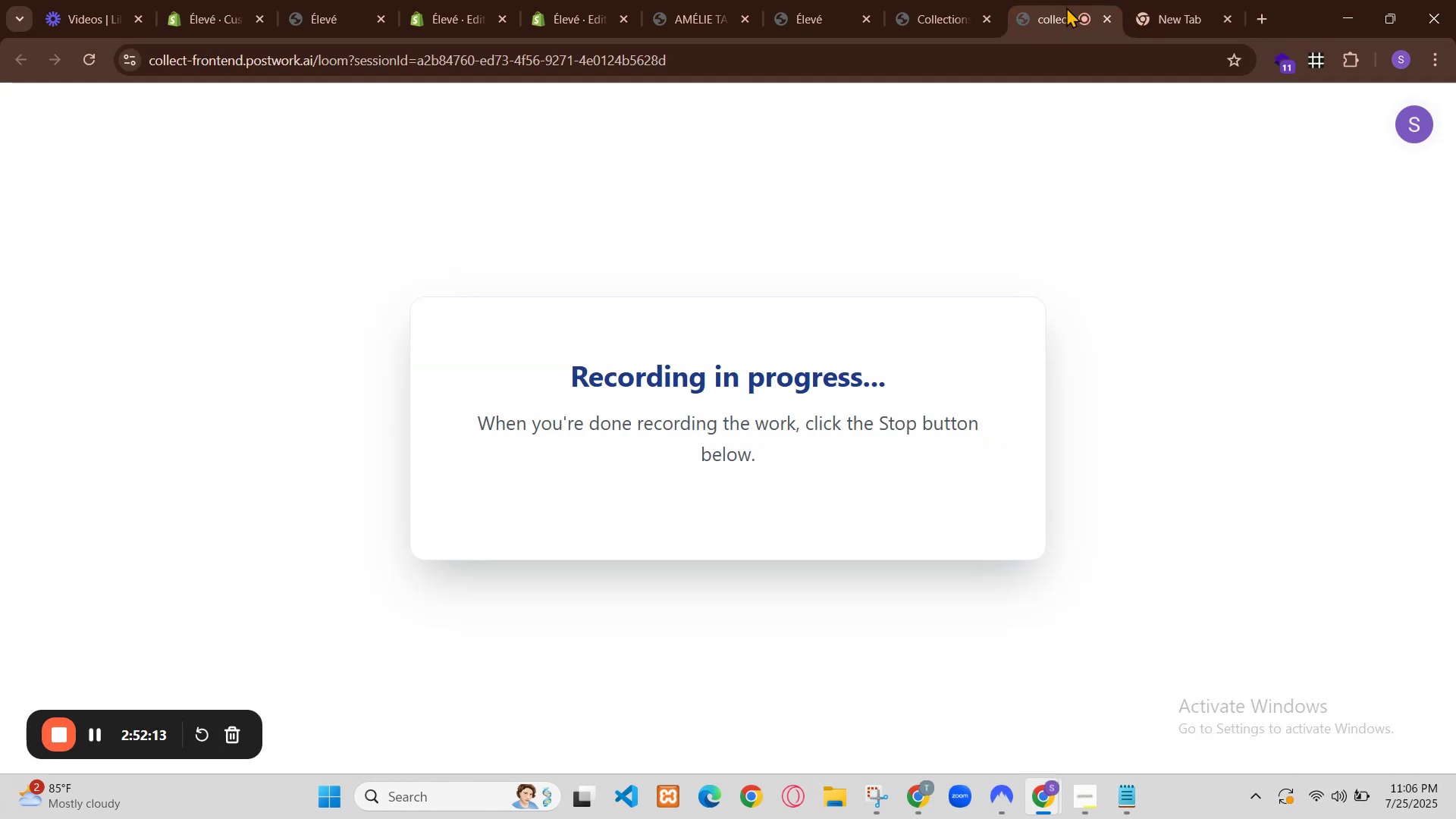 
scroll: coordinate [611, 563], scroll_direction: up, amount: 3.0
 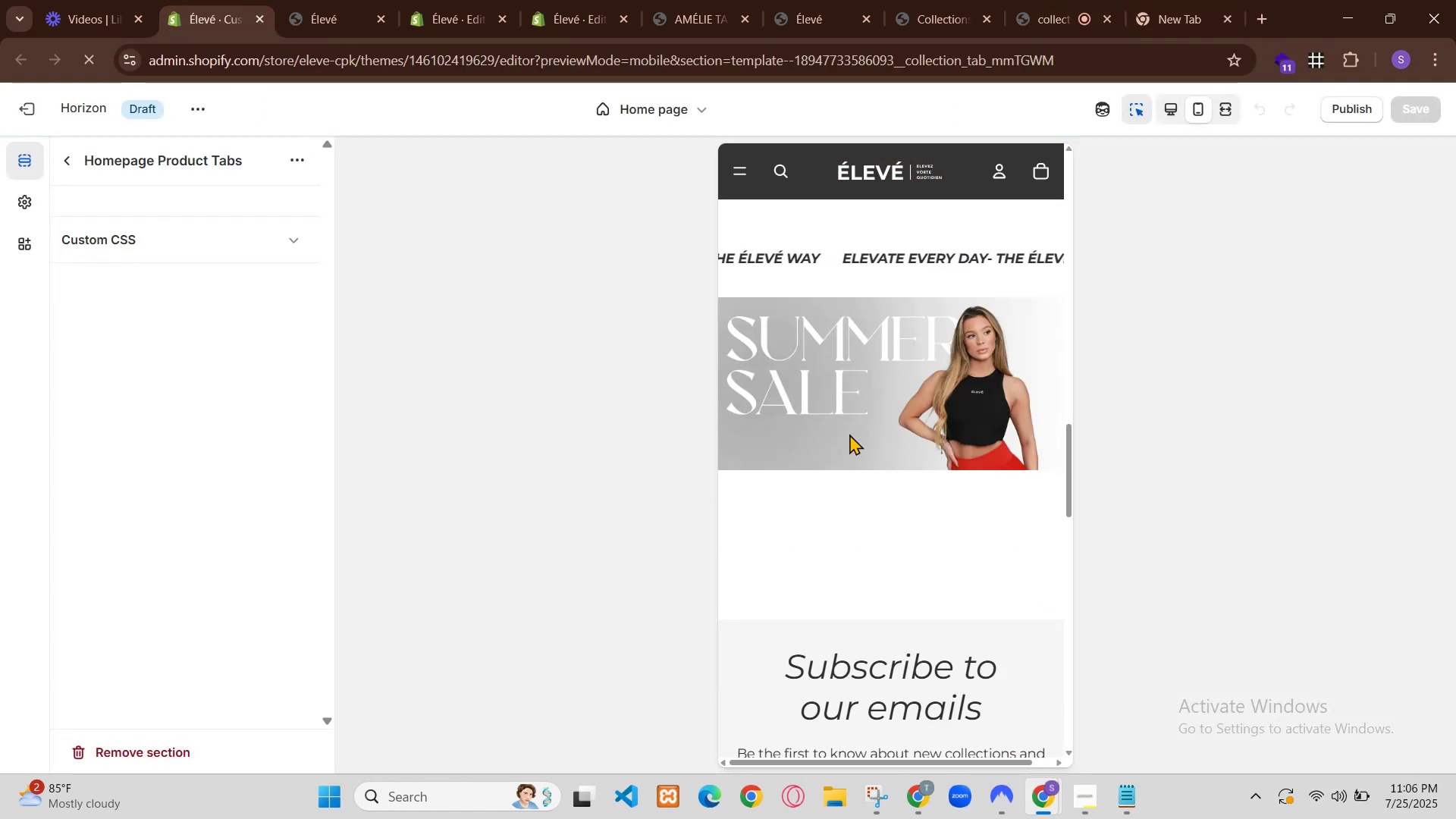 
scroll: coordinate [611, 563], scroll_direction: down, amount: 5.0
 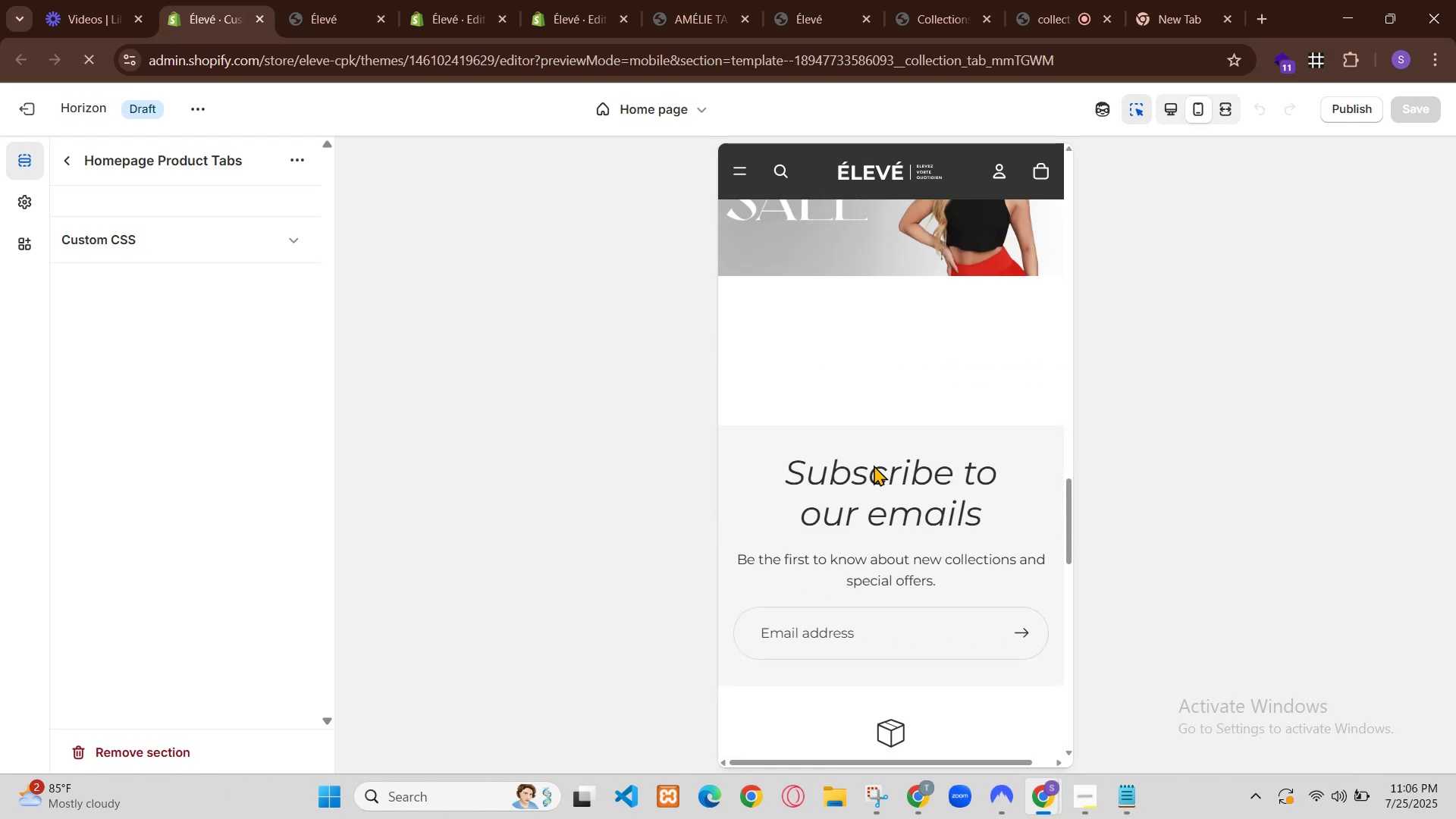 
scroll: coordinate [610, 569], scroll_direction: none, amount: 0.0
 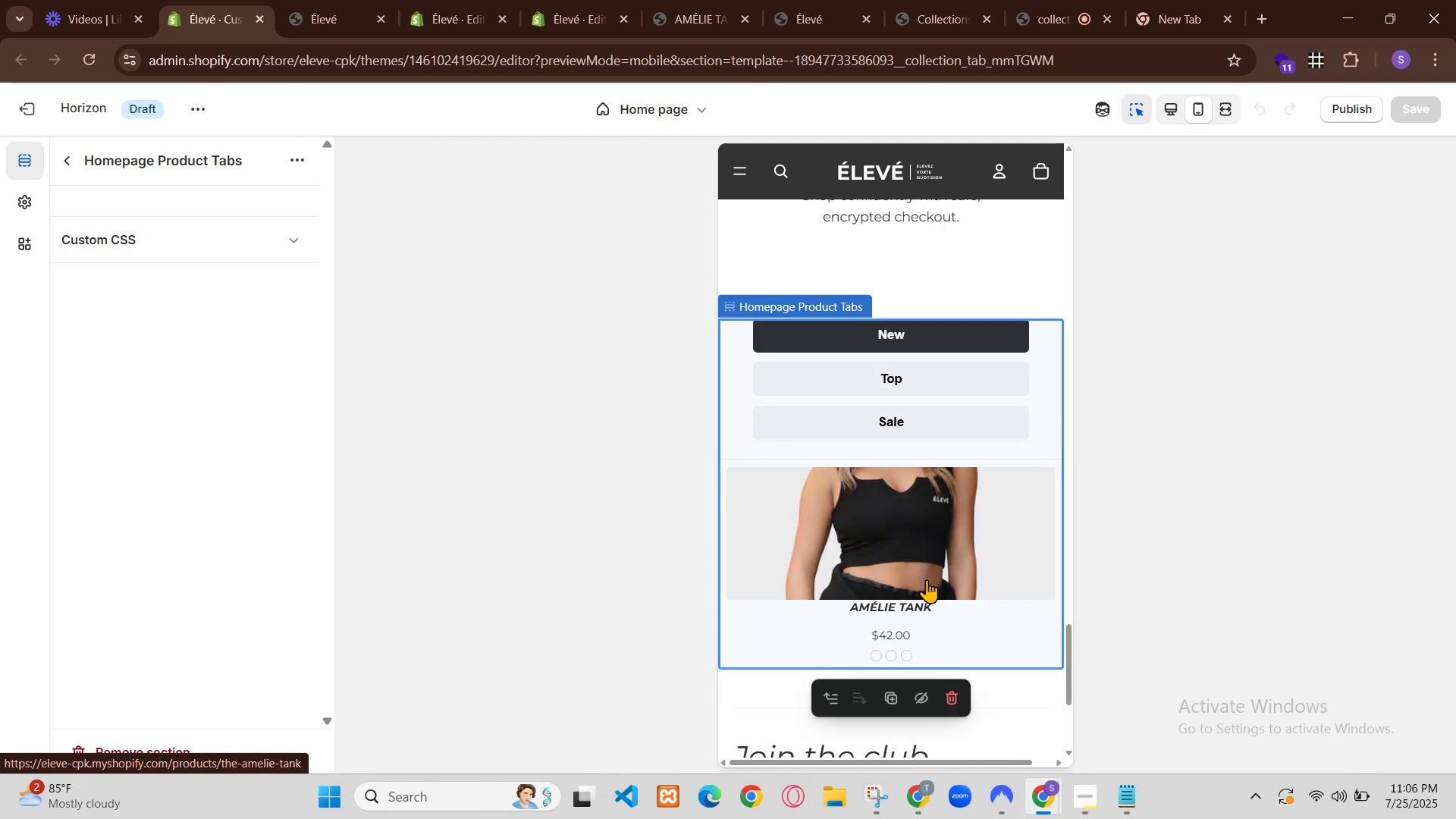 
left_click_drag(start_coordinate=[352, 458], to_coordinate=[428, 682])
 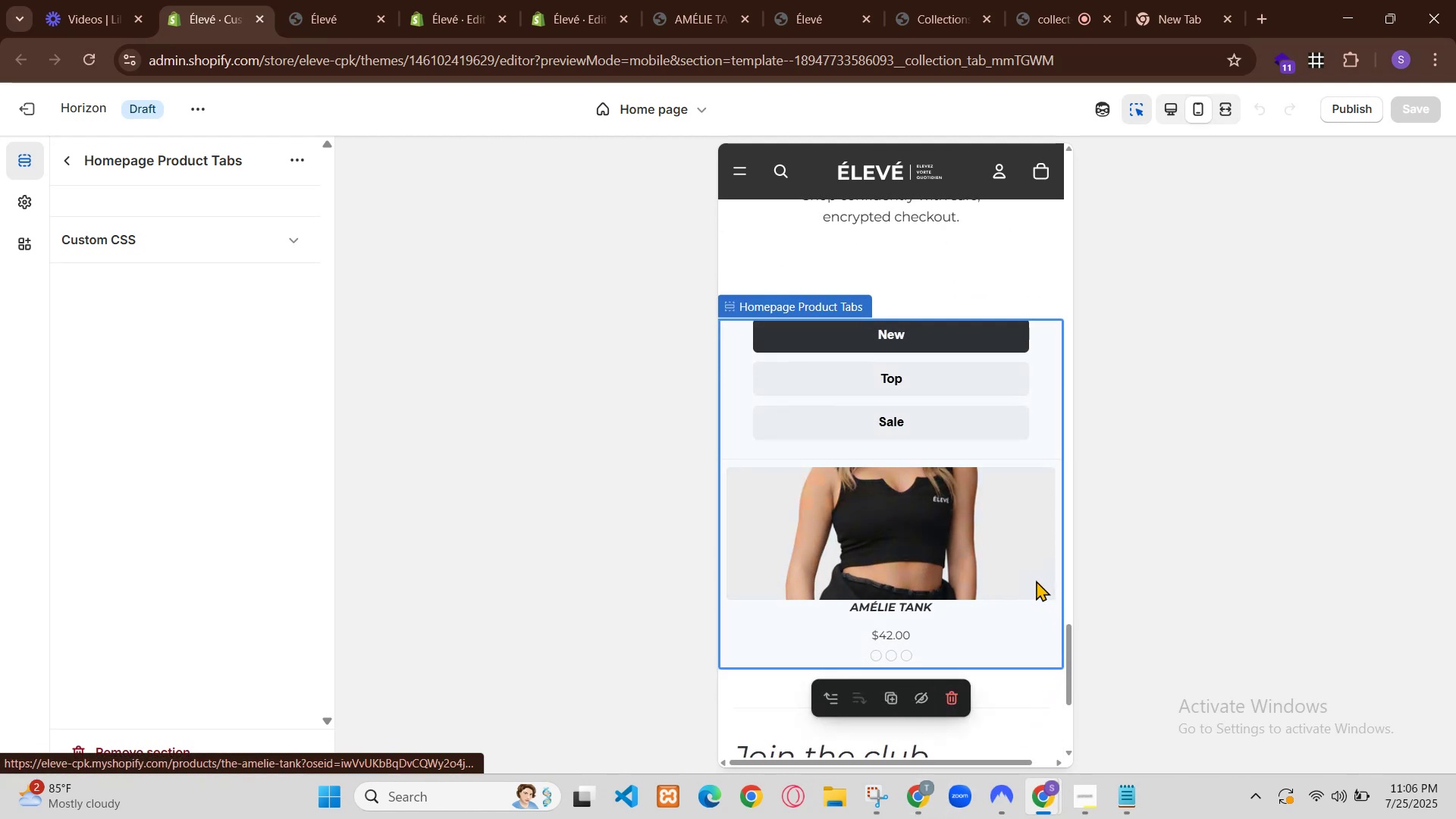 
key(Control+V)
 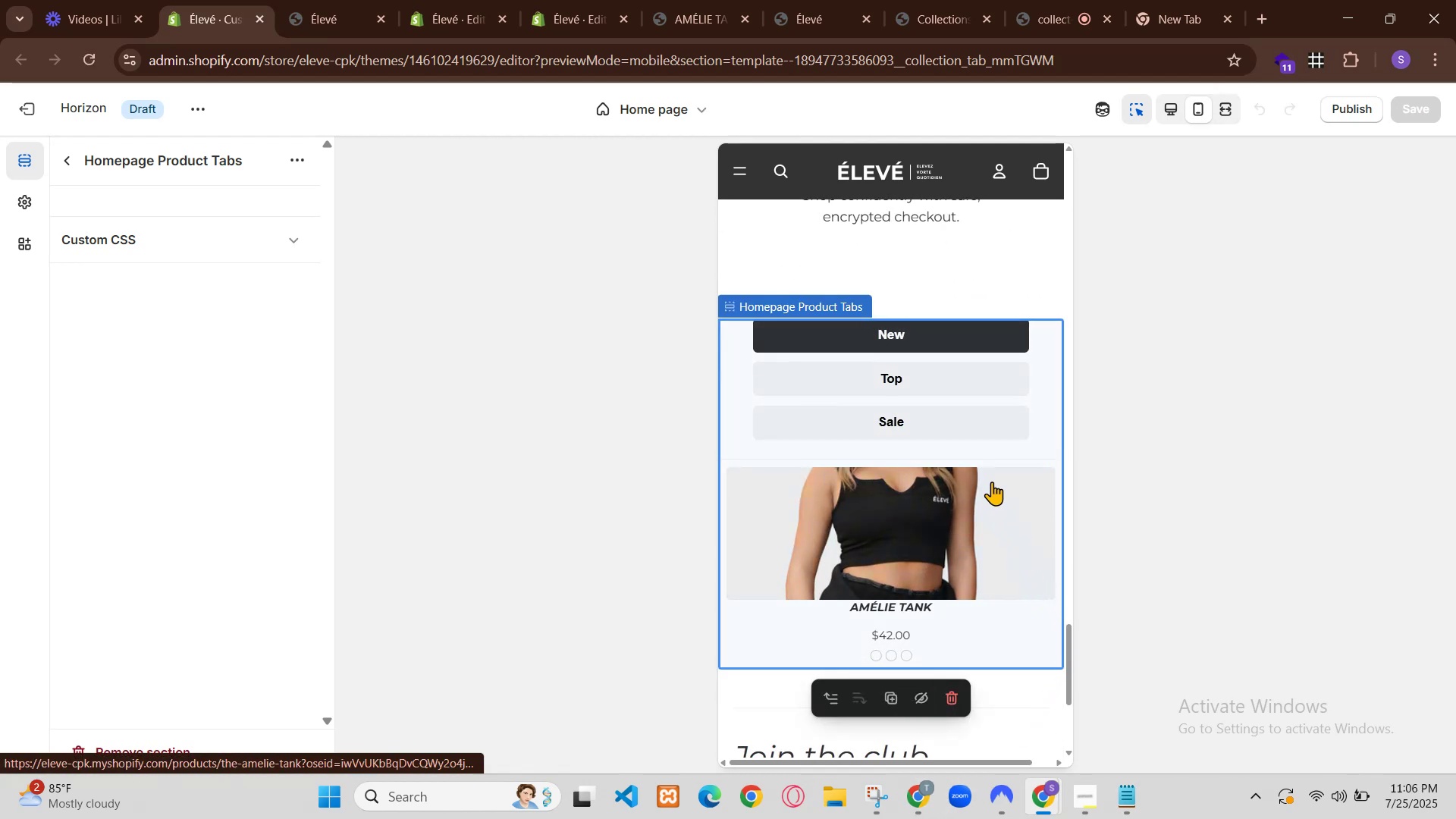 
key(Control+S)
 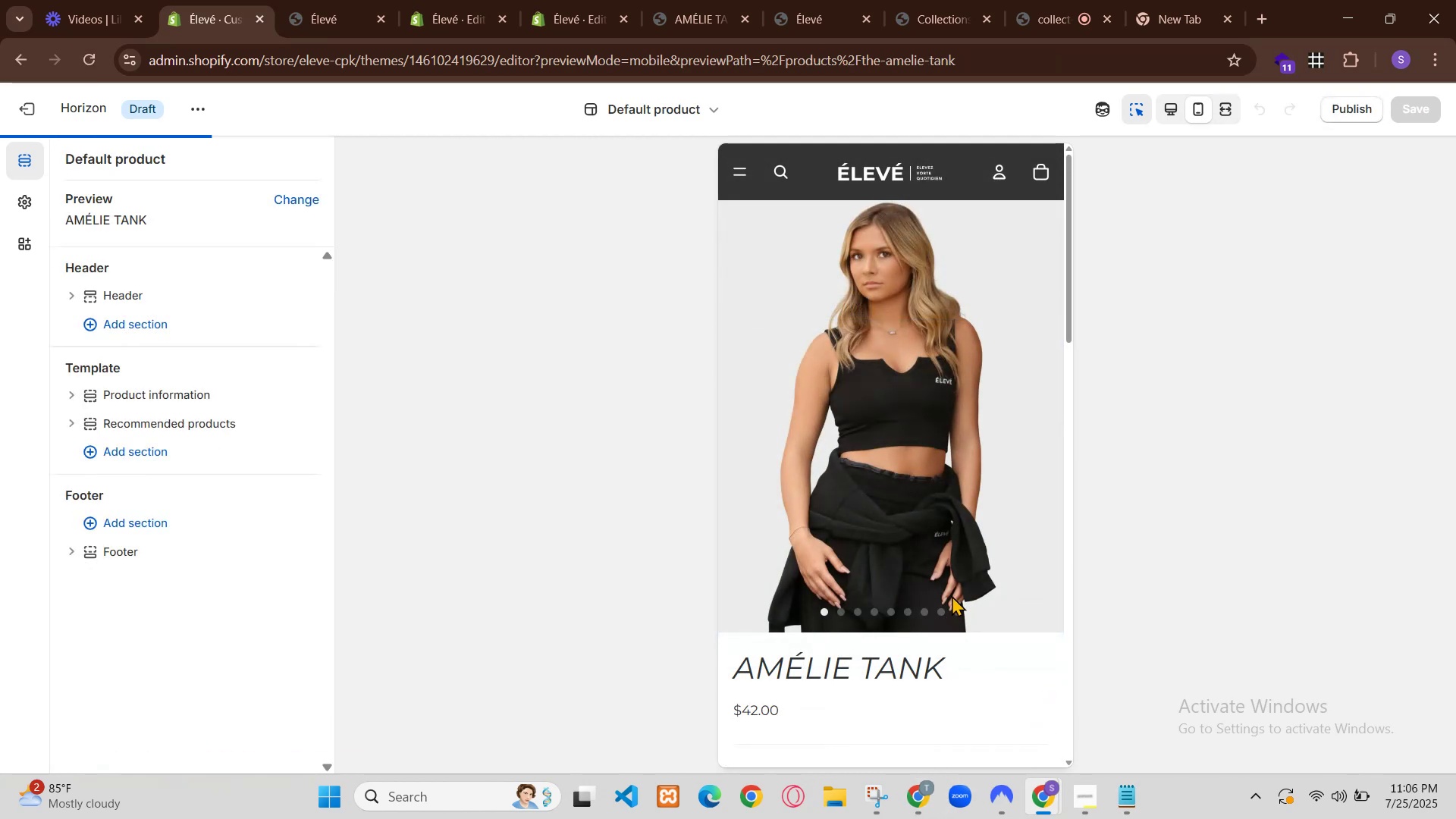 
key(Control+S)
 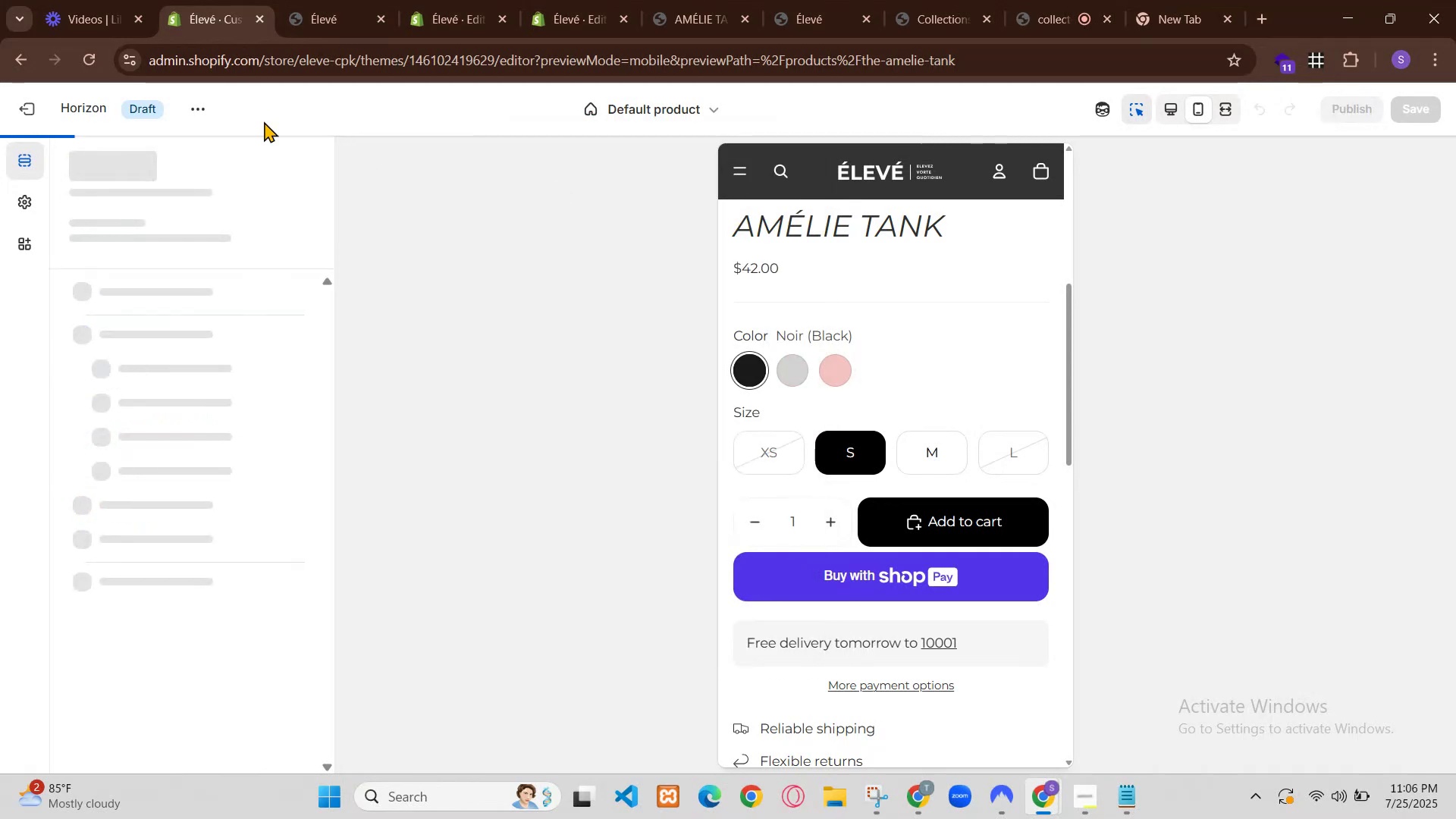 
left_click([245, 0])
 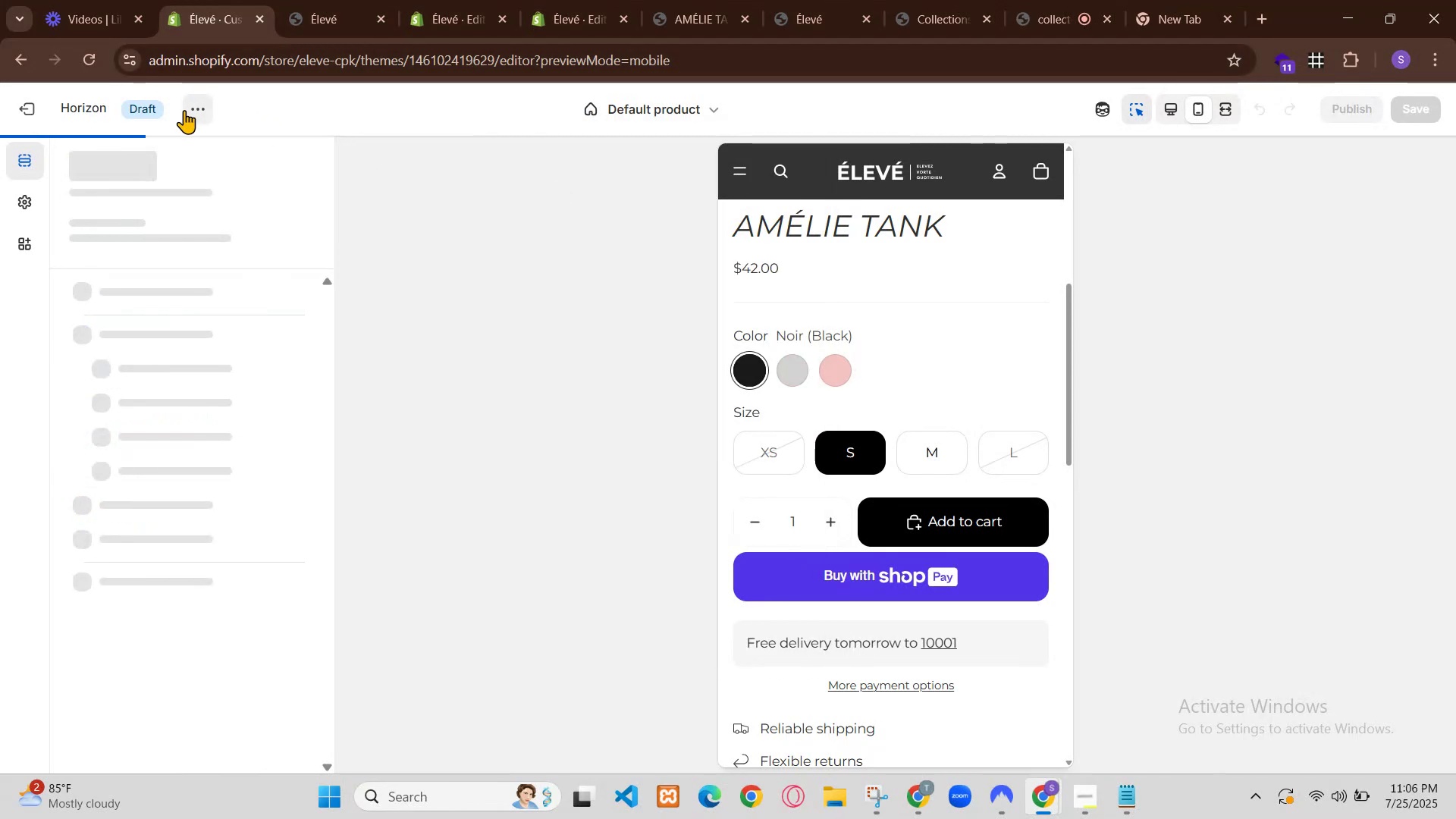 
key(Control+R)
 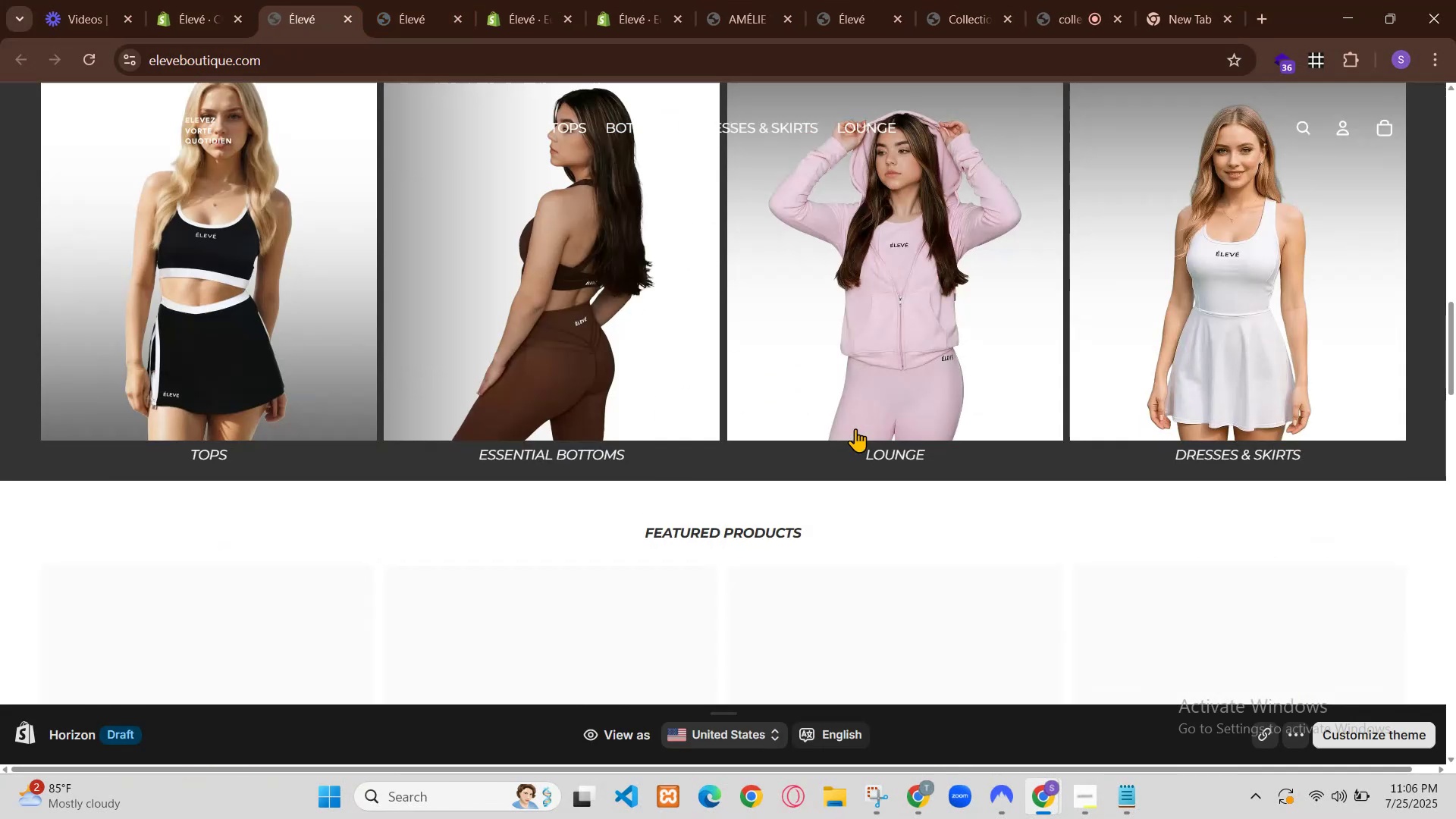 
wait(11.98)
 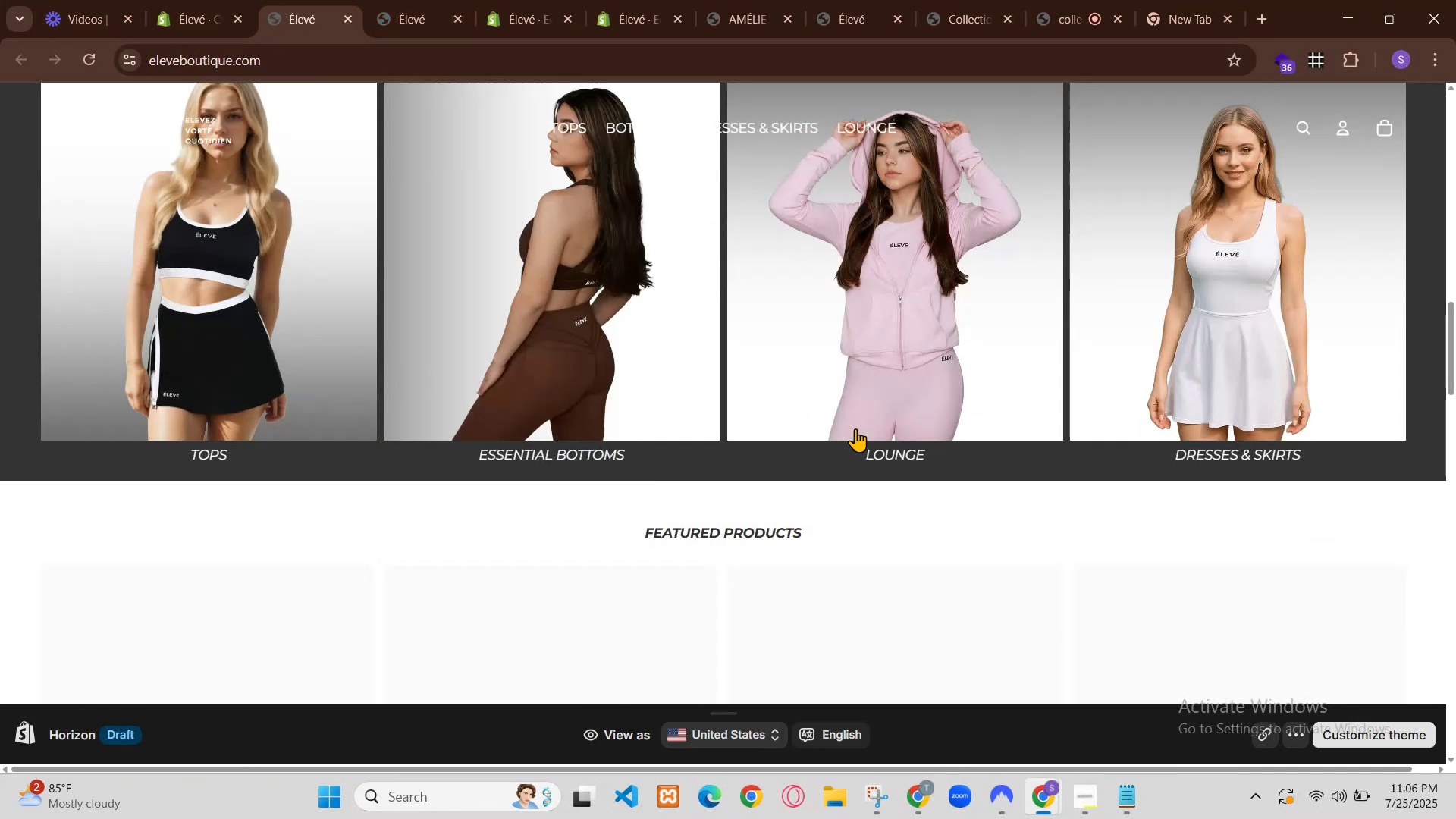 
scroll: coordinate [1020, 607], scroll_direction: down, amount: 9.0
 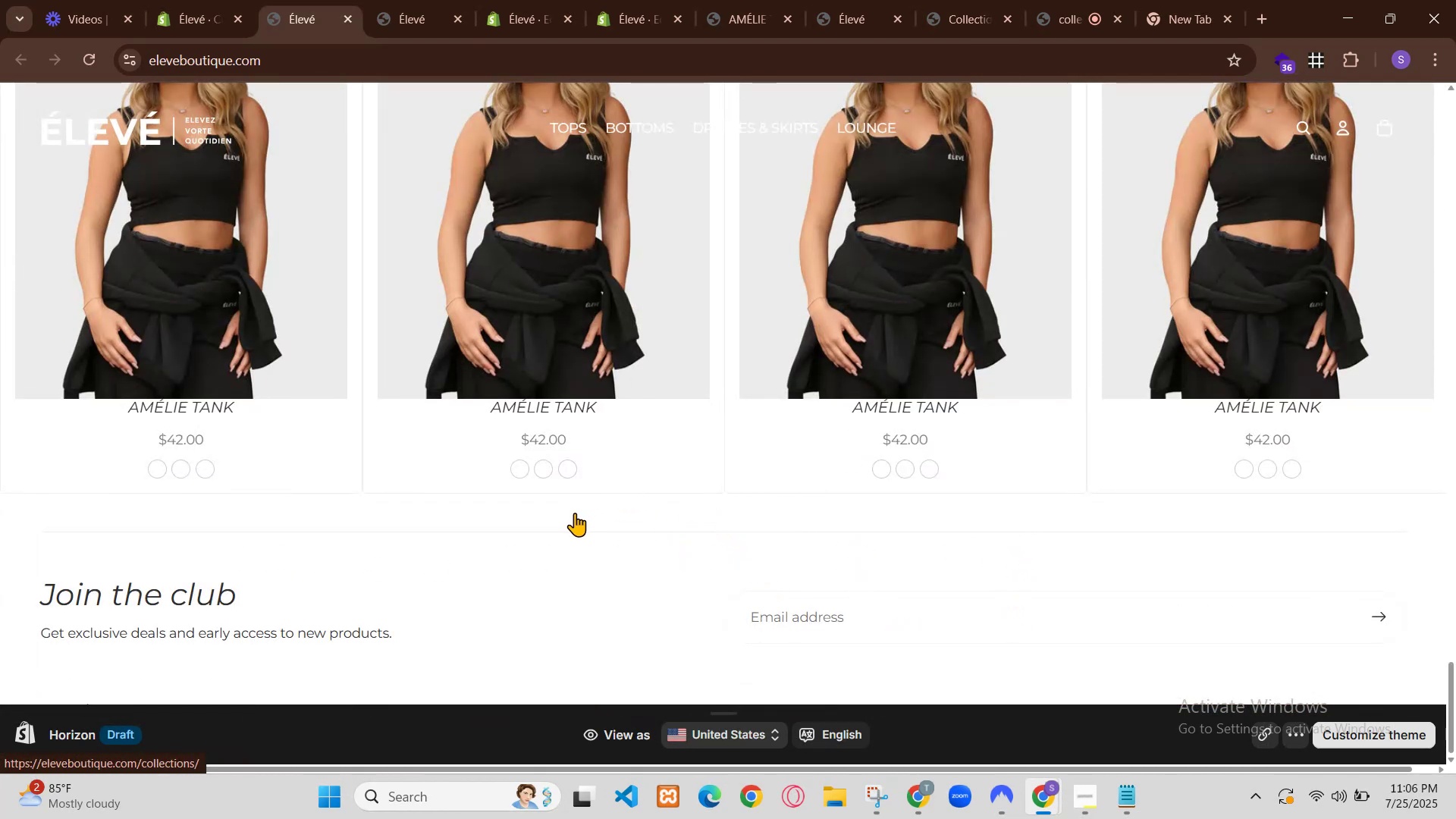 
scroll: coordinate [1020, 607], scroll_direction: up, amount: 1.0
 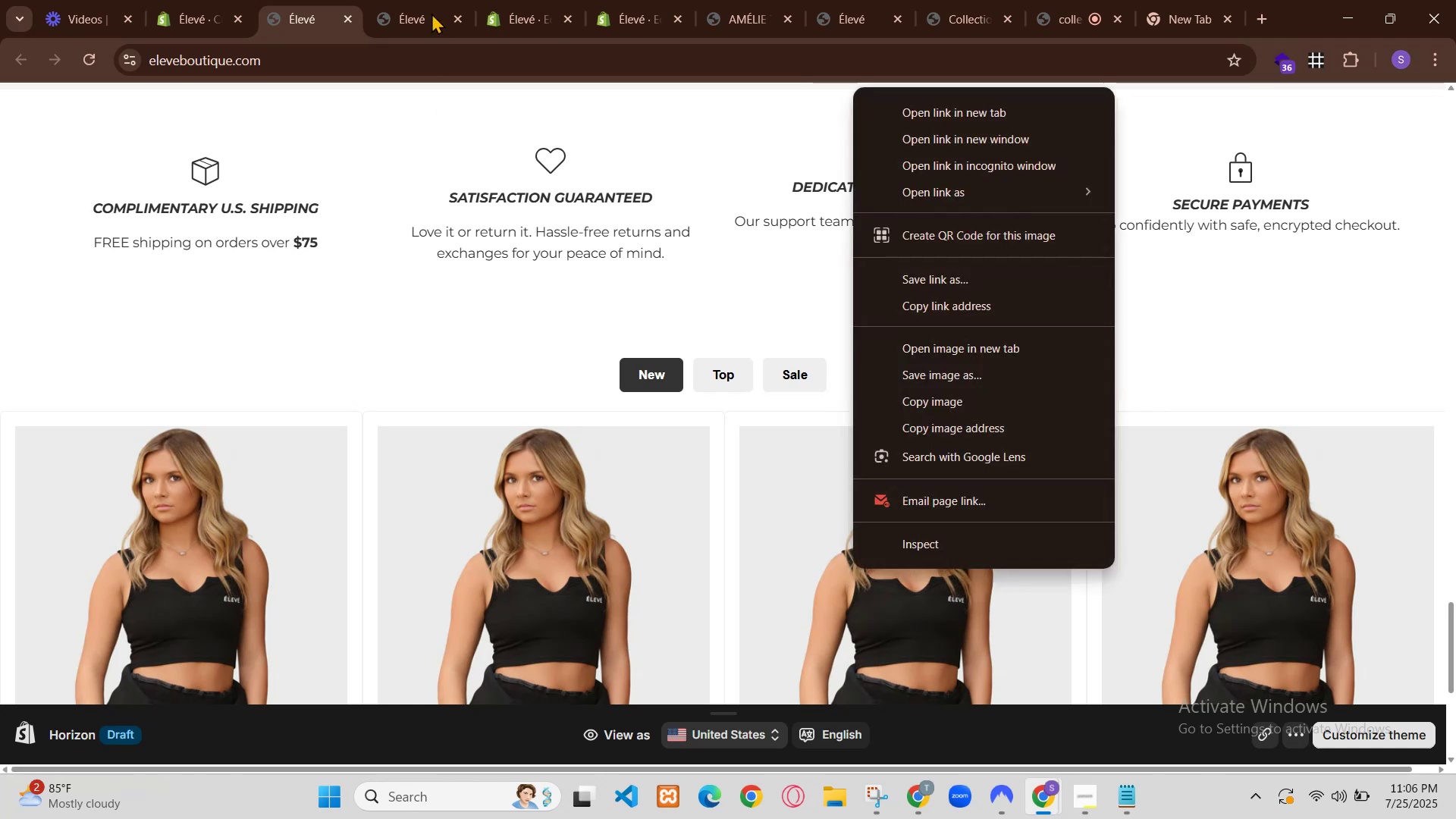 
left_click([1168, 111])
 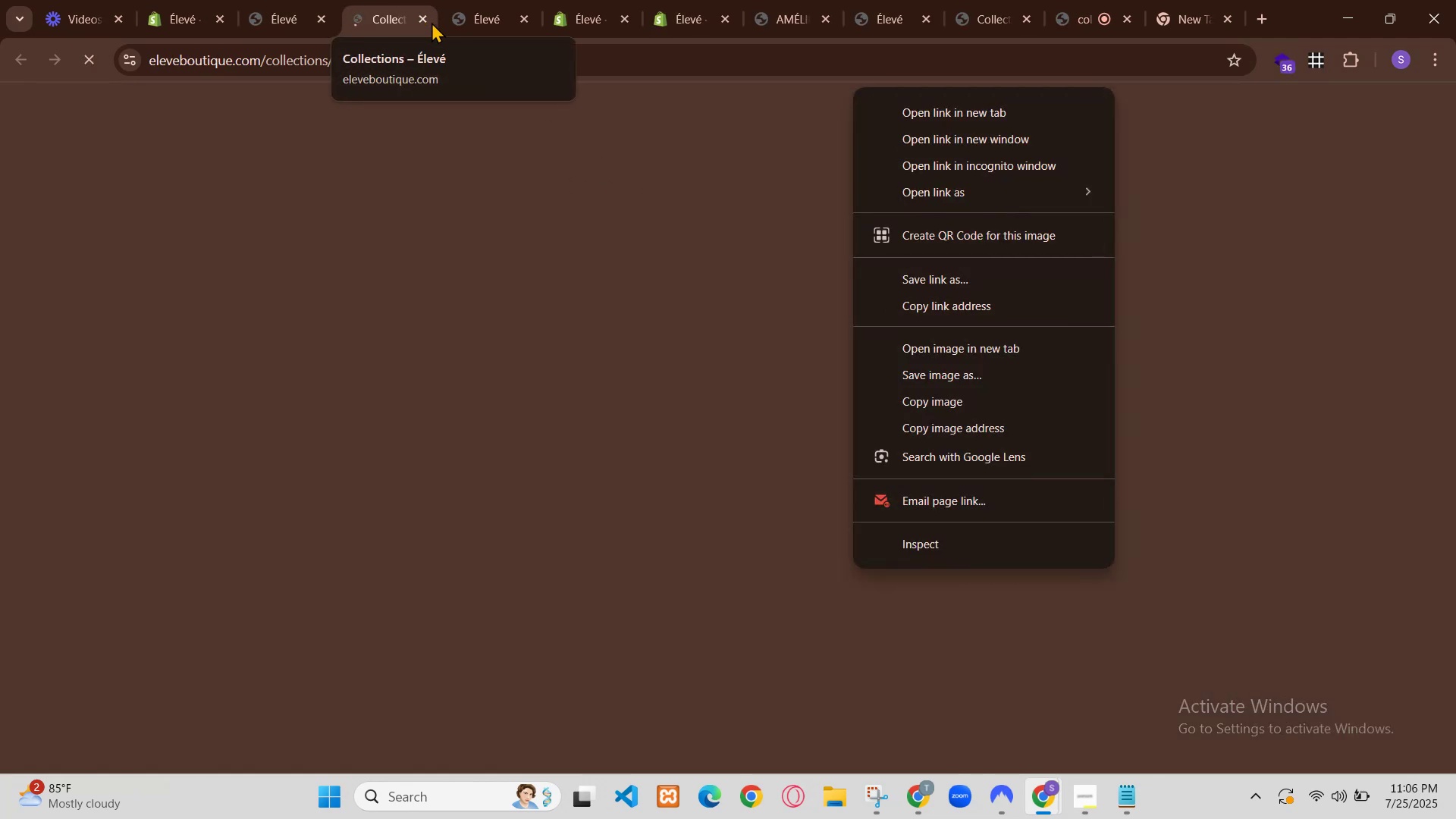 
scroll: coordinate [1032, 356], scroll_direction: down, amount: 4.0
 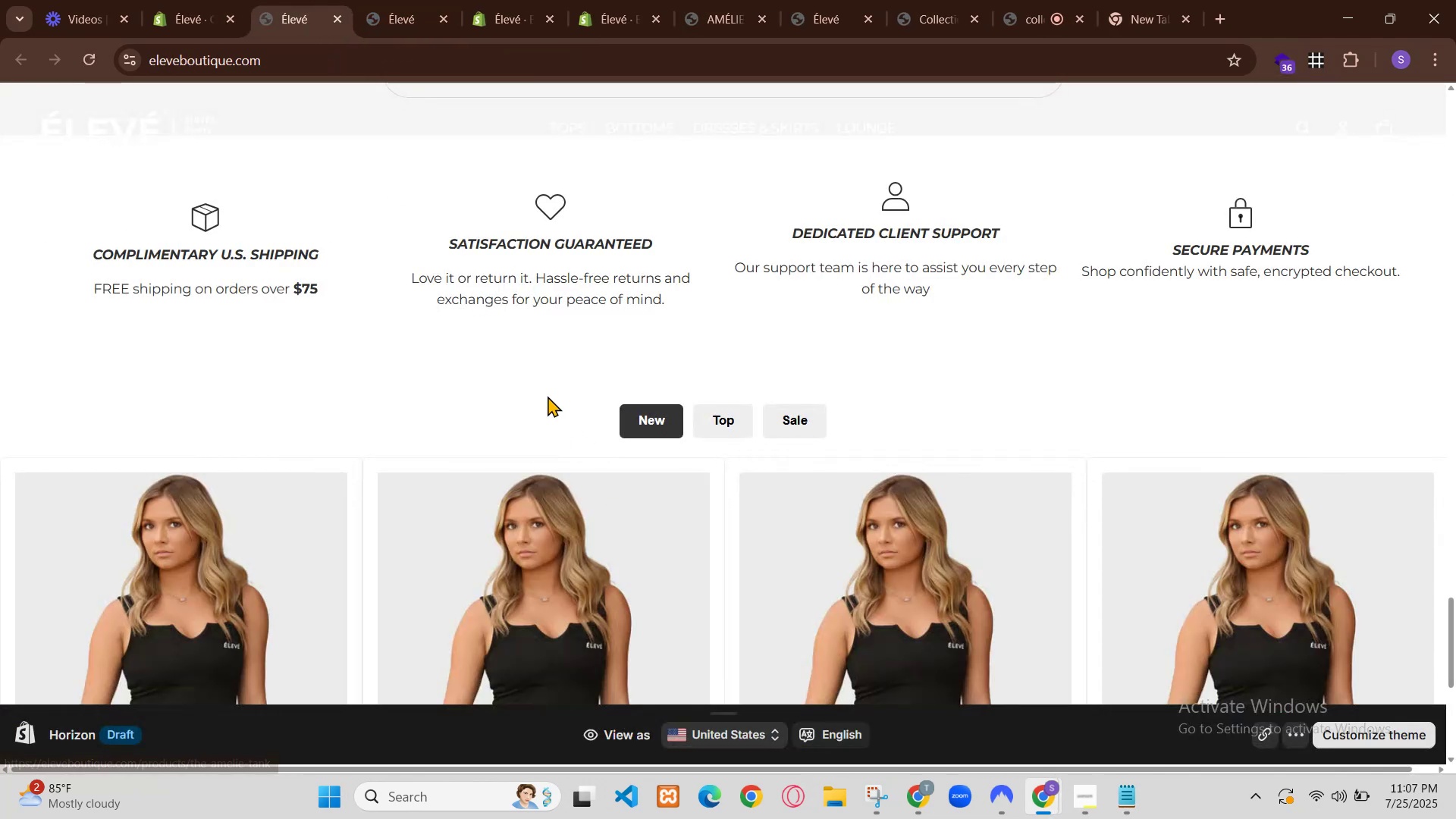 
left_click([1203, 111])
 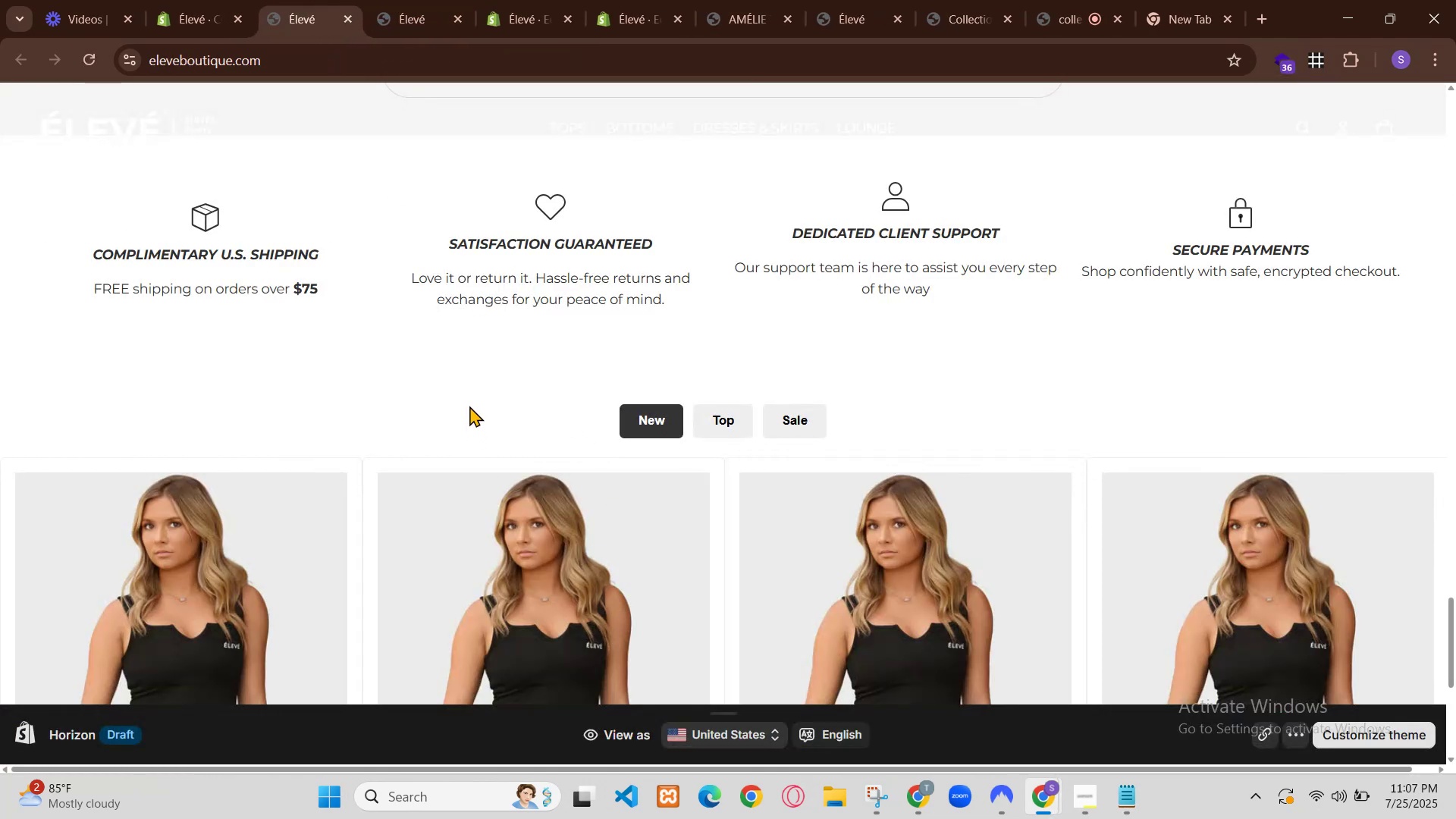 
scroll: coordinate [987, 459], scroll_direction: down, amount: 3.0
 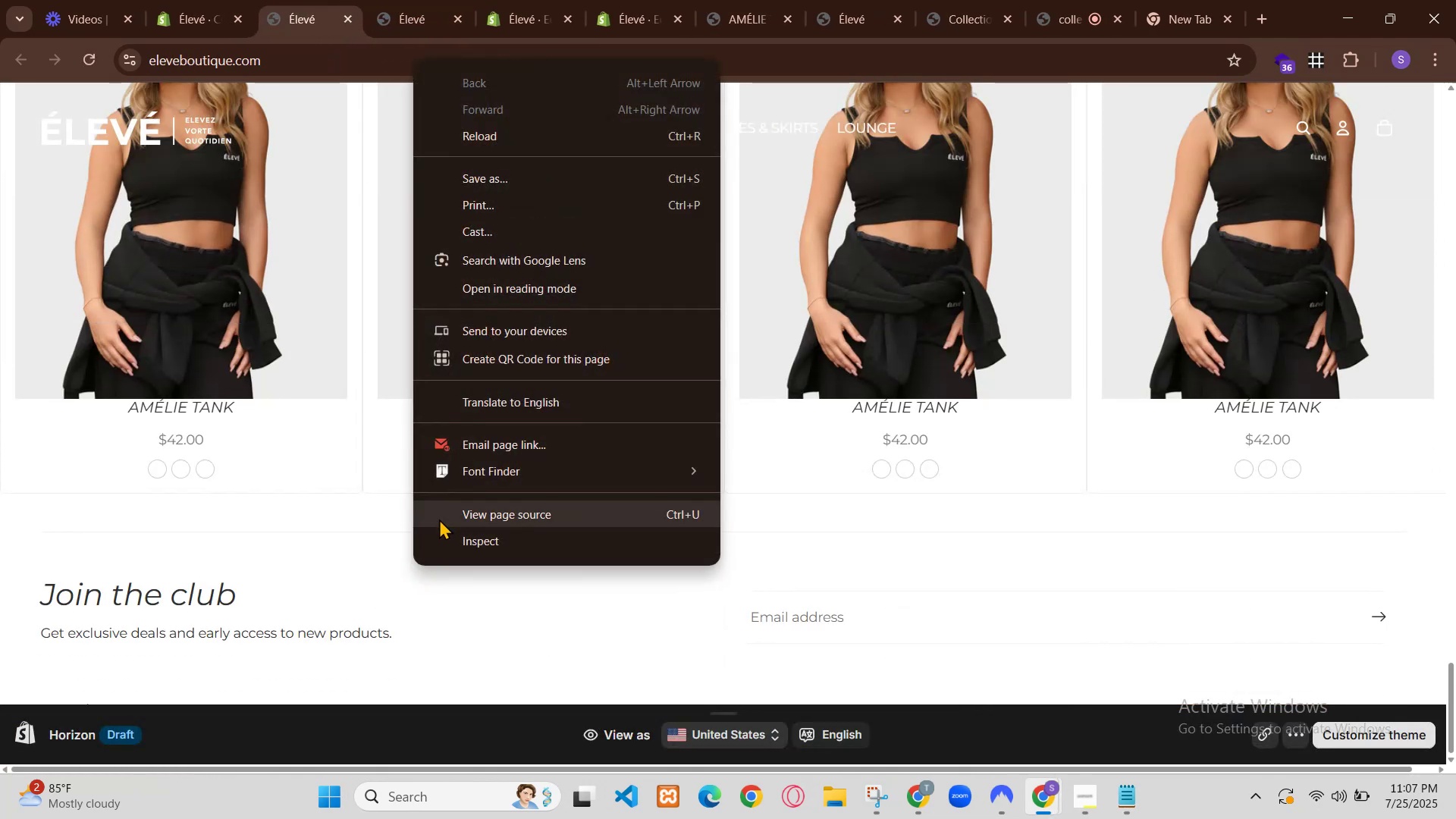 
scroll: coordinate [987, 459], scroll_direction: up, amount: 1.0
 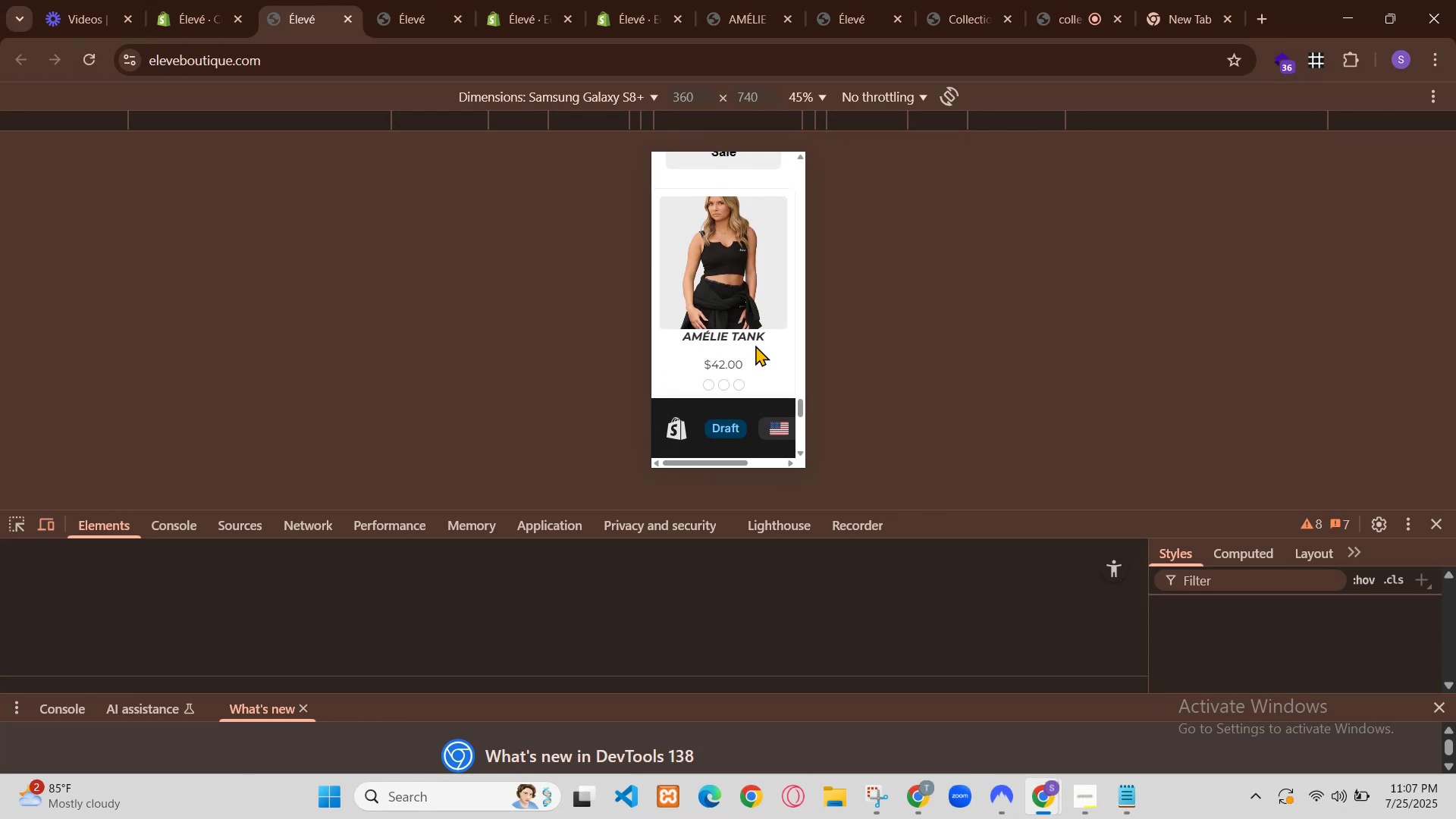 
wait(5.97)
 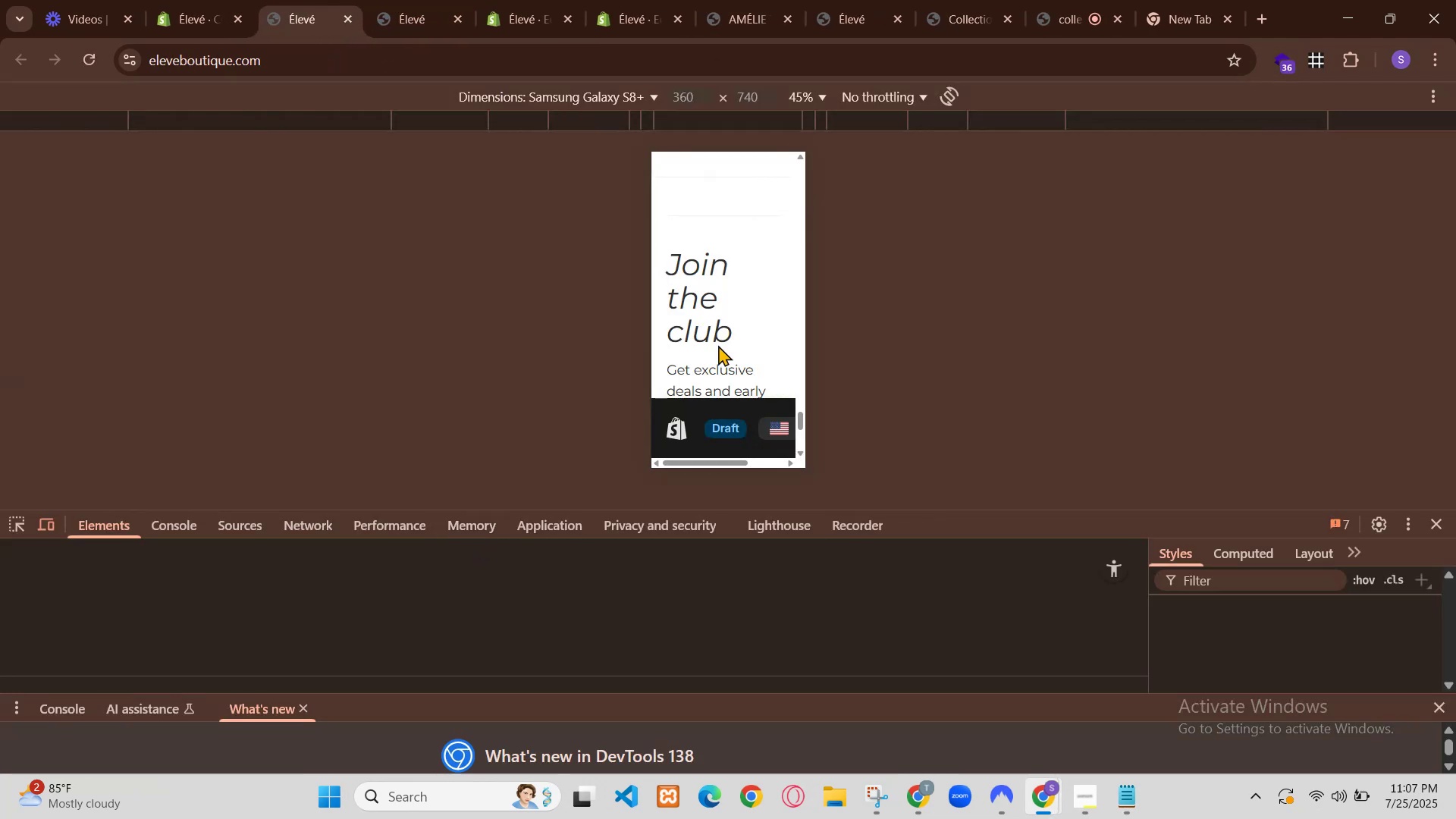 
left_click([1040, 801])
 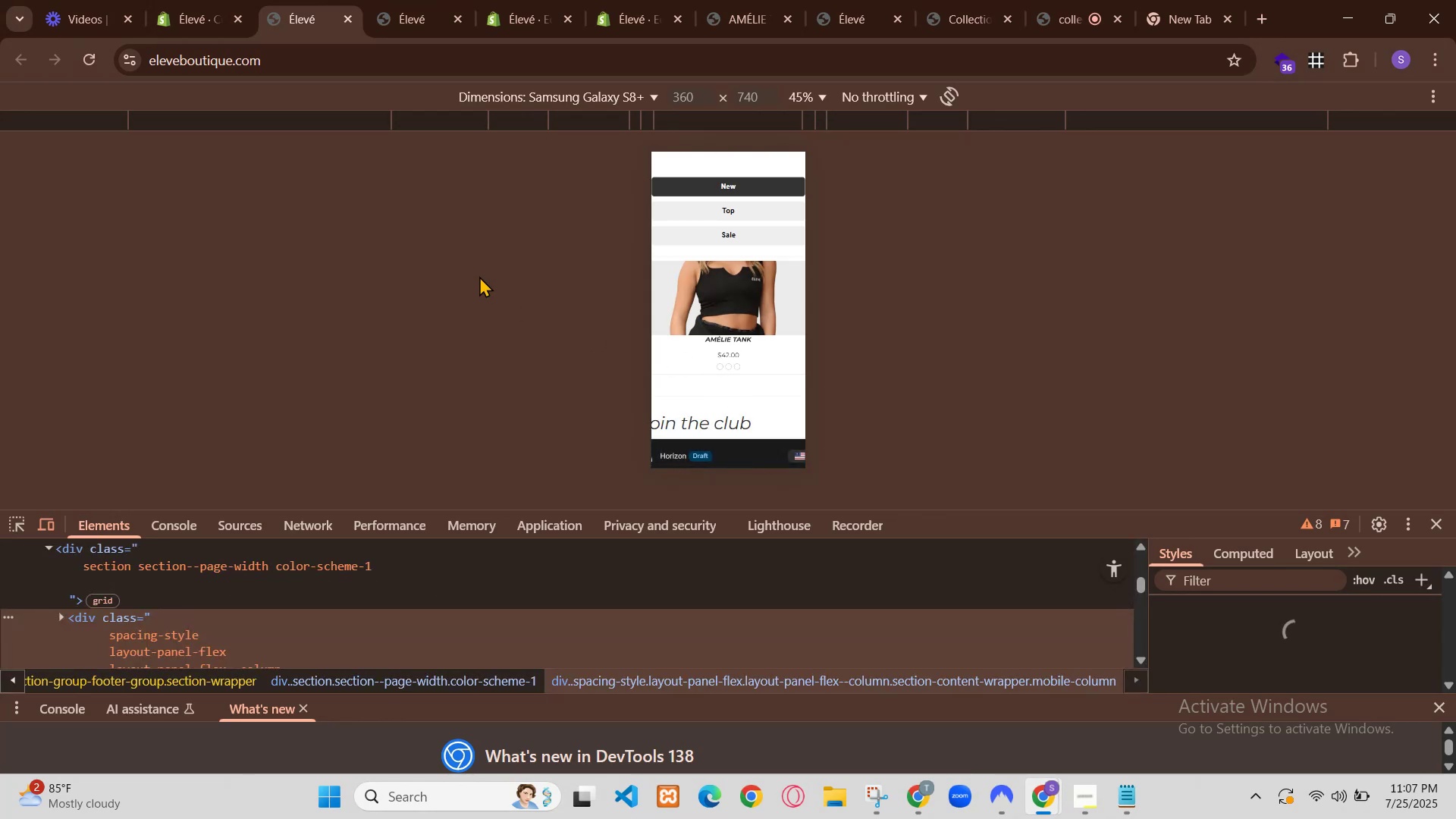 
left_click([692, 0])
 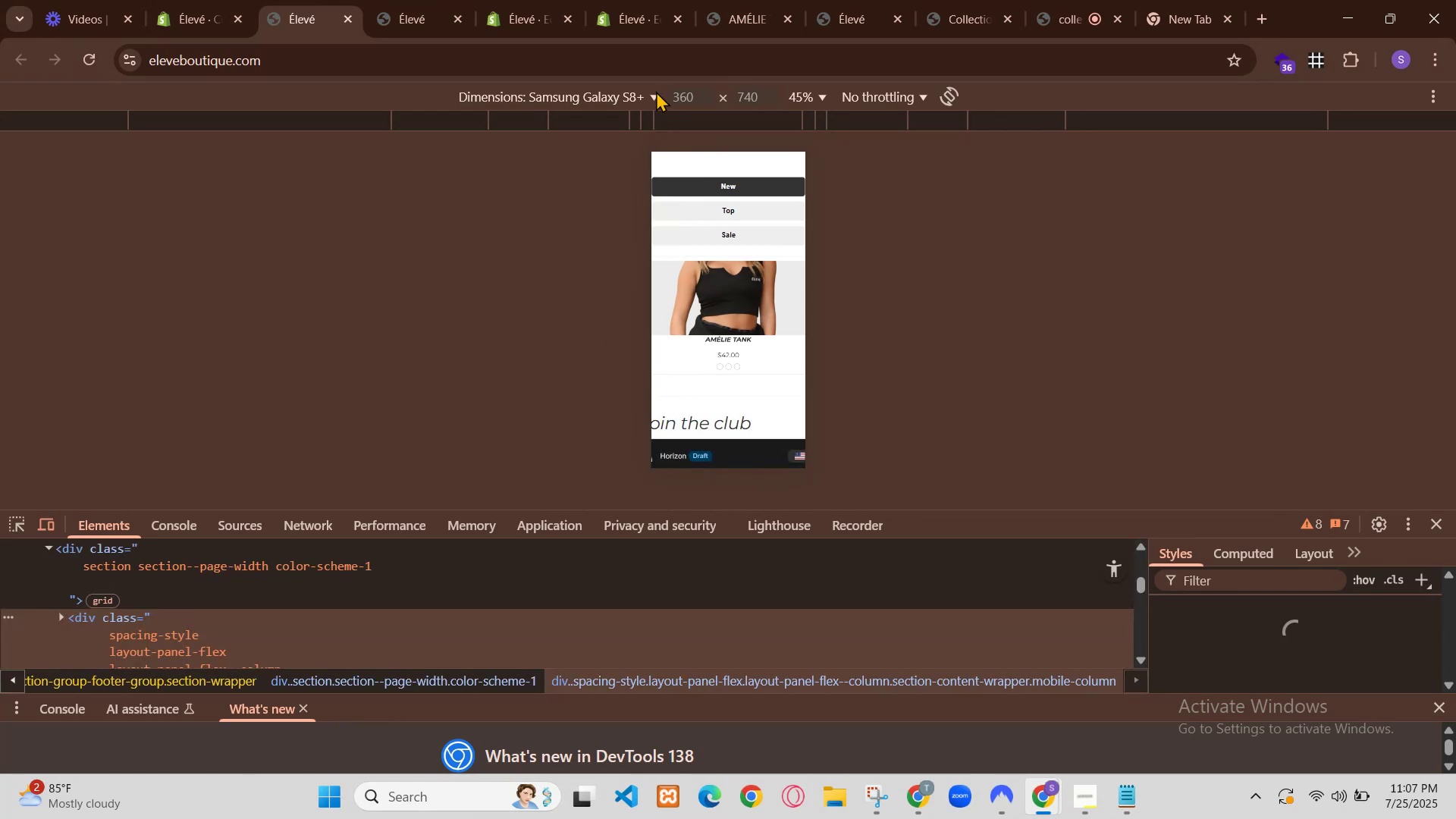 
left_click([579, 0])
 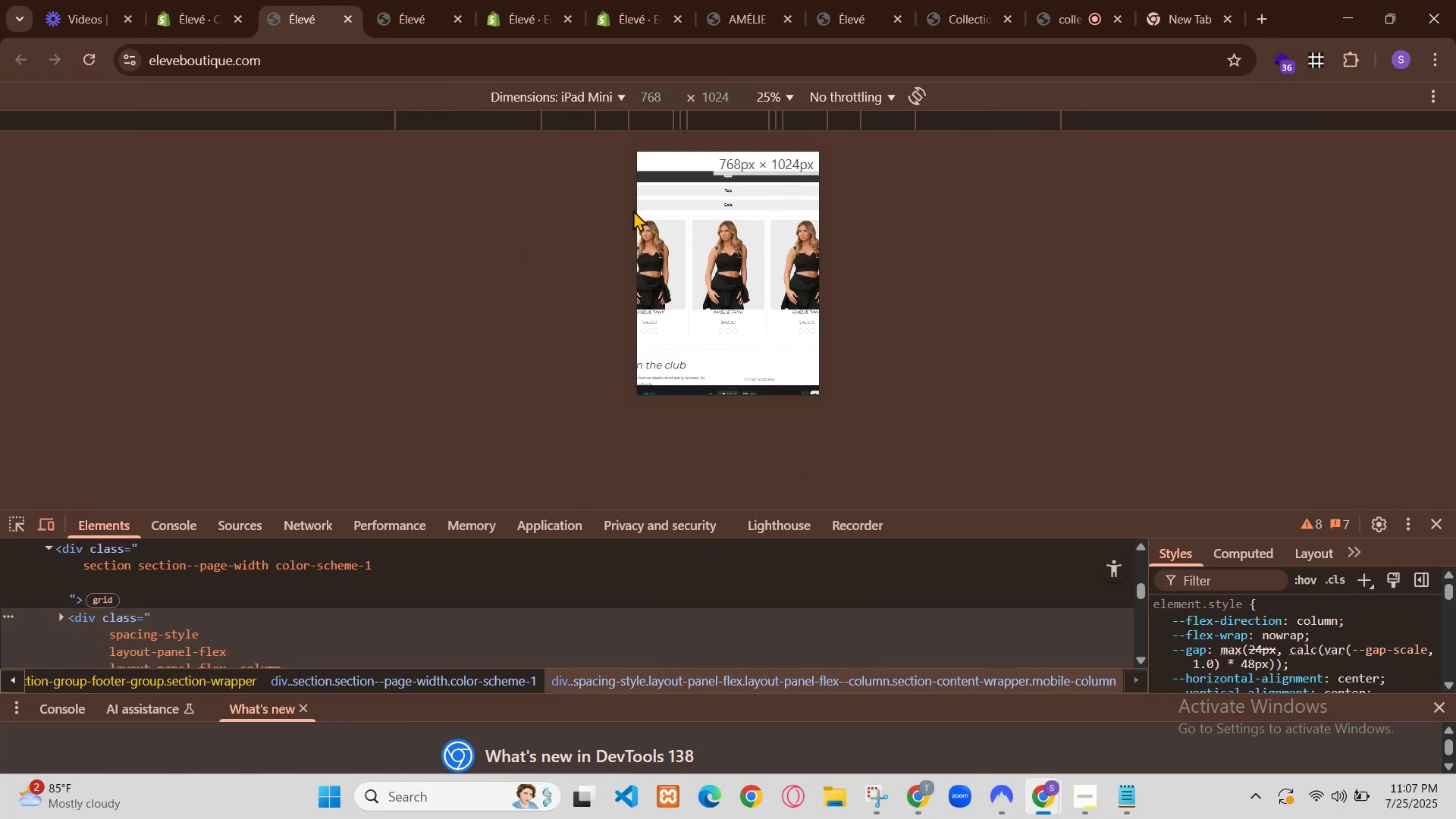 
left_click([439, 366])
 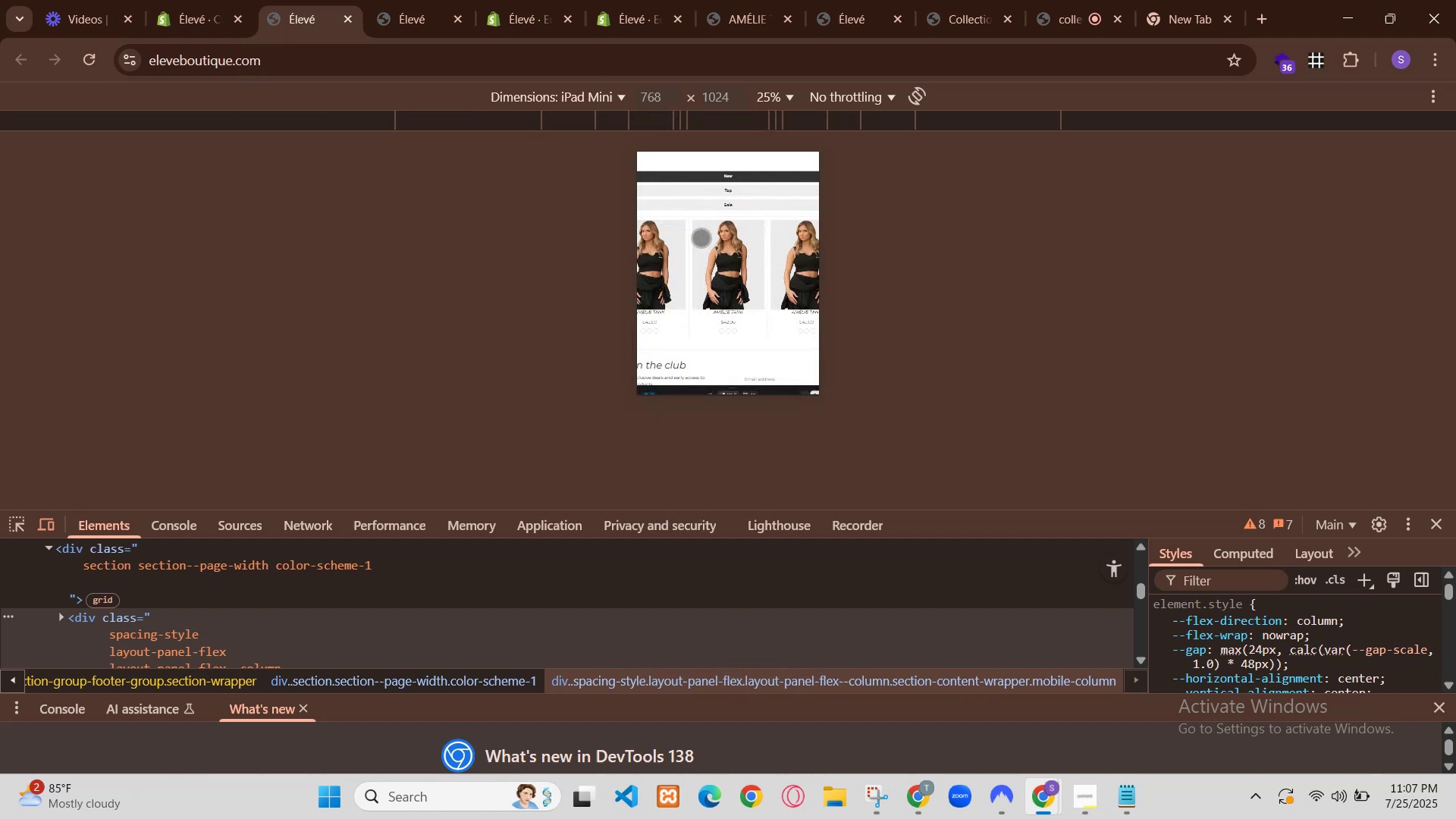 
mouse_move([696, 382])
 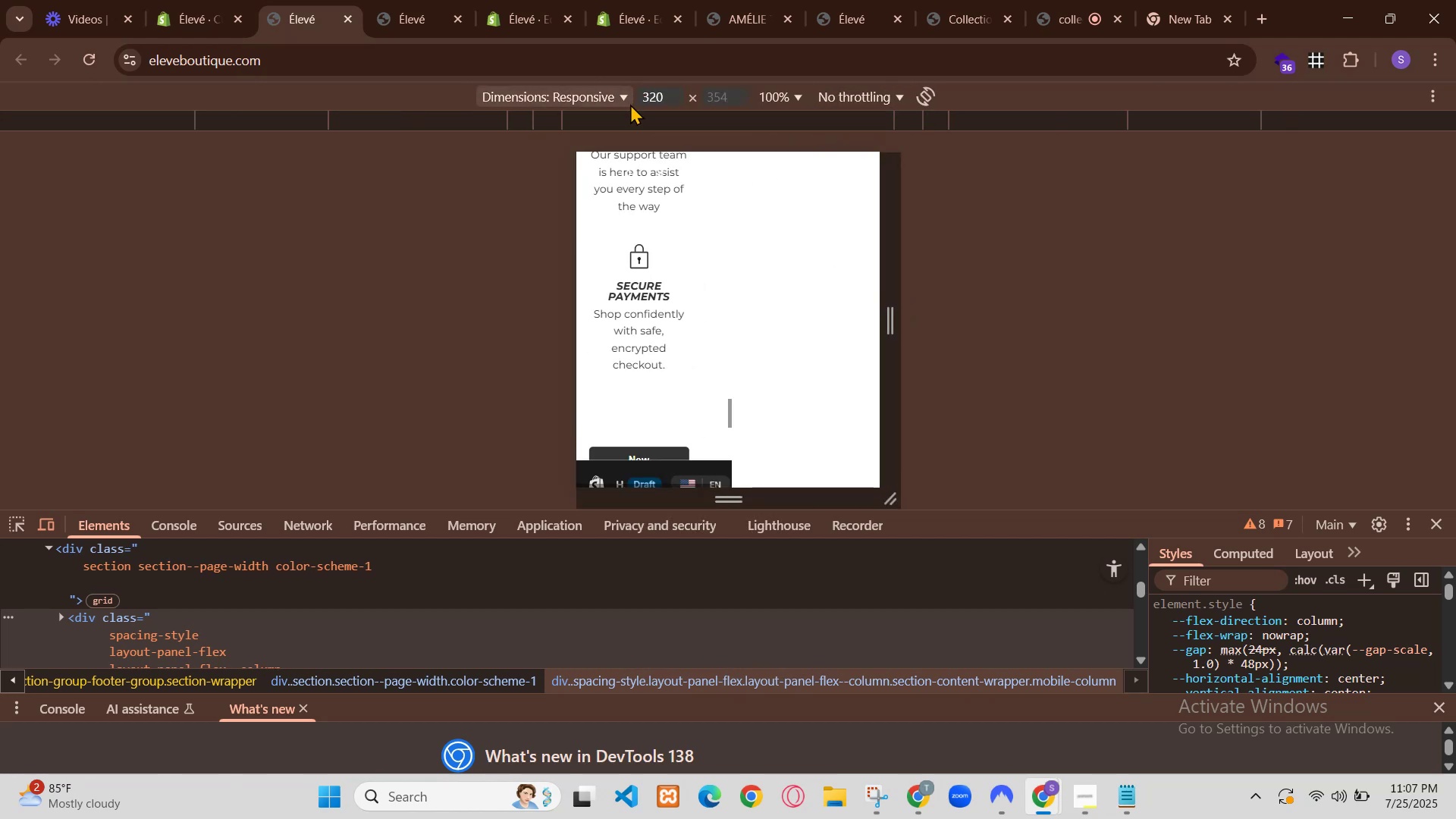 
scroll: coordinate [700, 407], scroll_direction: up, amount: 1.0
 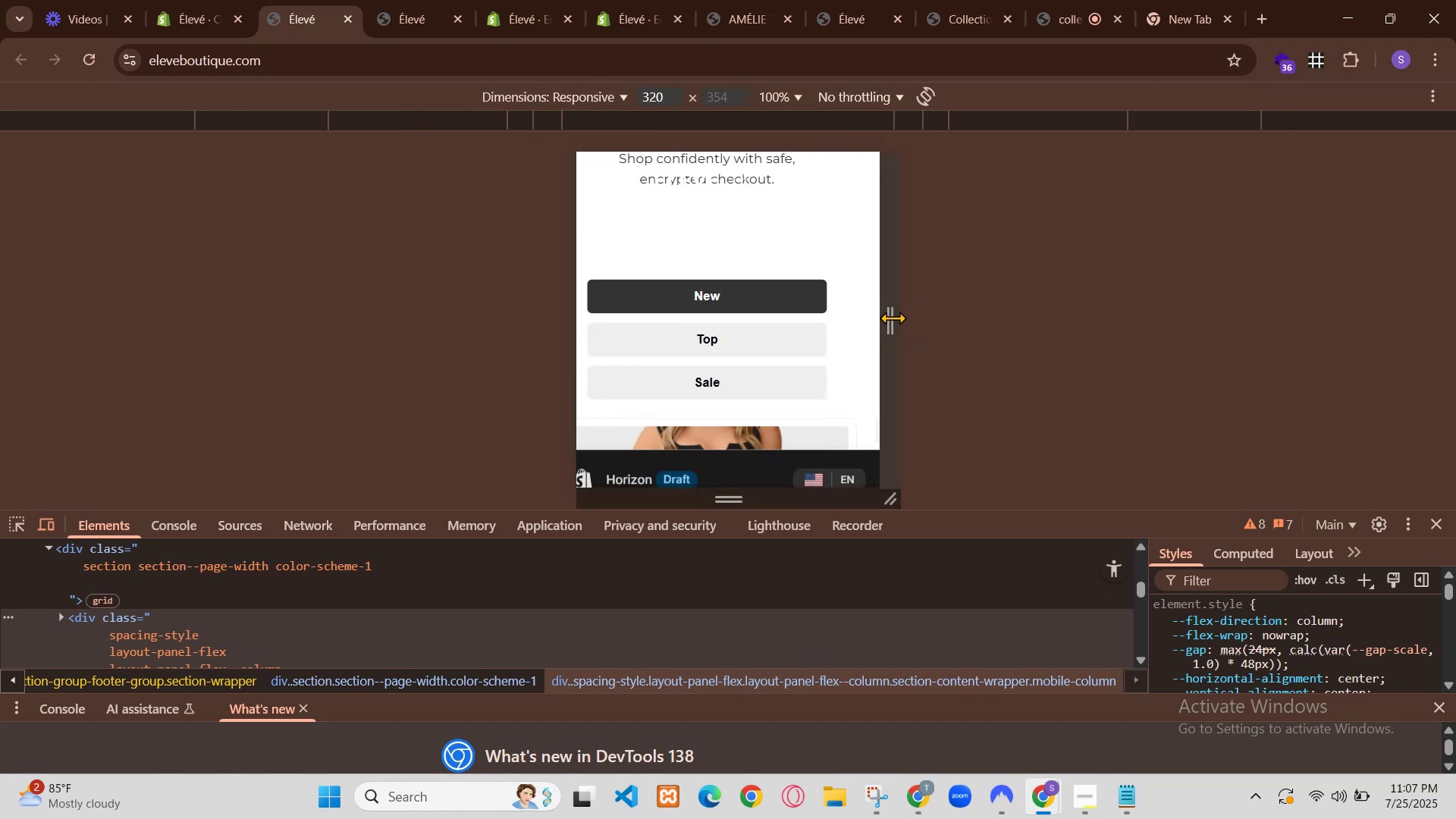 
left_click([436, 402])
 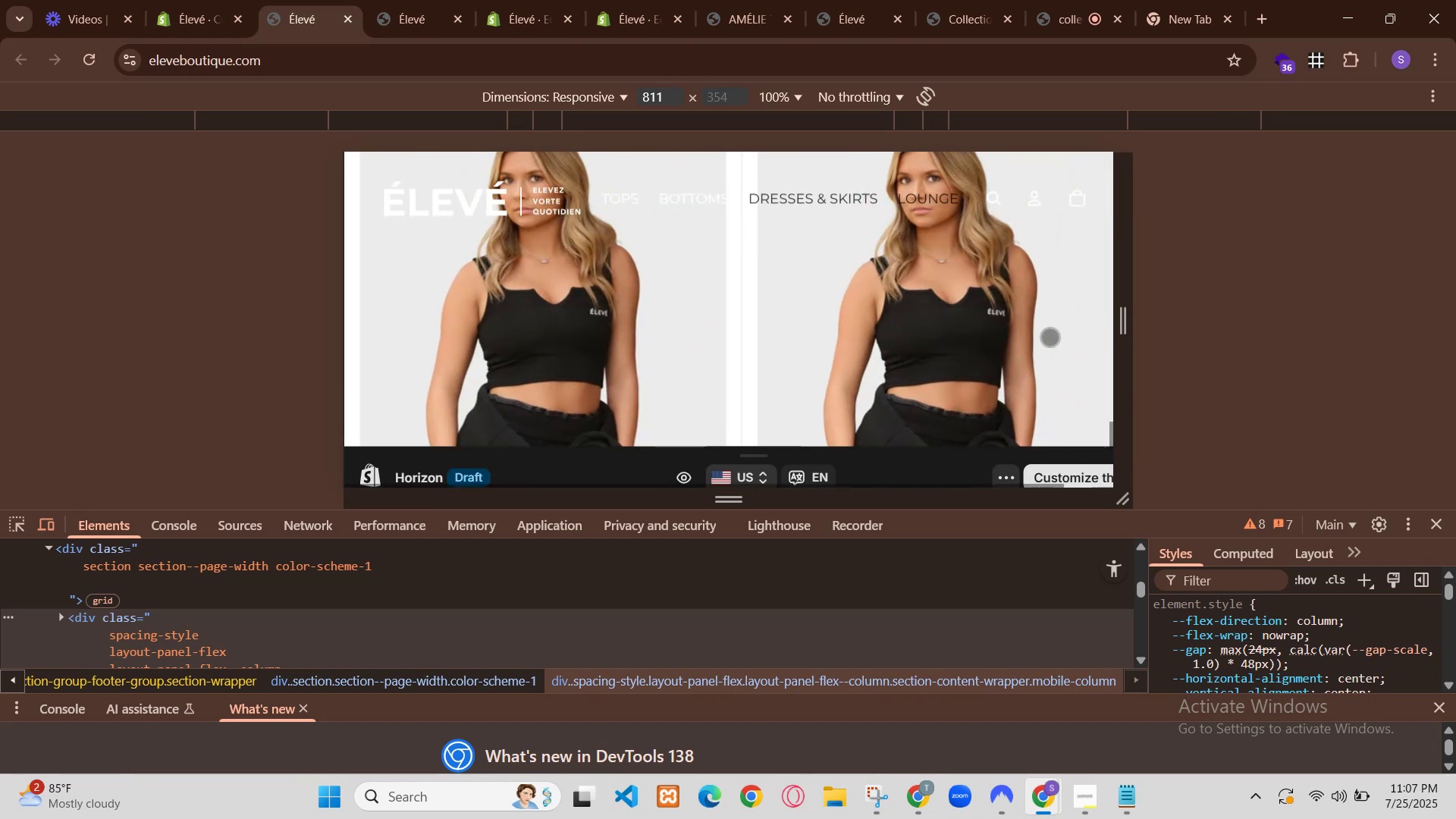 
key(Backspace)
key(Backspace)
type(40)
 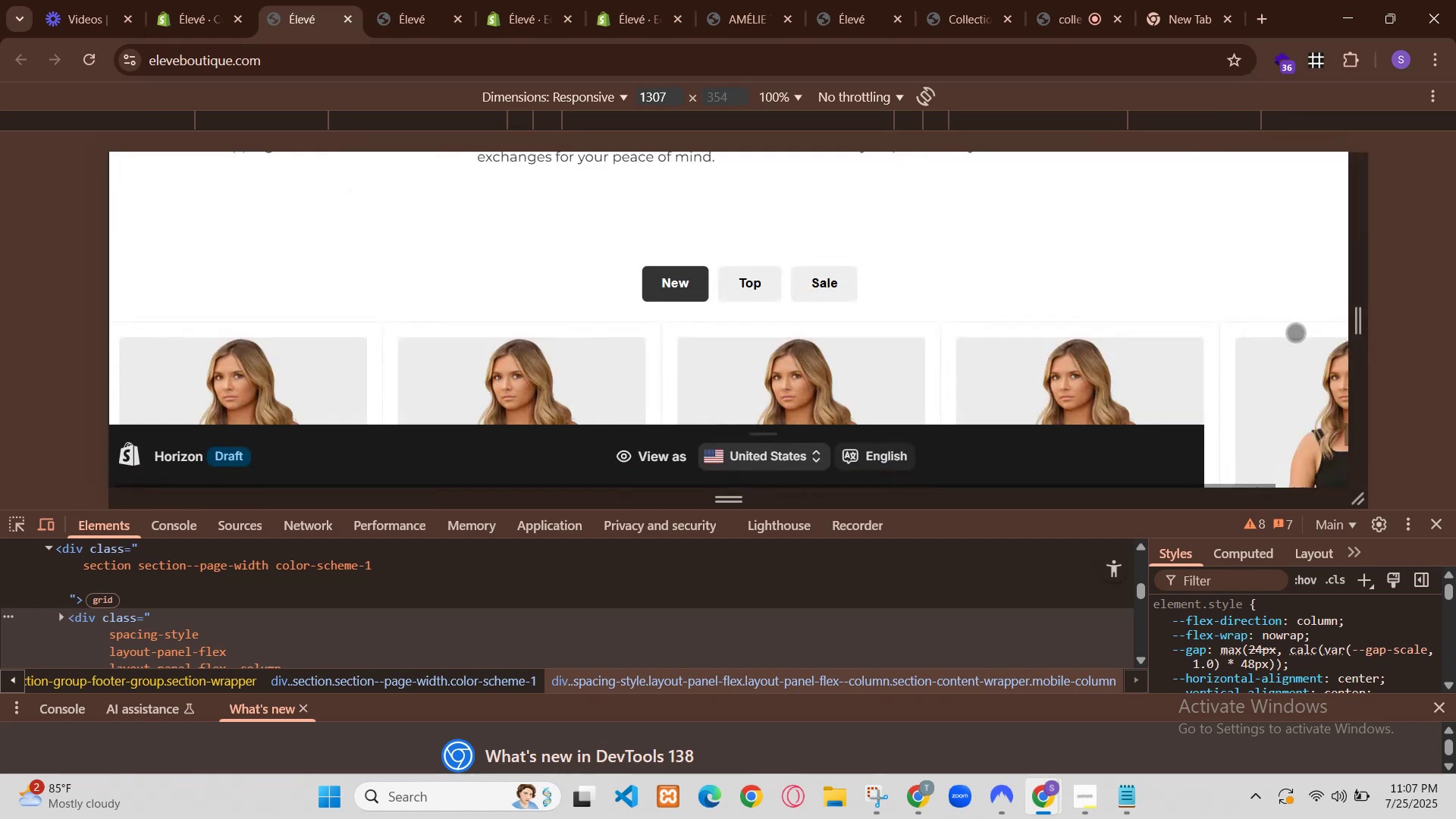 
hold_key(key=ControlLeft, duration=1.38)
 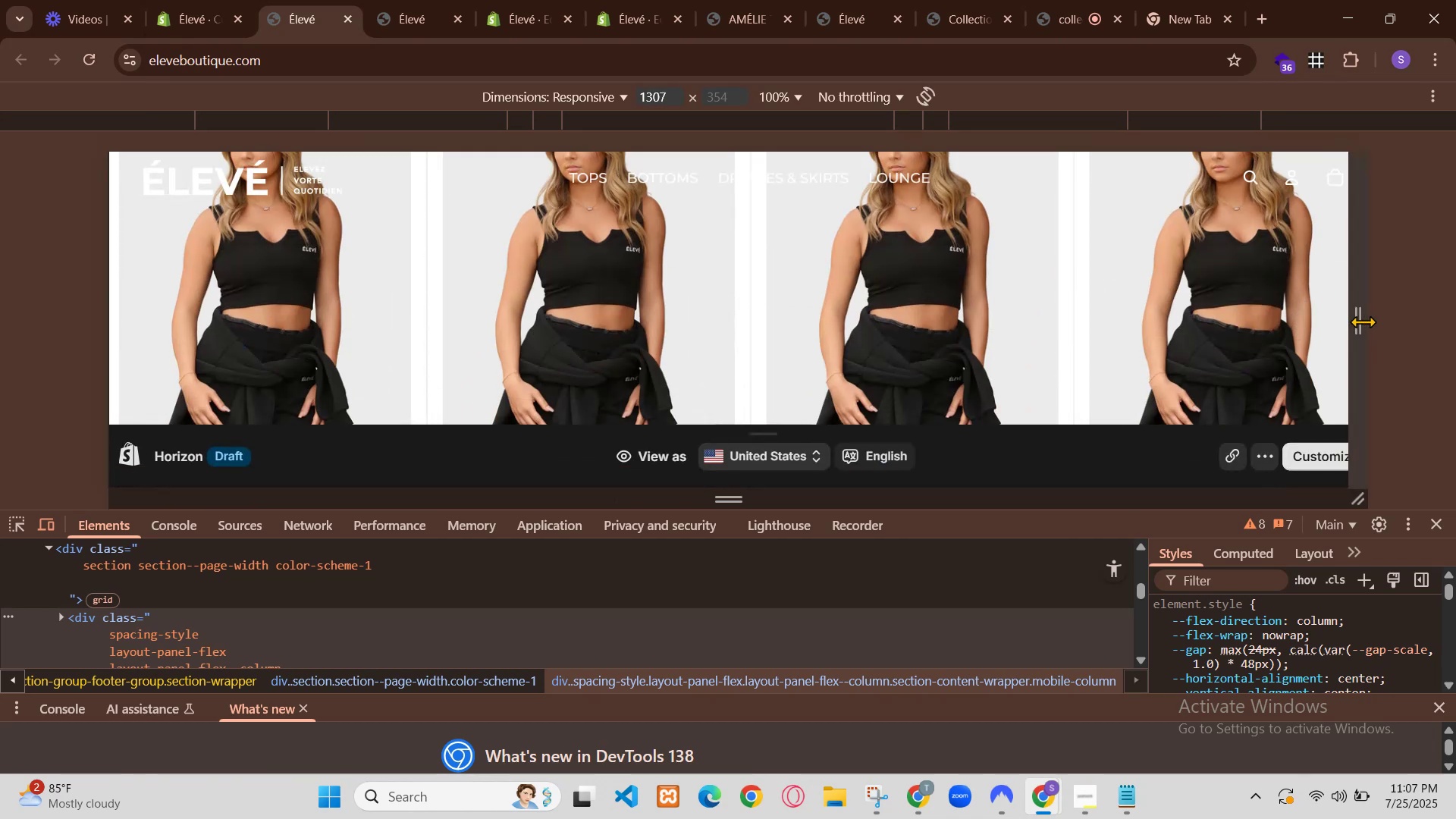 
hold_key(key=S, duration=0.31)
 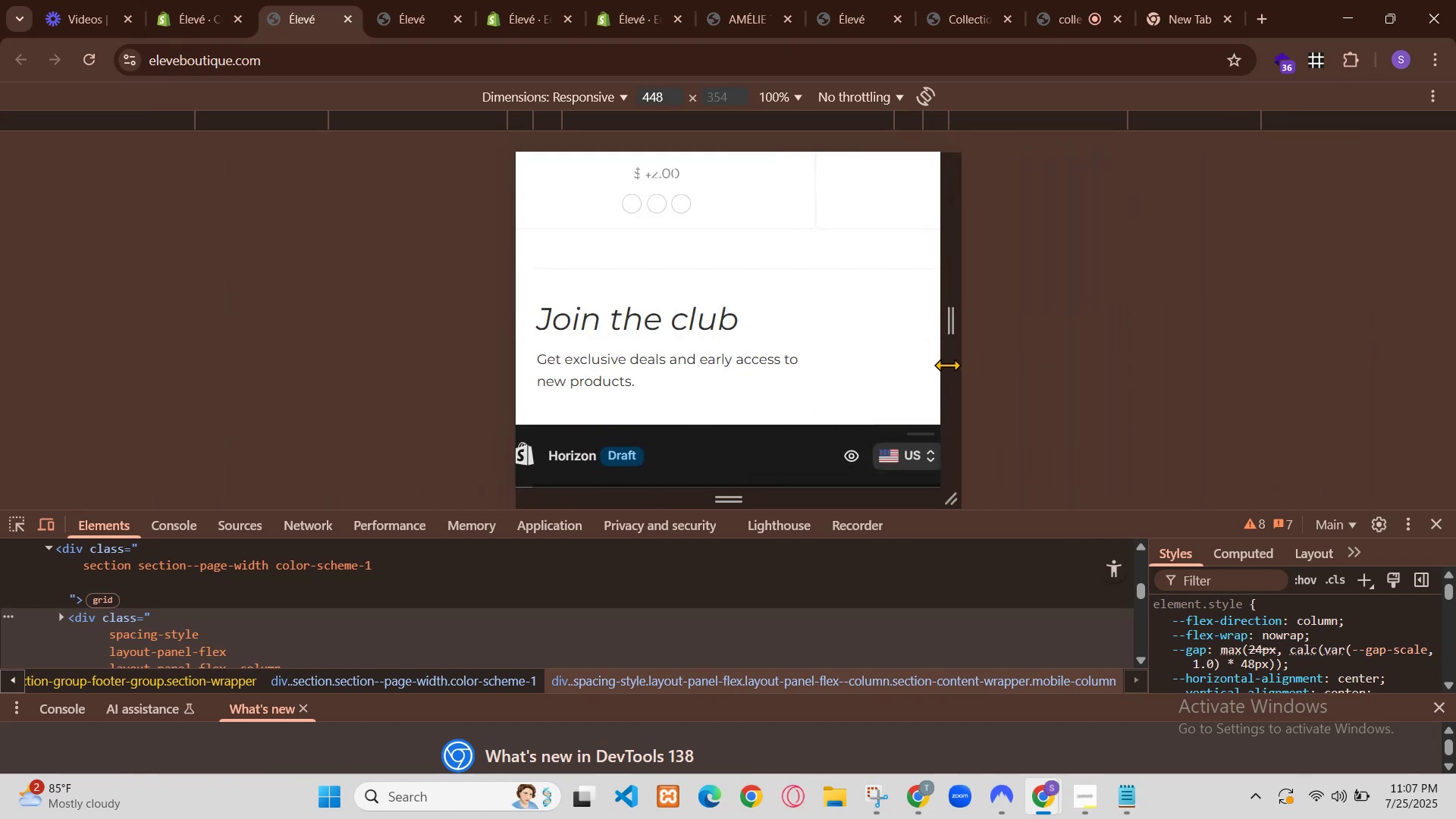 
left_click([333, 0])
 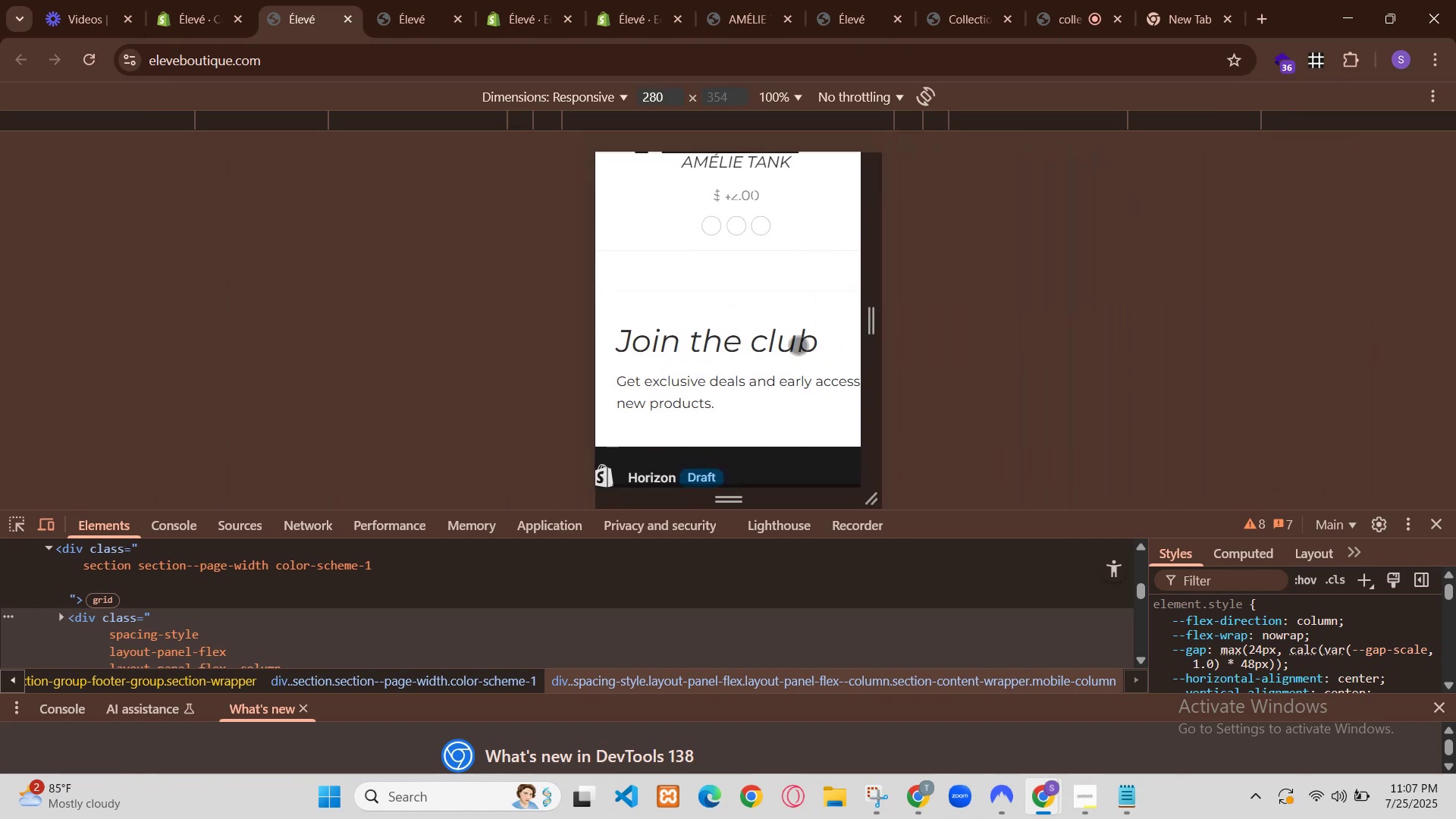 
left_click([219, 0])
 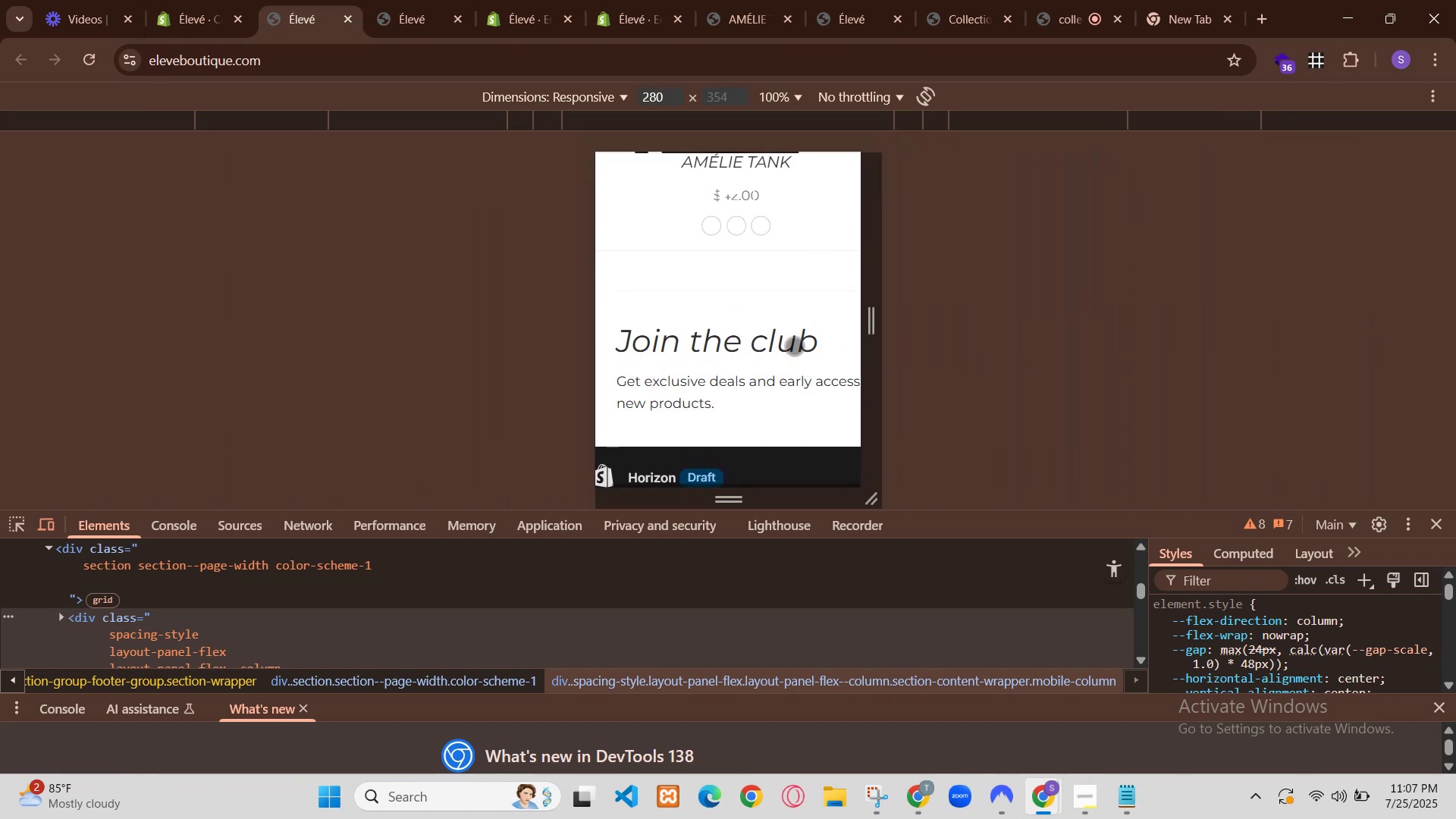 
key(Control+R)
 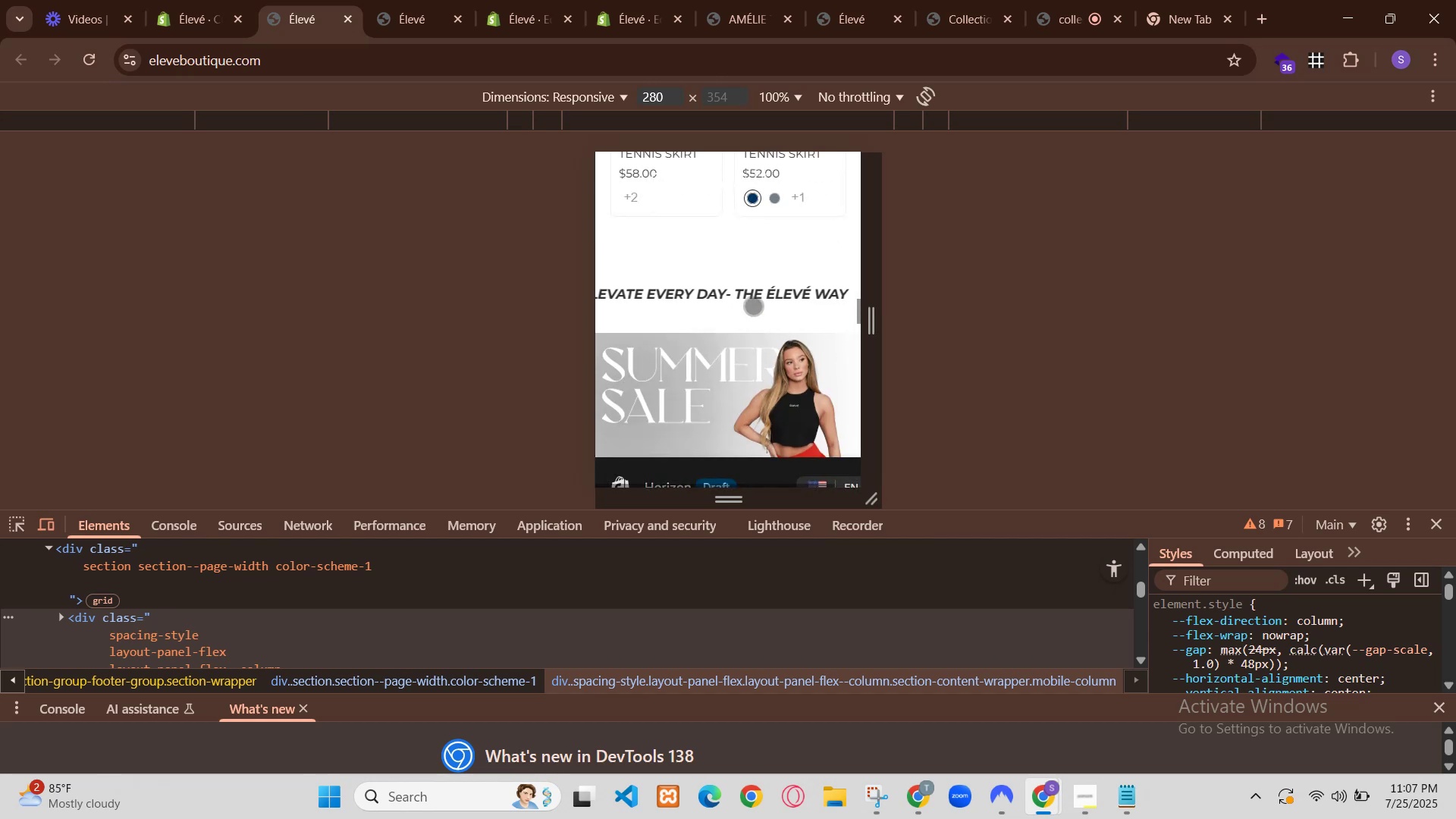 
key(Control+ControlLeft)
 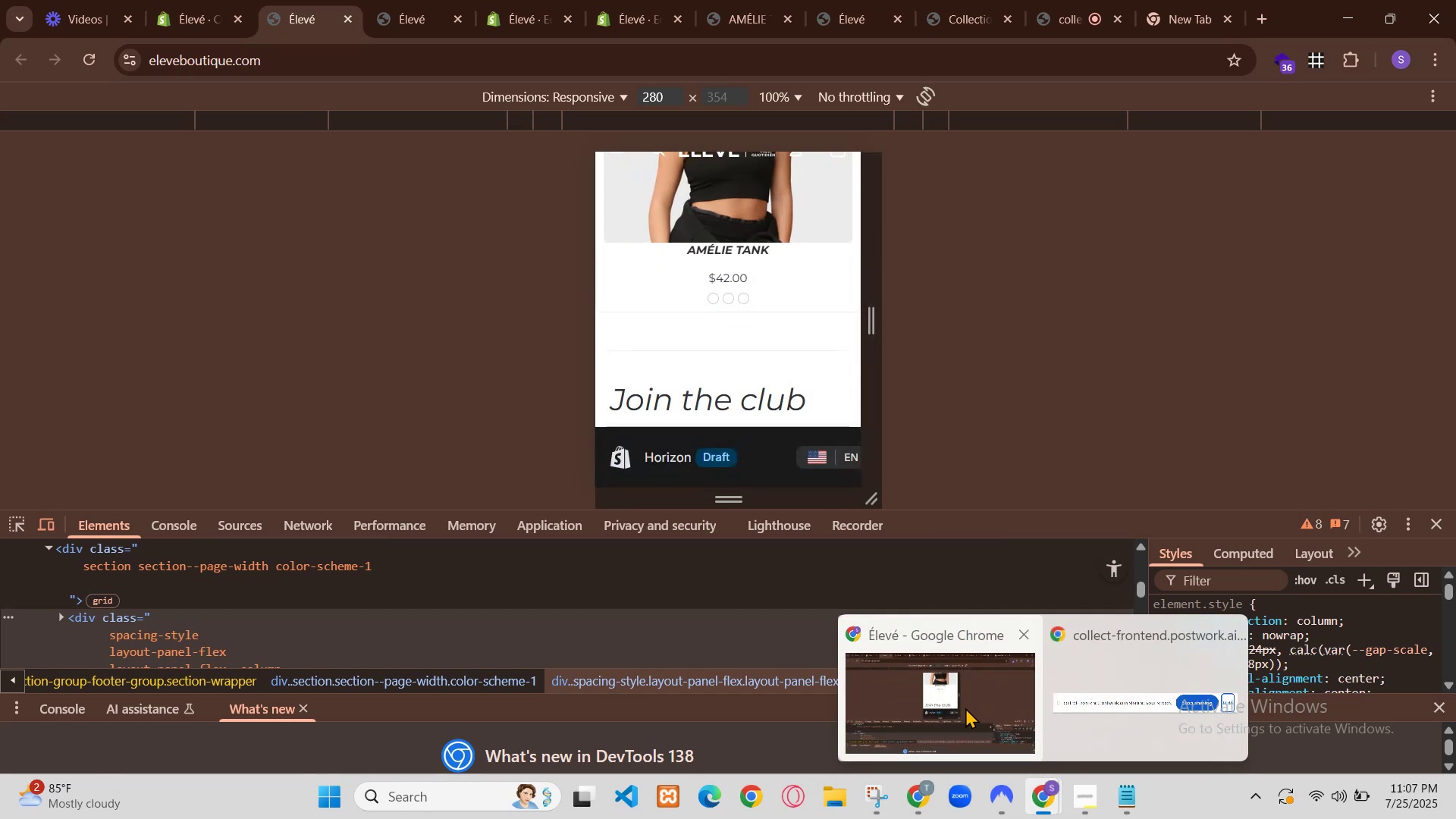 
wait(10.05)
 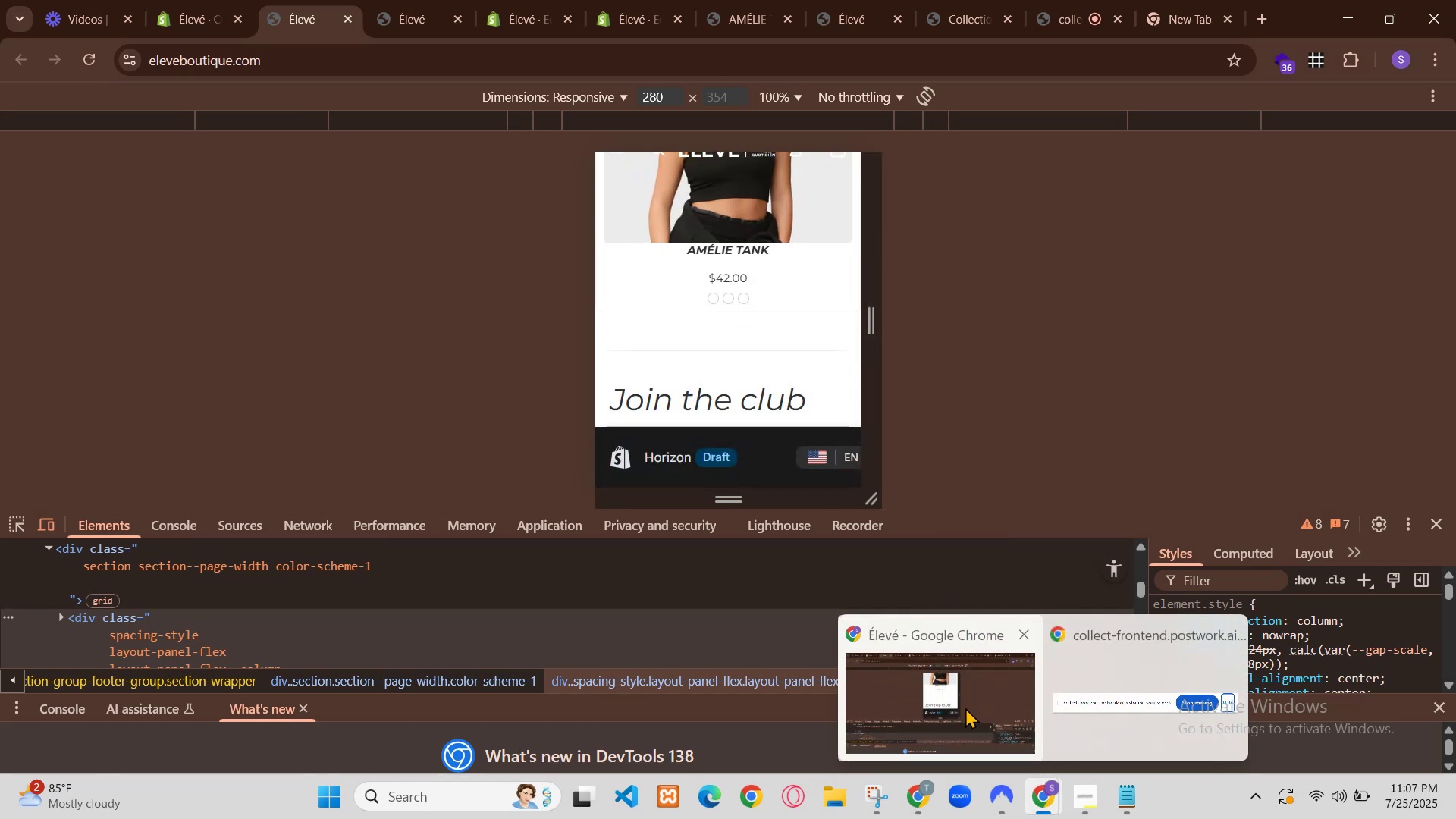 
left_click([919, 792])
 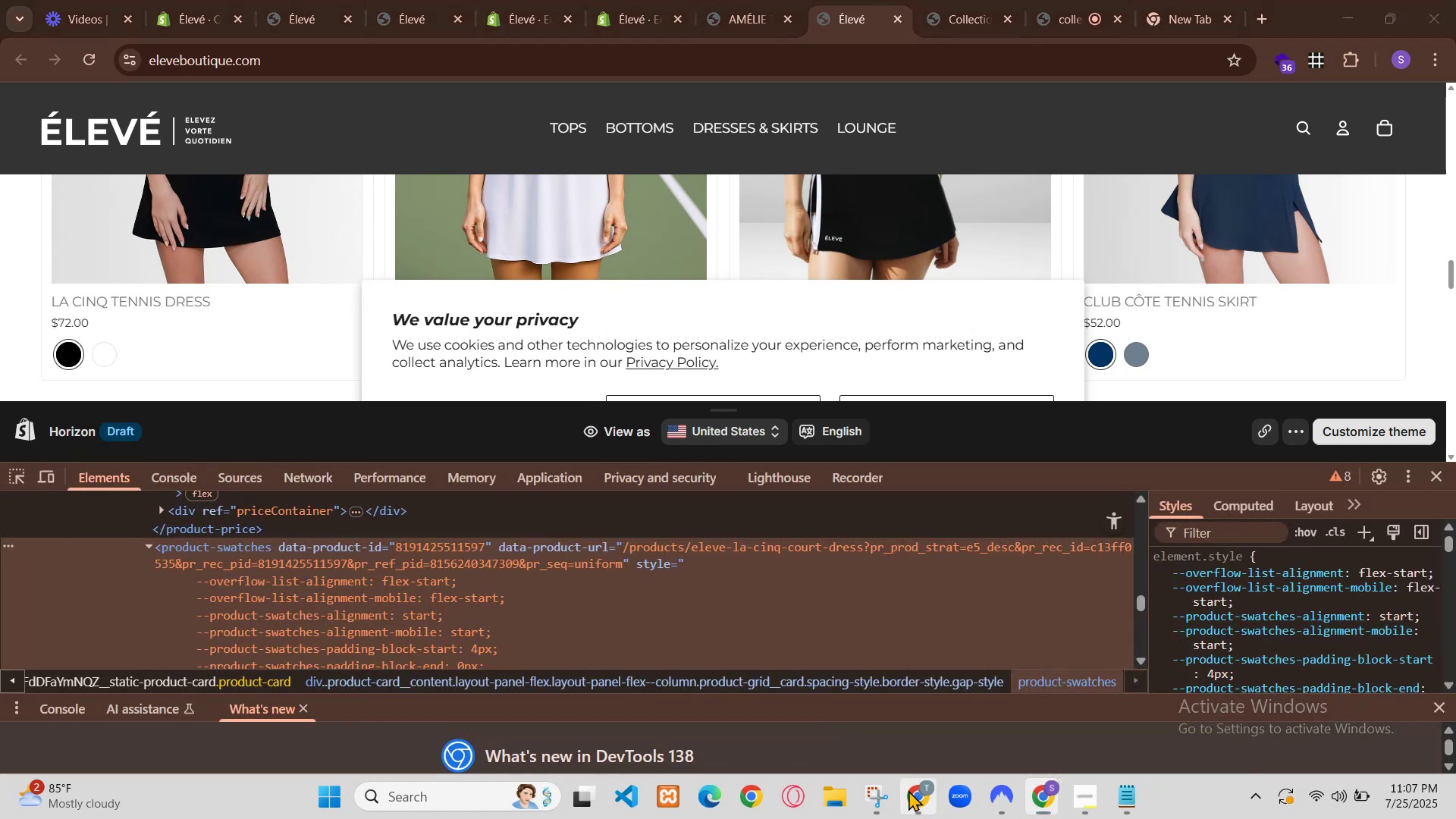 
left_click([874, 732])
 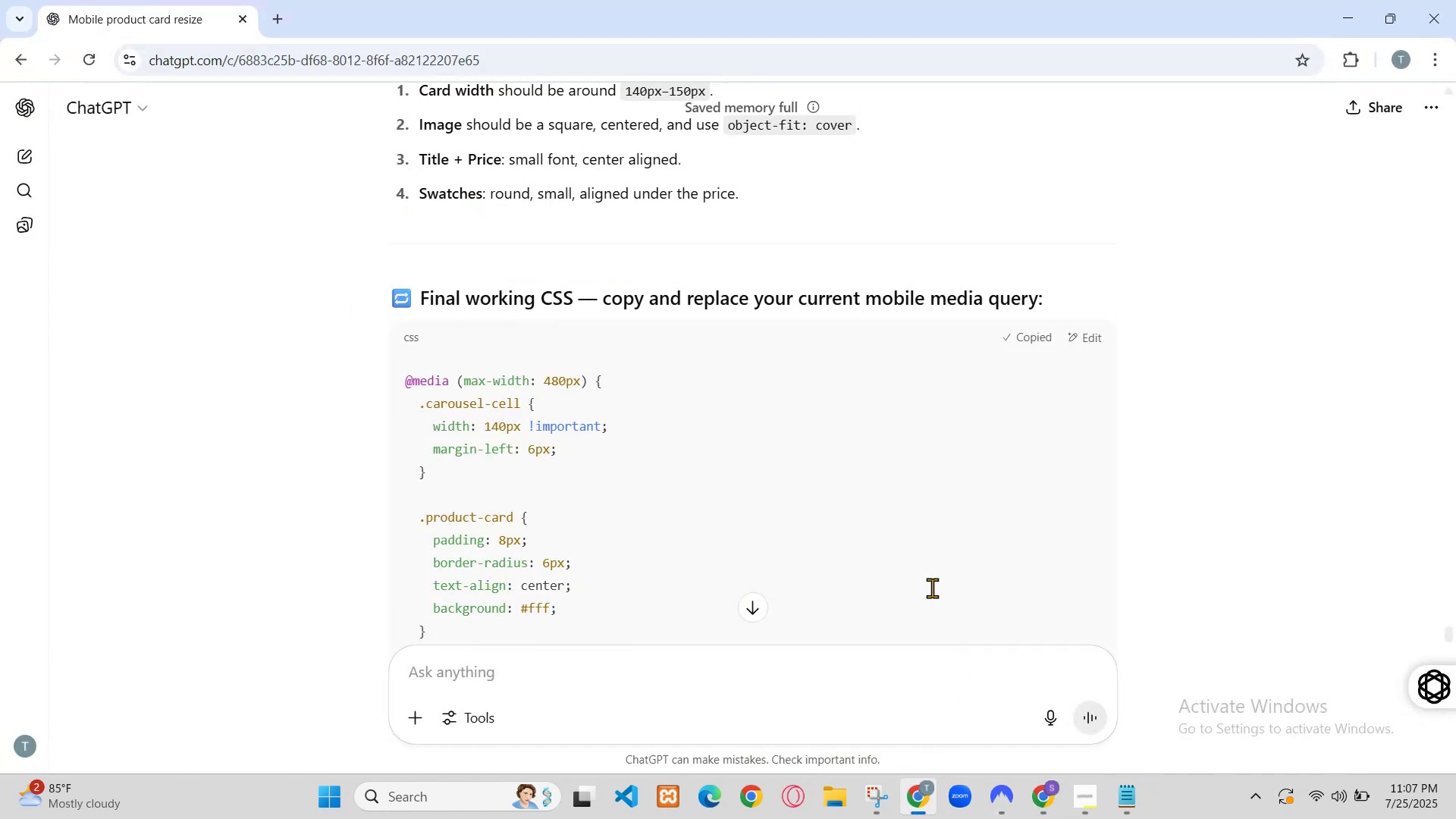 
type(yeh shi css nh hai i)
key(Backspace)
type(mujhe imahe)
key(Backspace)
key(Backspace)
type(ge jaise card chahiye)
 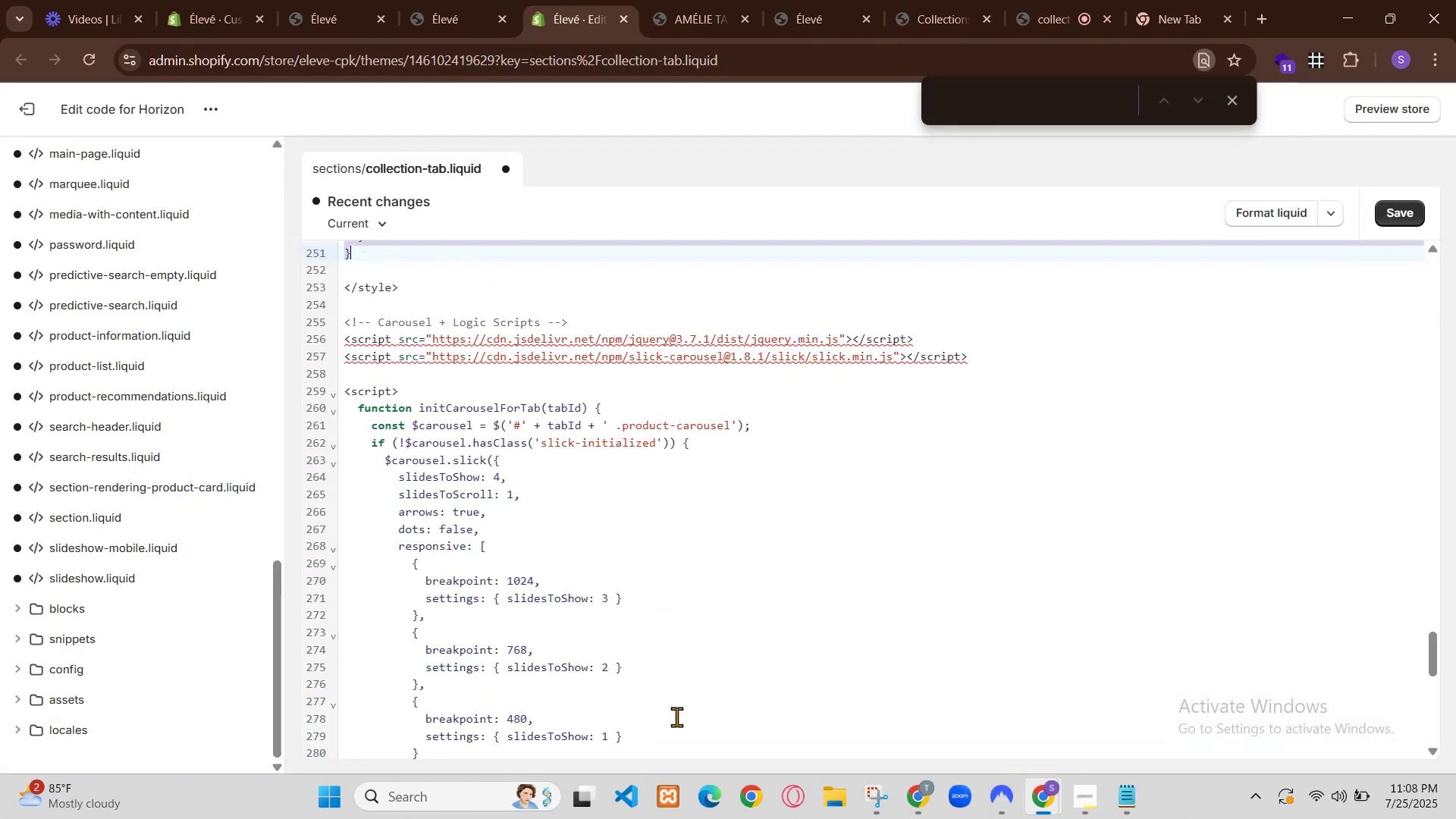 
key(Enter)
 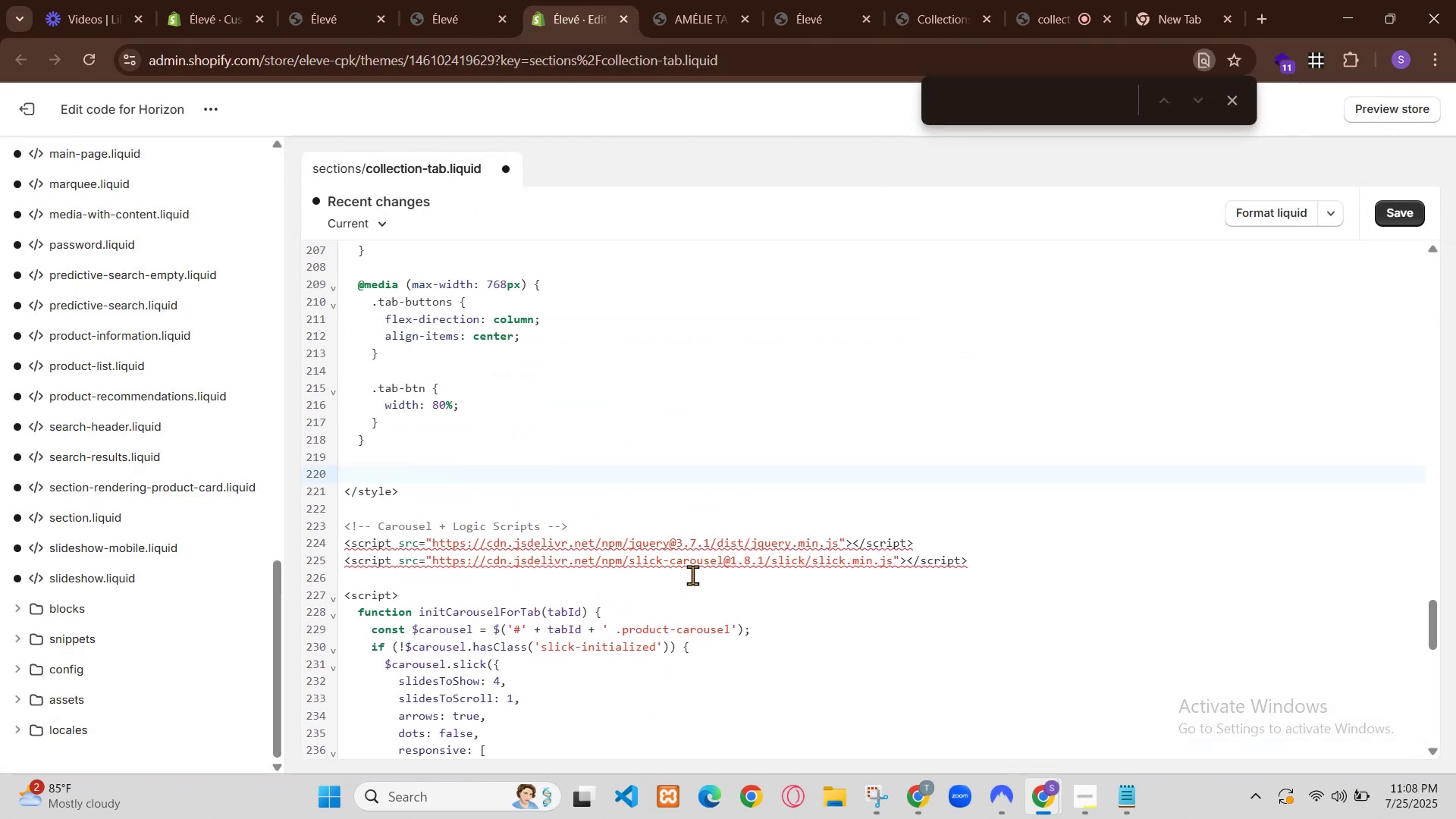 
scroll: coordinate [897, 663], scroll_direction: up, amount: 3.0
 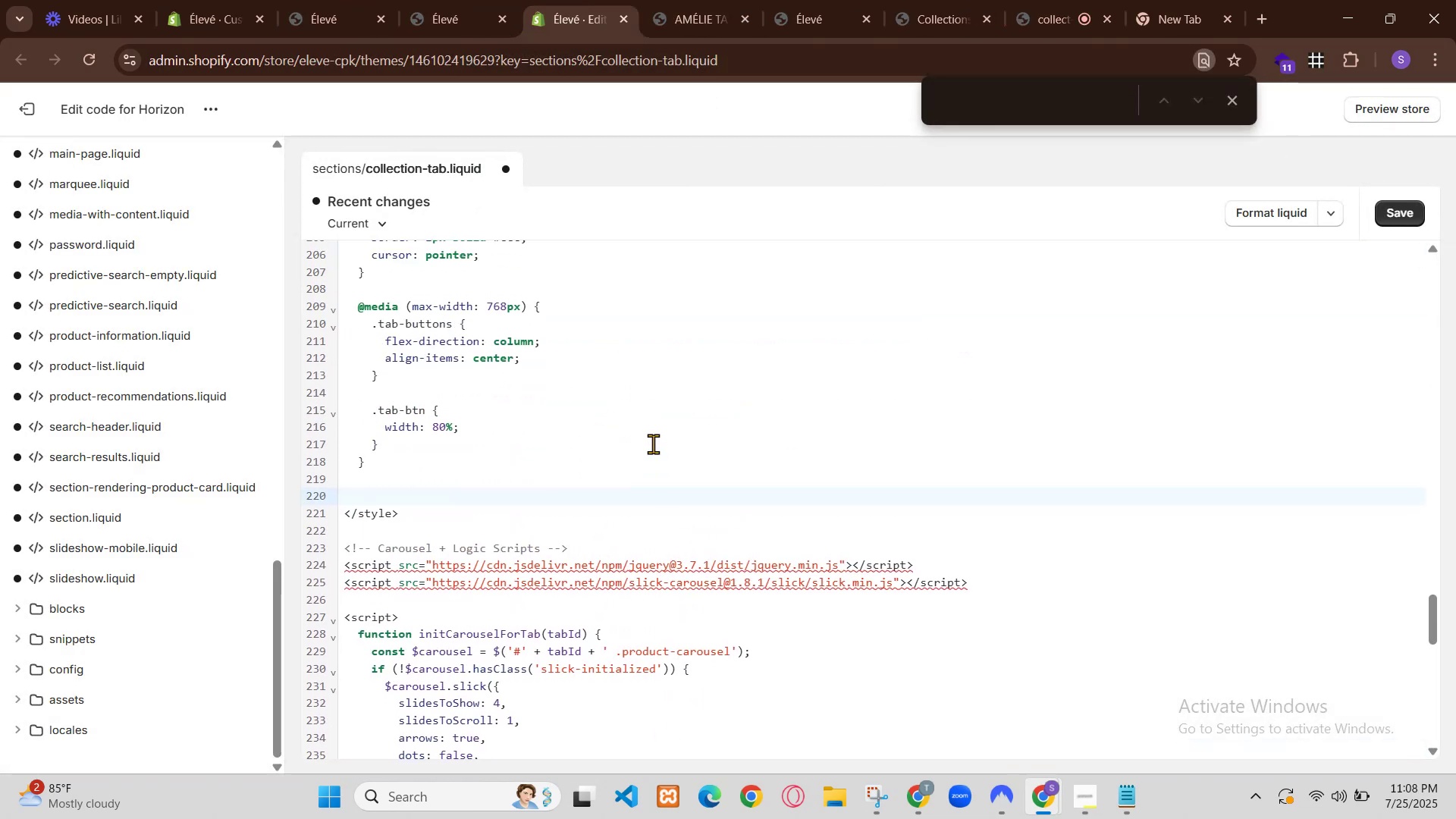 
scroll: coordinate [828, 350], scroll_direction: down, amount: 17.0
 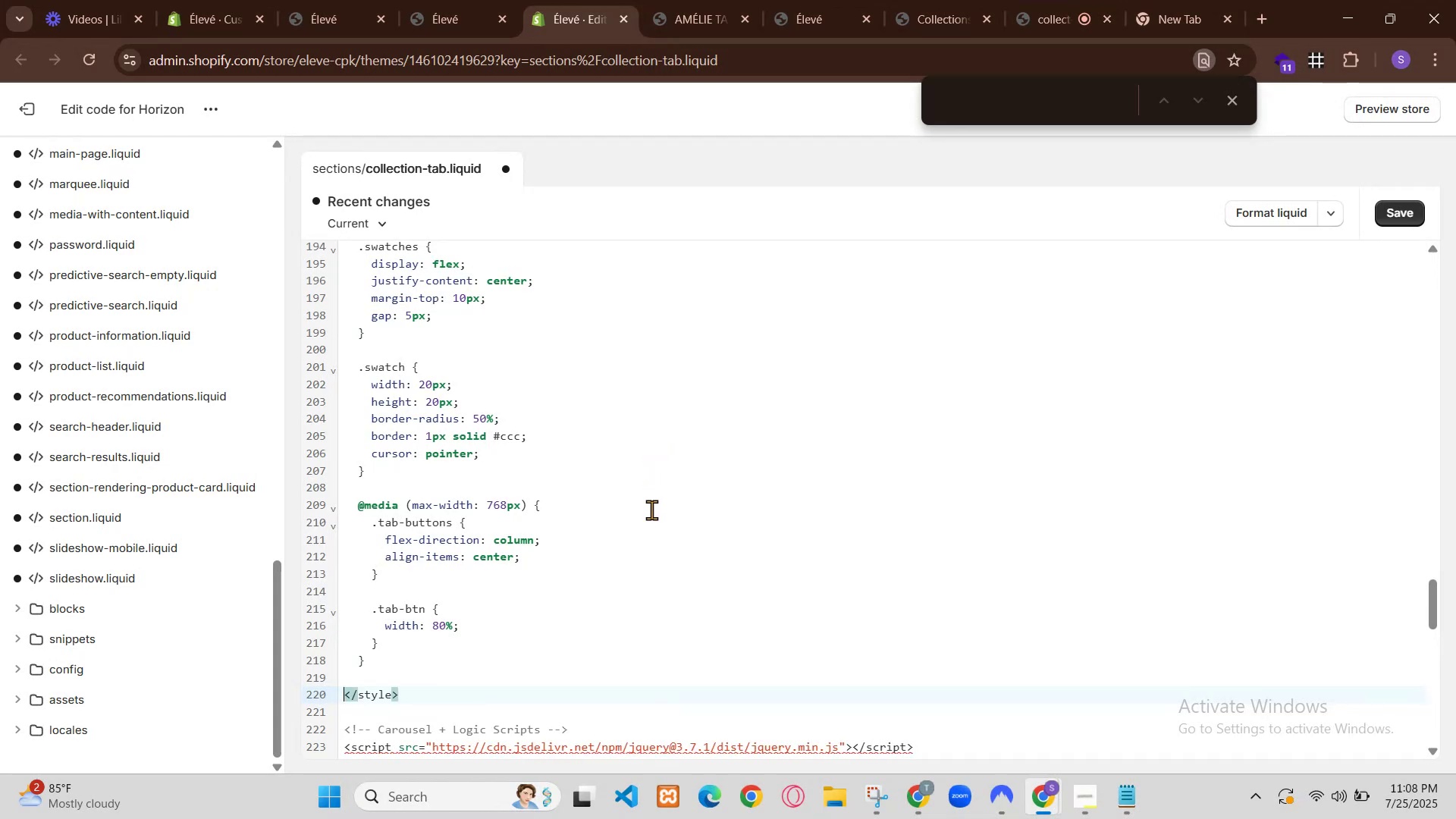 
scroll: coordinate [834, 344], scroll_direction: down, amount: 12.0
 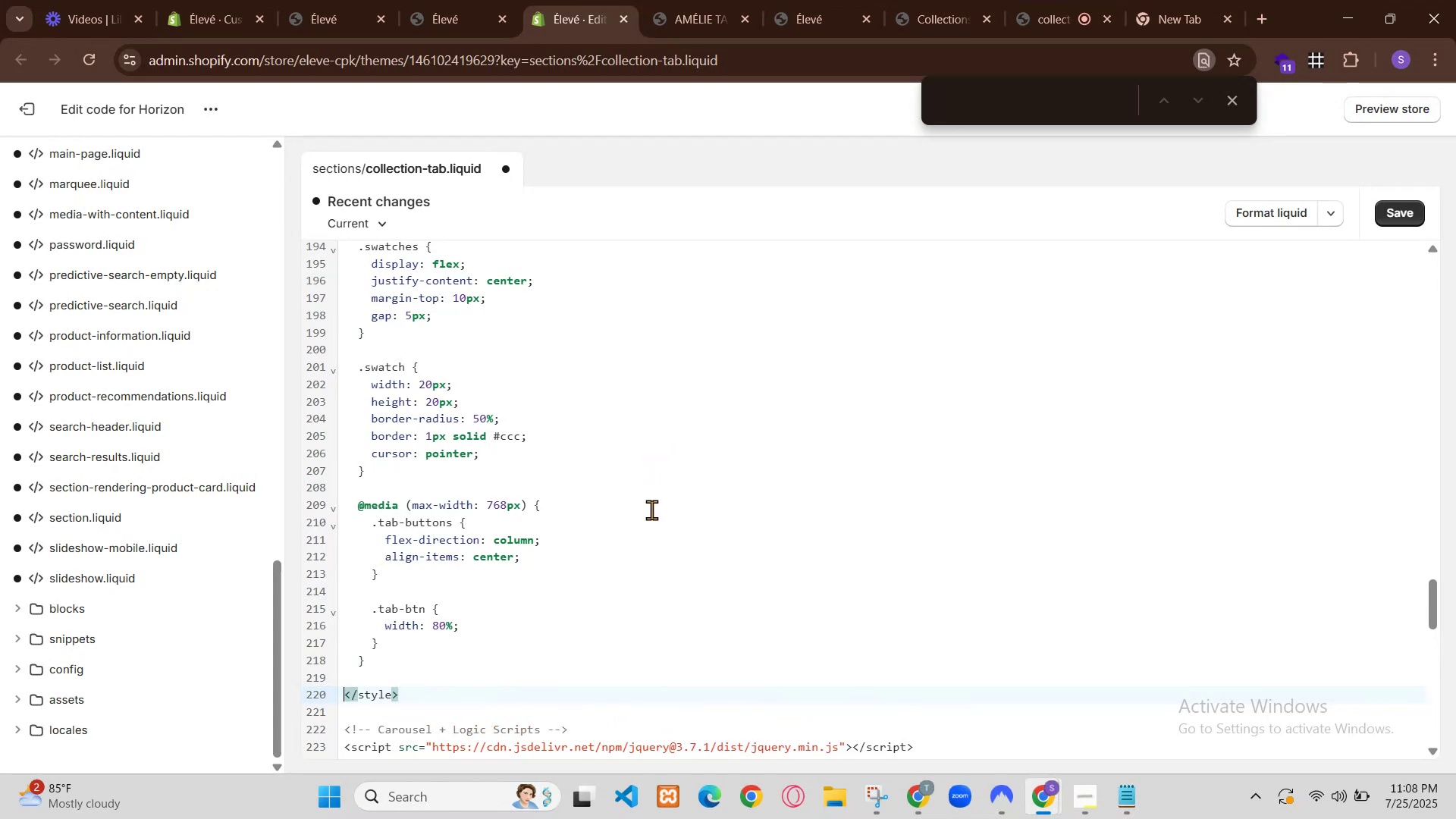 
scroll: coordinate [873, 325], scroll_direction: up, amount: 5.0
 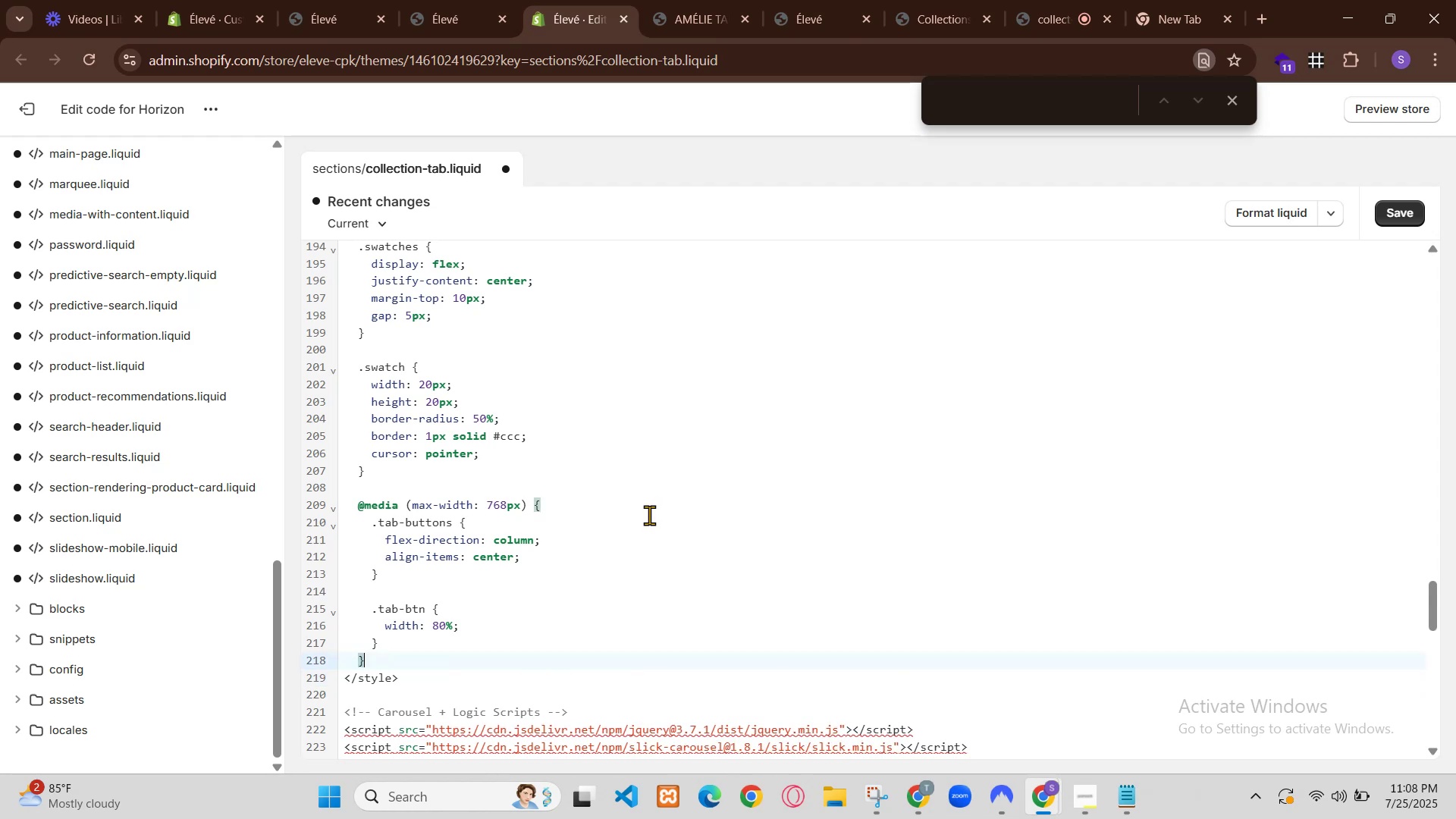 
left_click([1028, 563])
 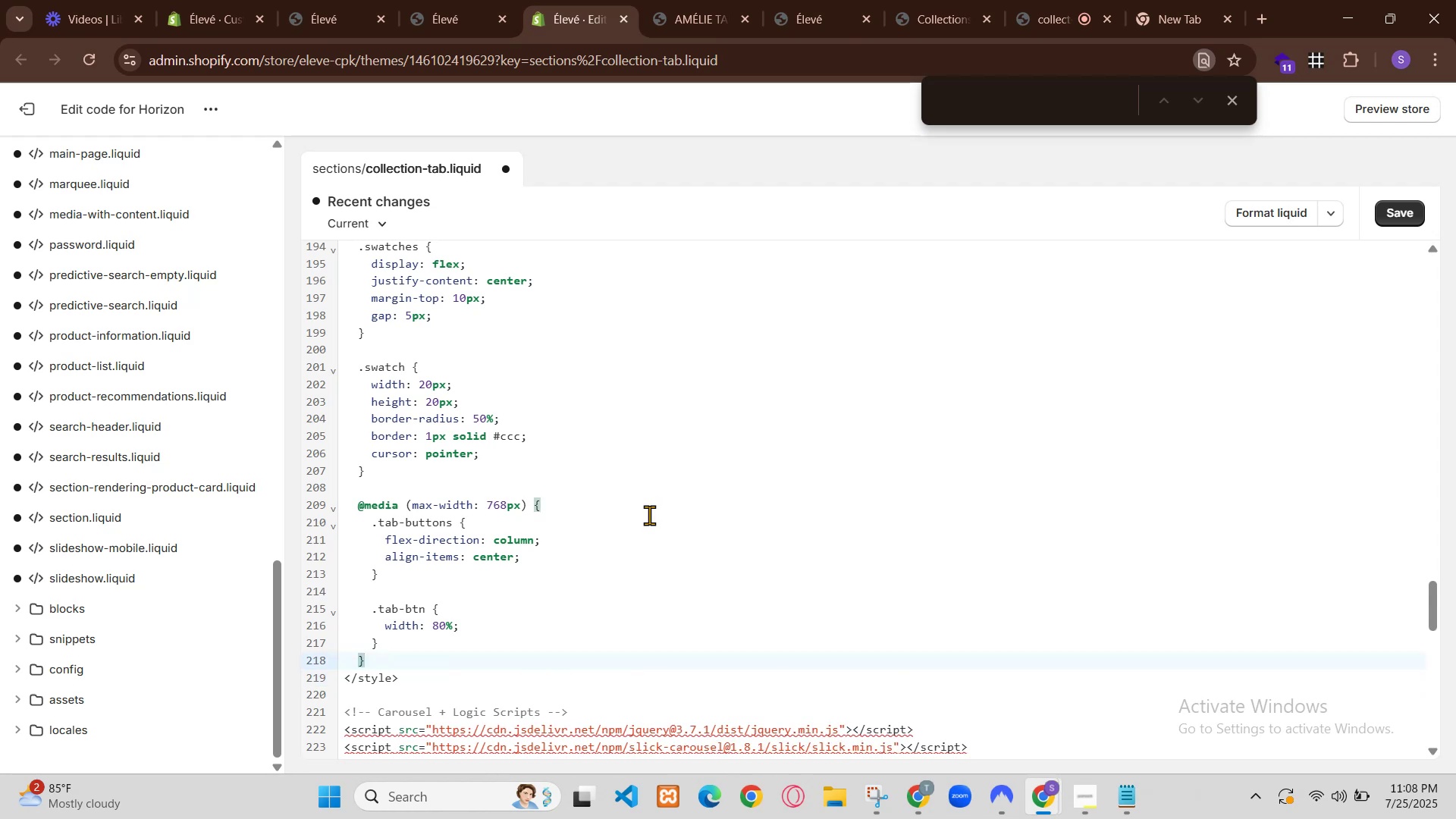 
left_click([1049, 818])
 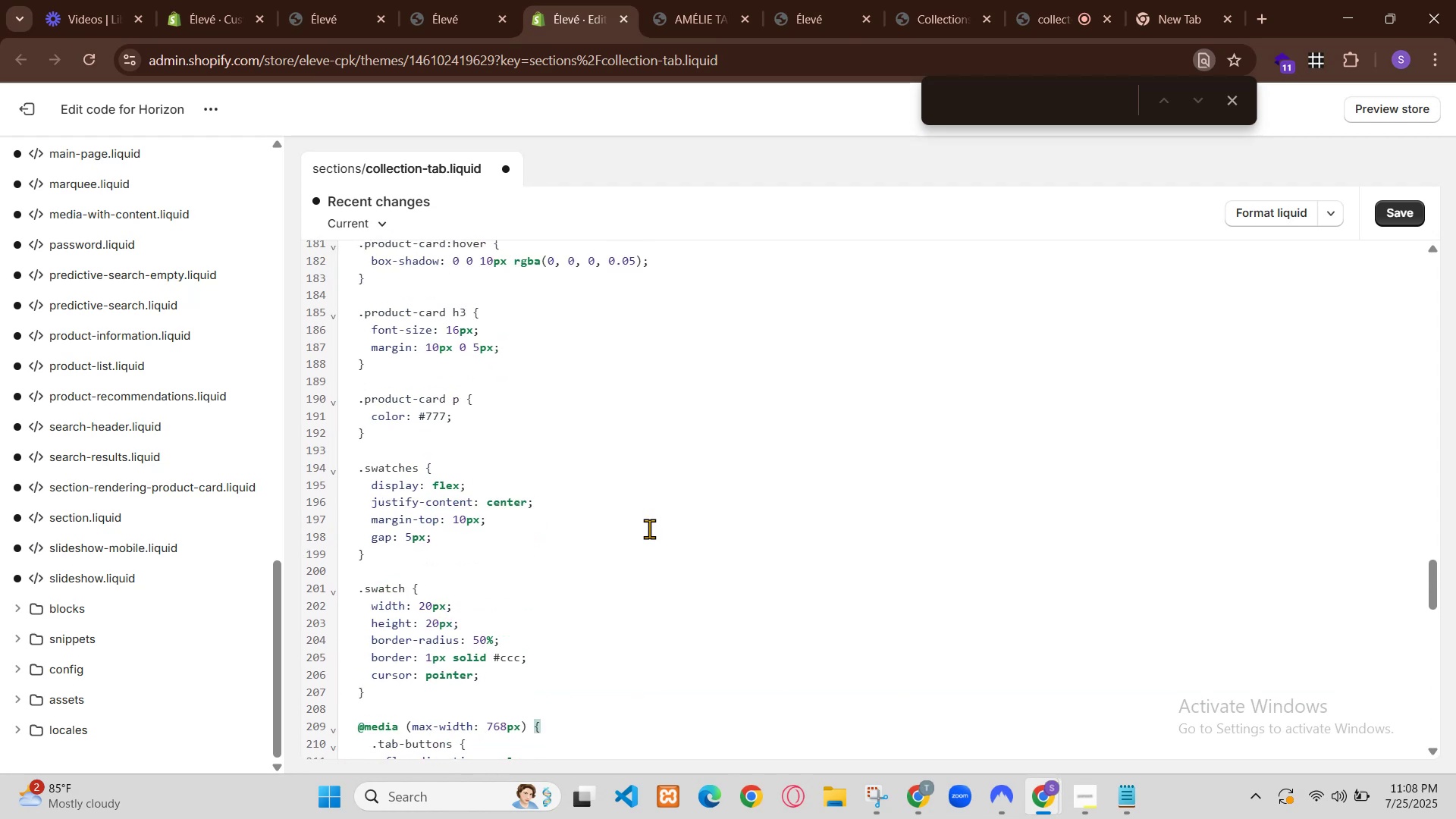 
left_click([978, 701])
 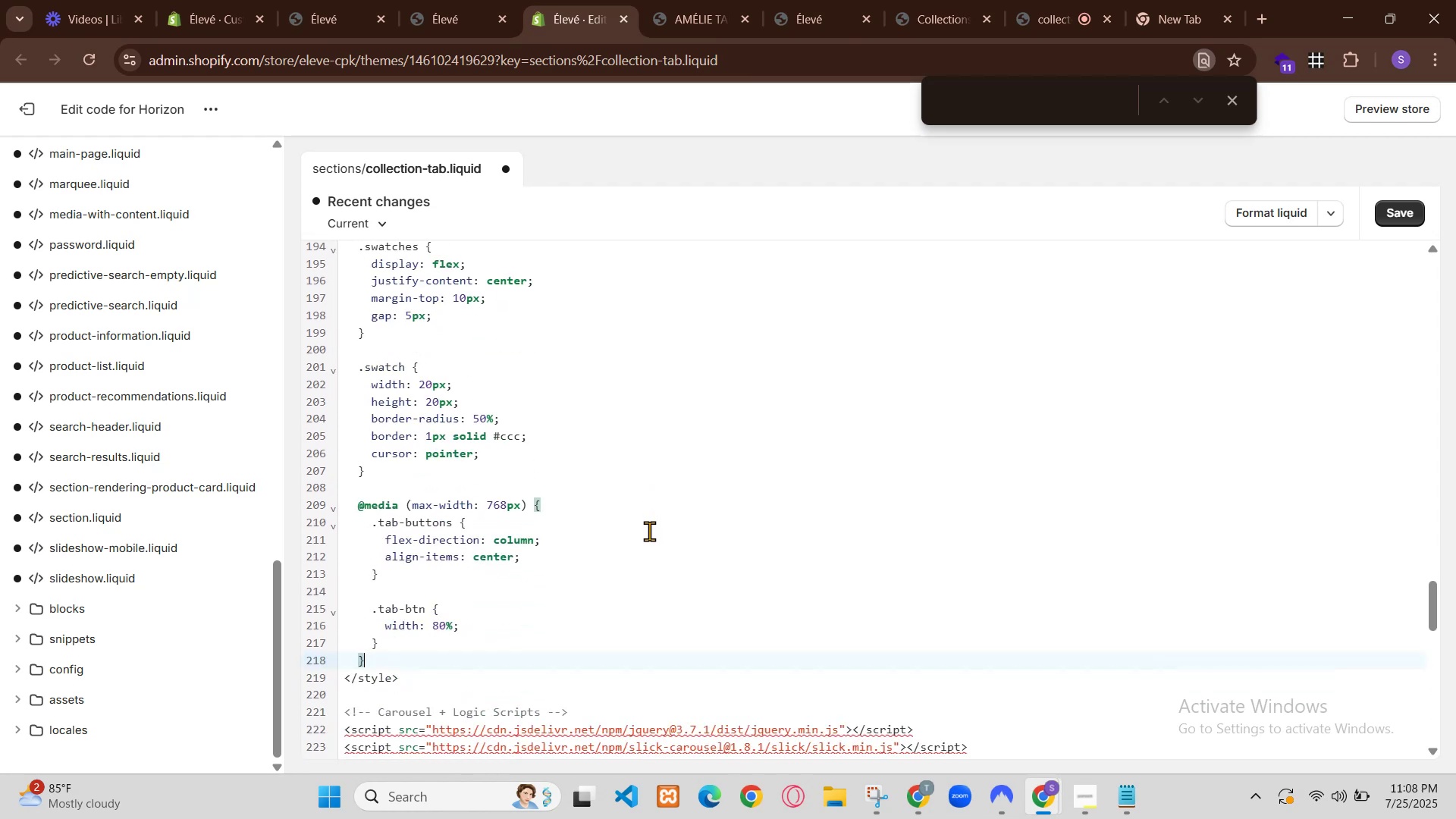 
left_click([580, 0])
 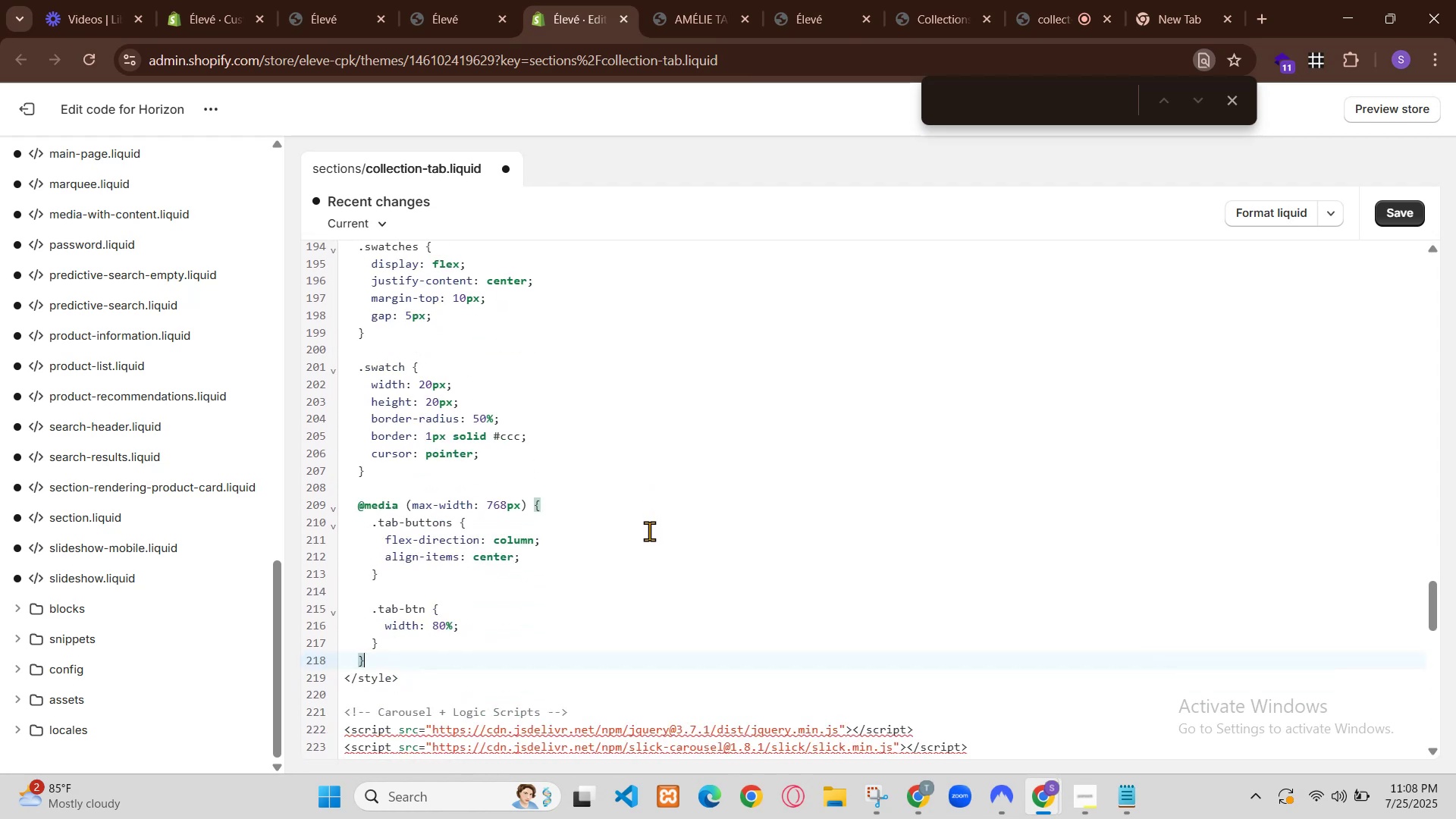 
key(Control+Z)
 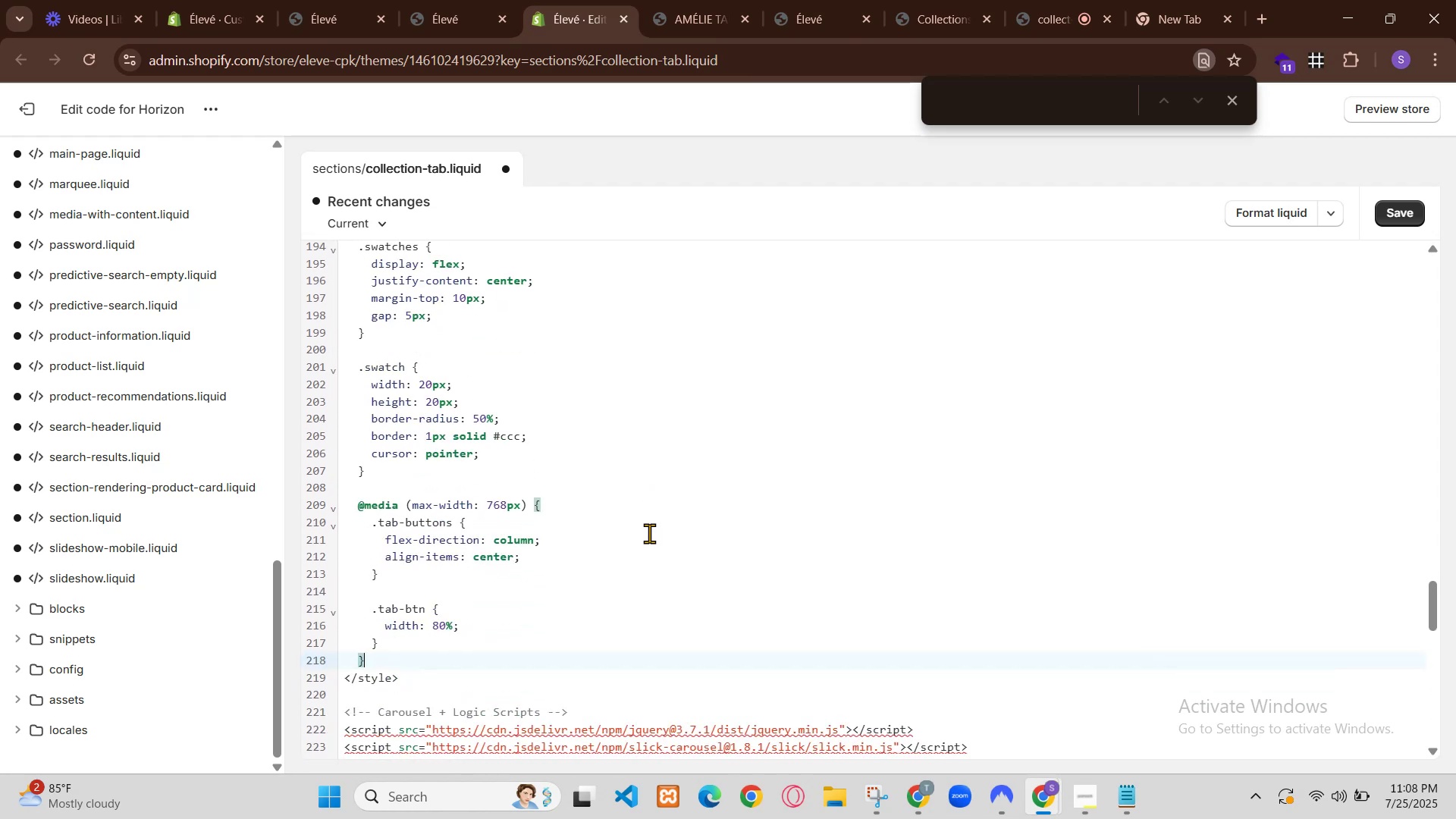 
key(Control+Z)
 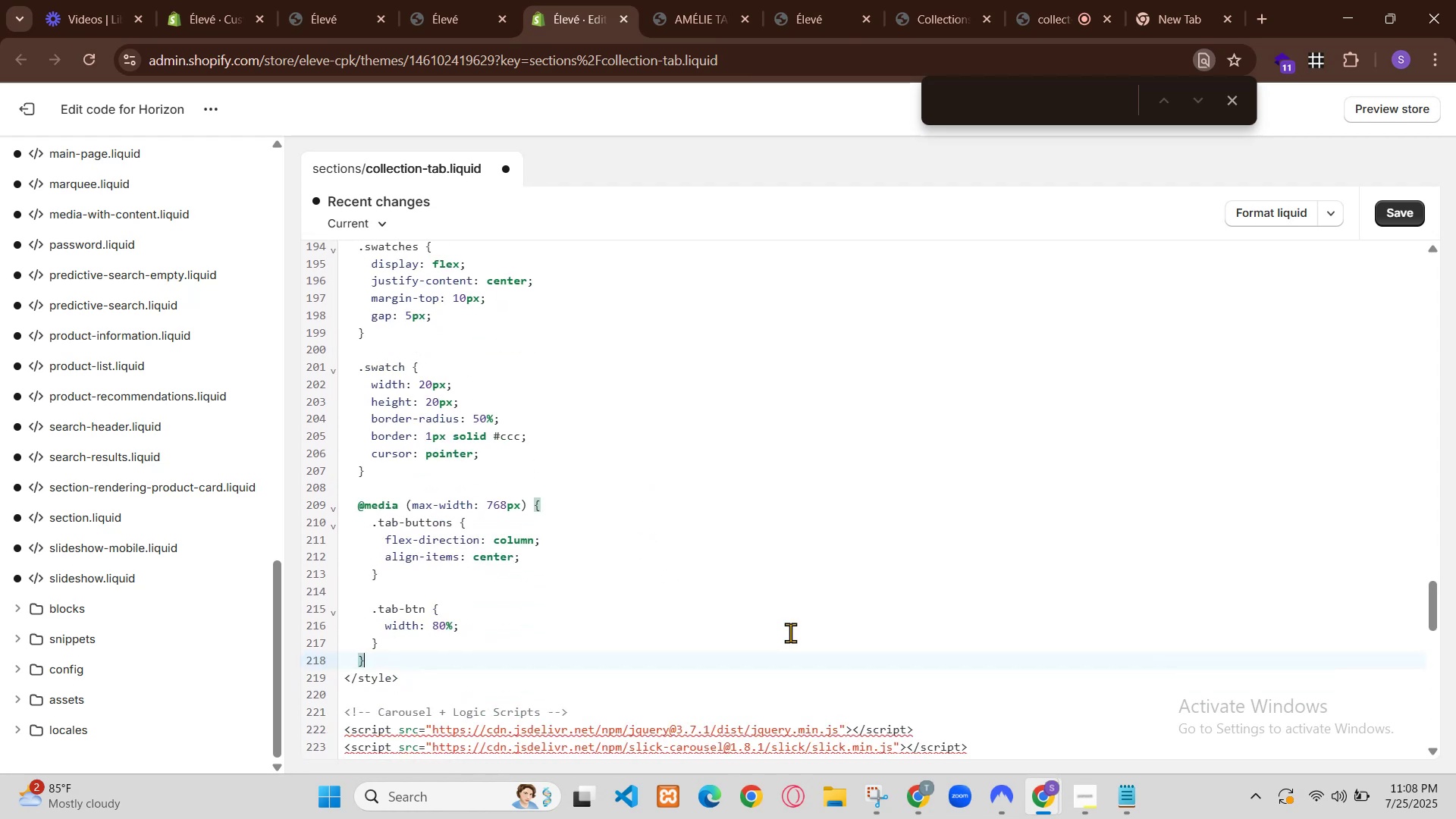 
key(Control+Z)
 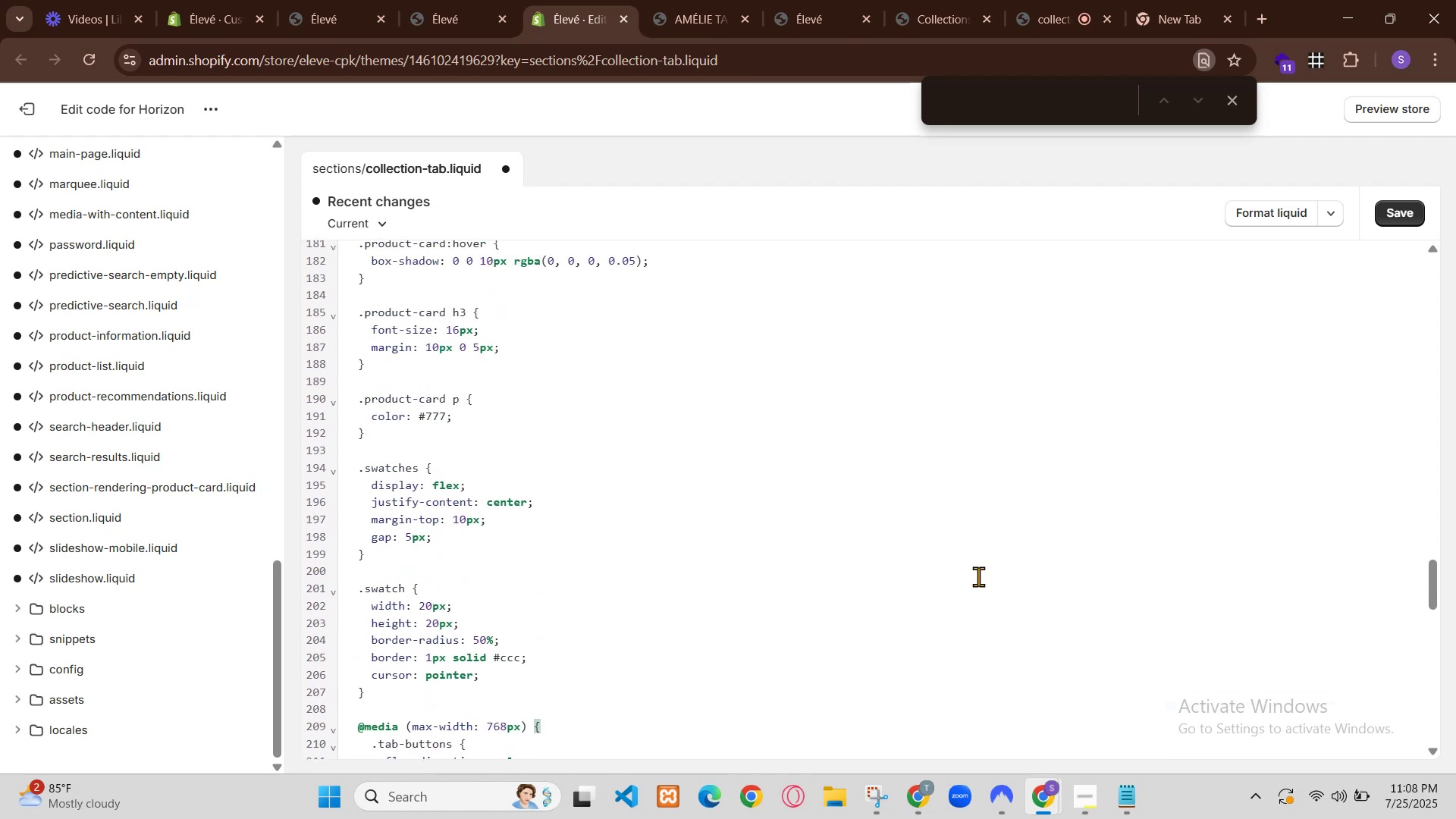 
key(Control+V)
 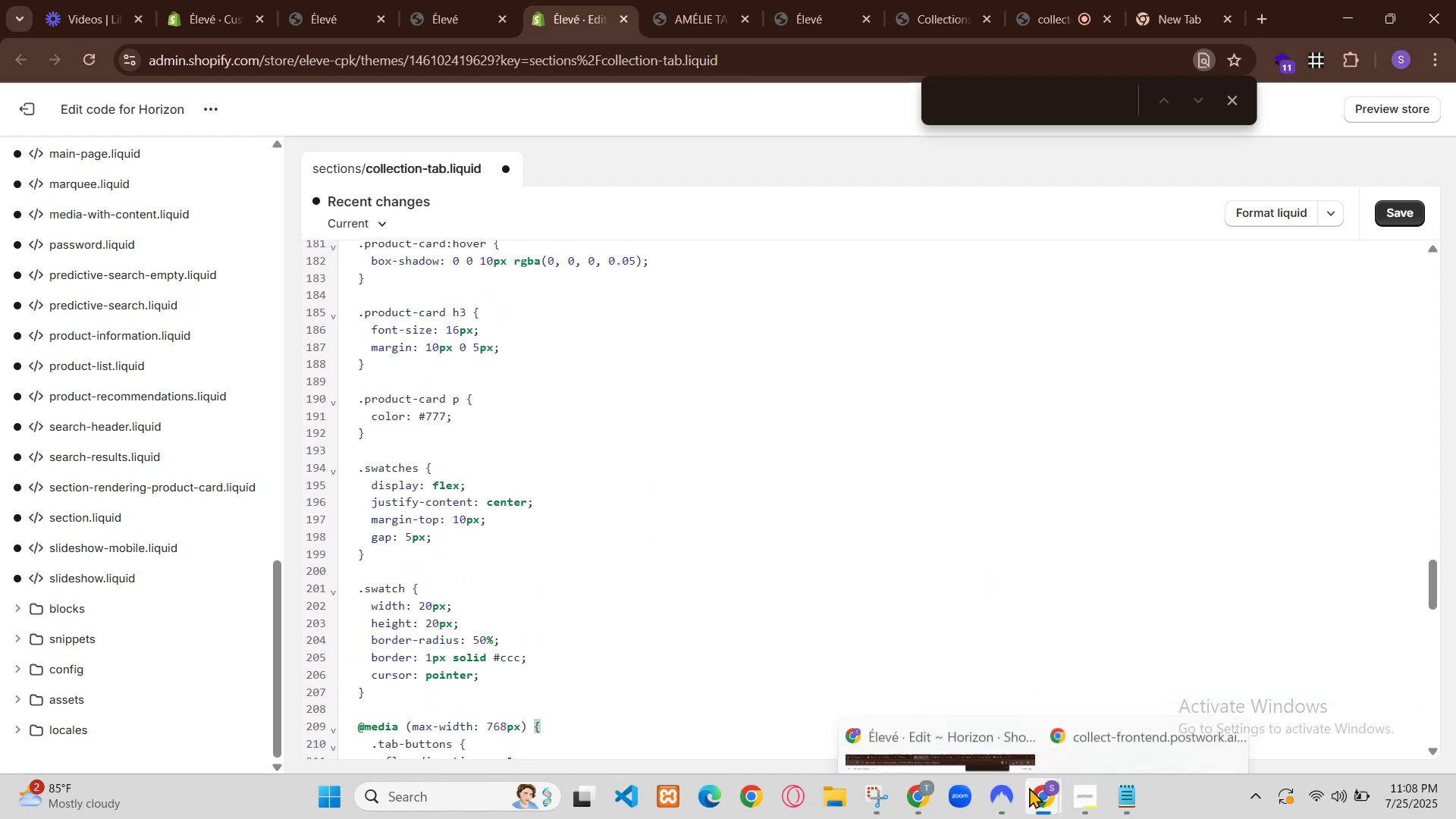 
key(Control+S)
 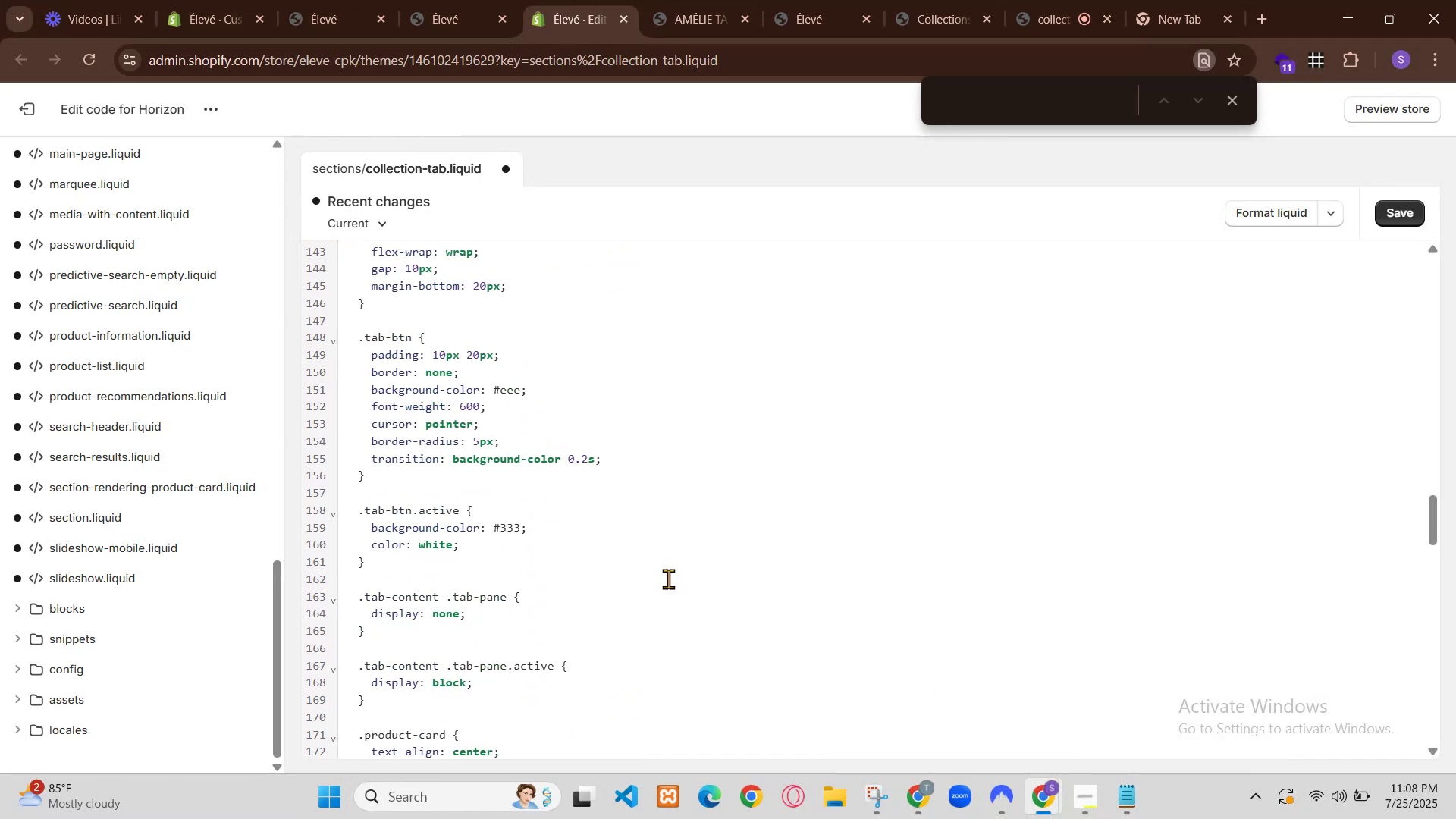 
left_click([240, 1])
 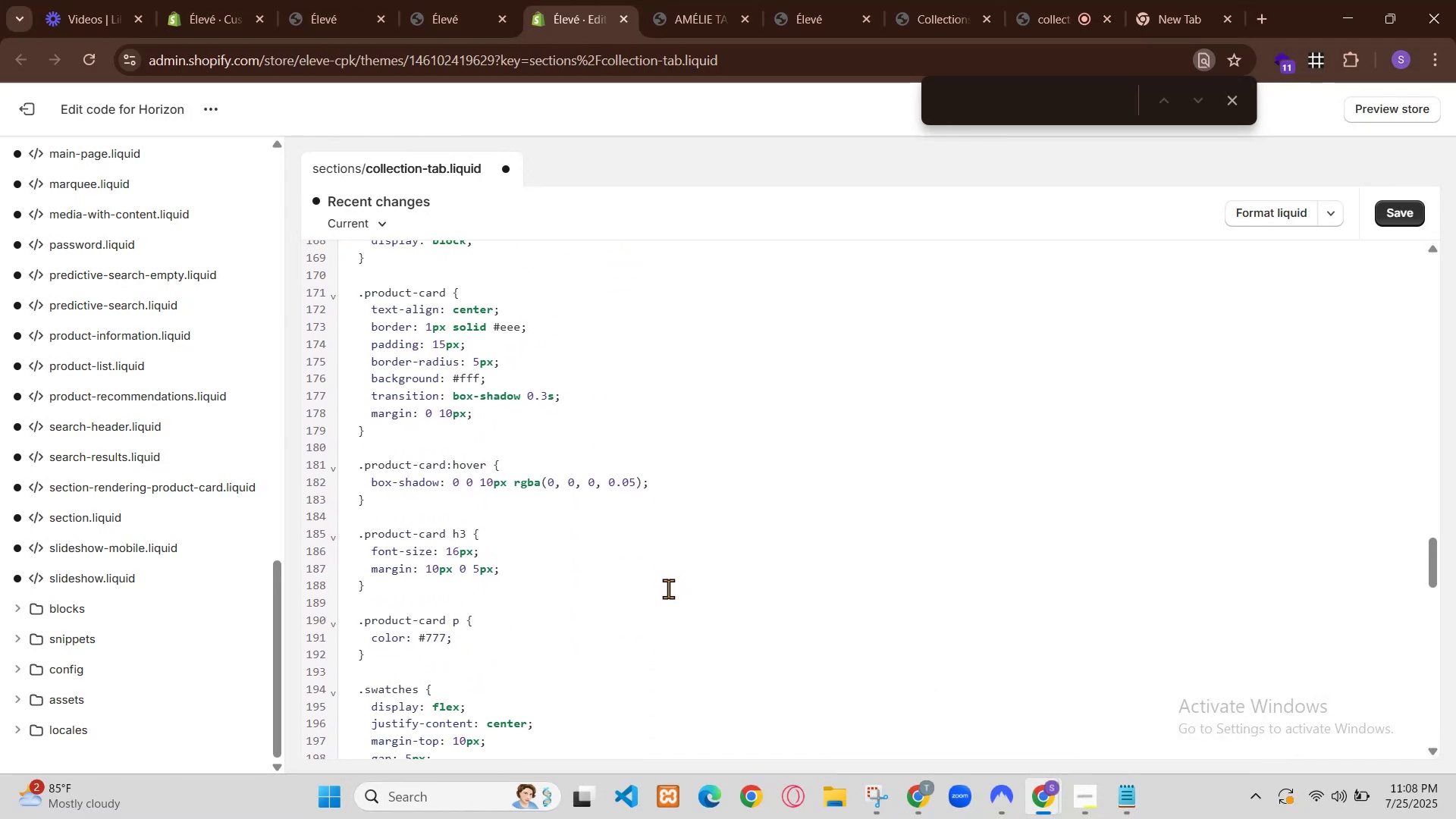 
key(Control+E)
 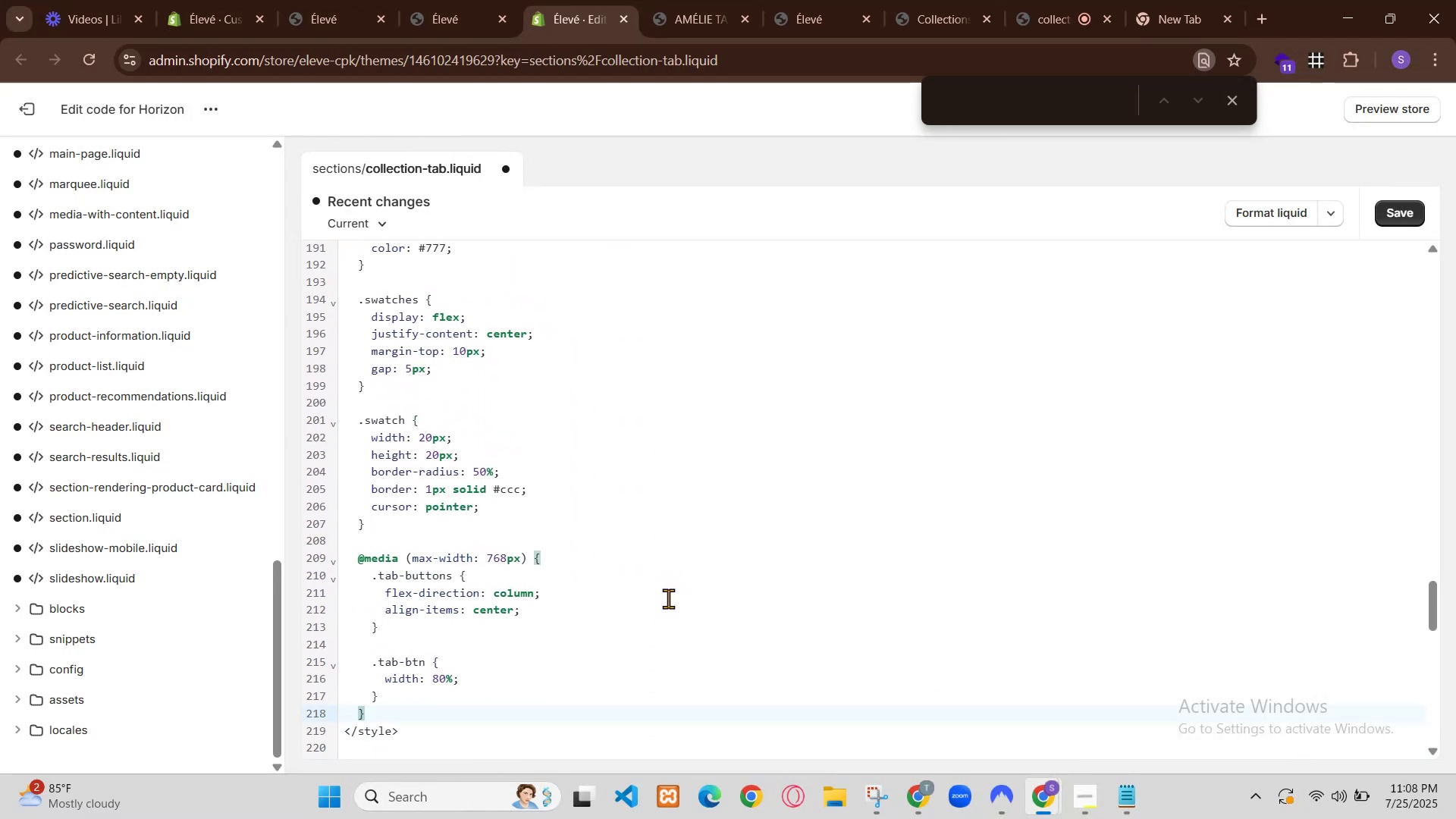 
left_click([495, 228])
 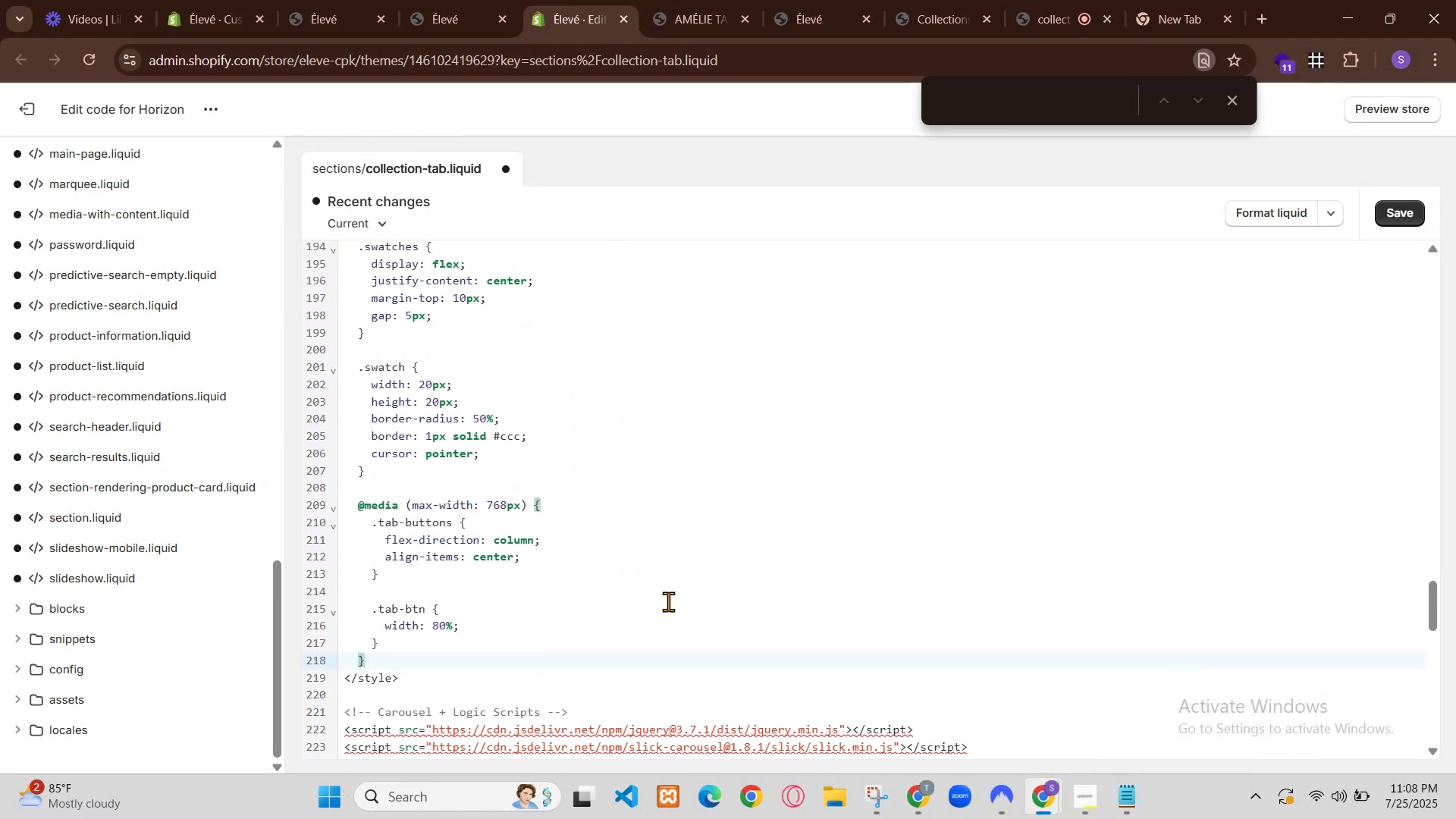 
triple_click([497, 221])
 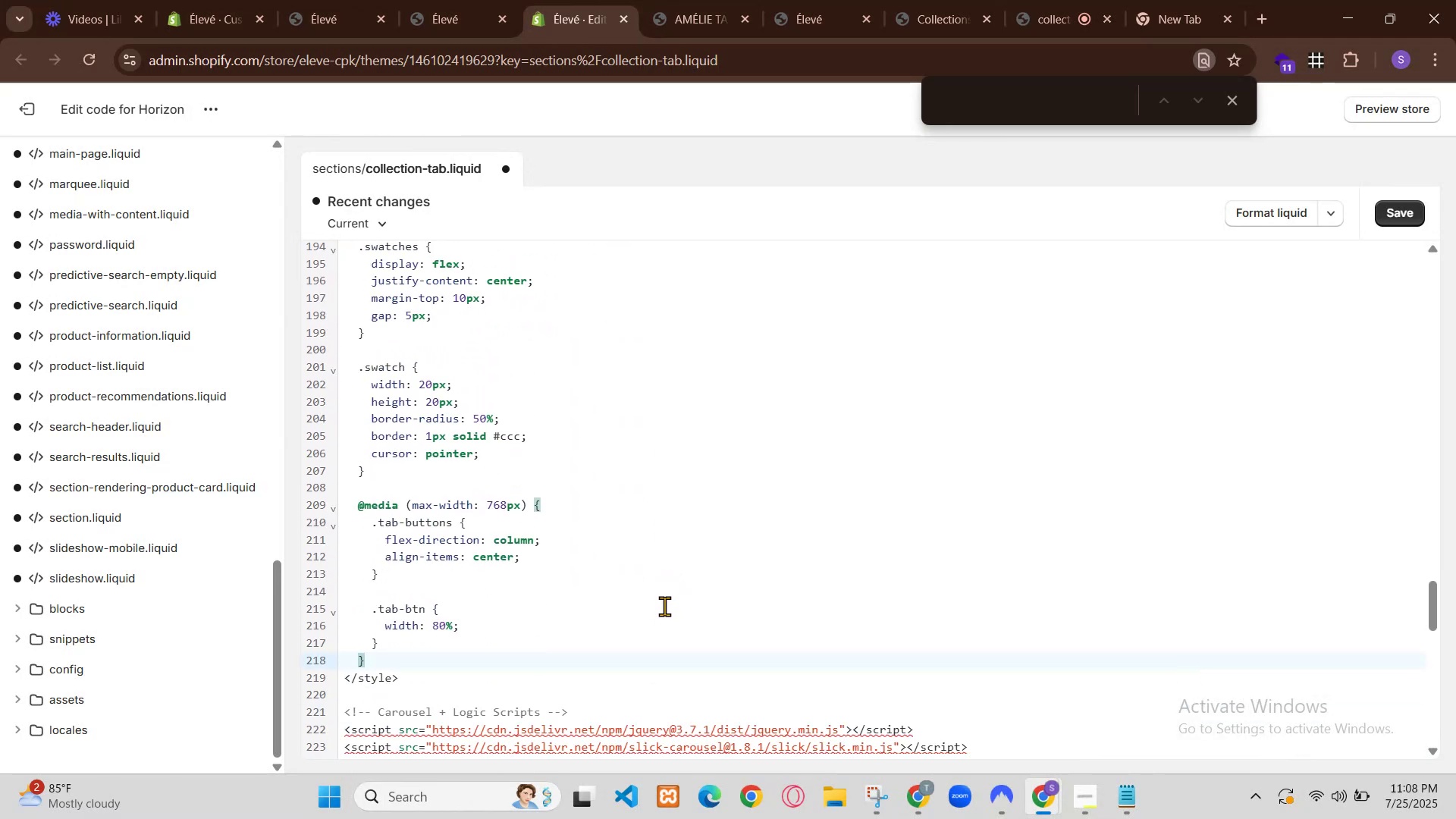 
left_click([501, 230])
 